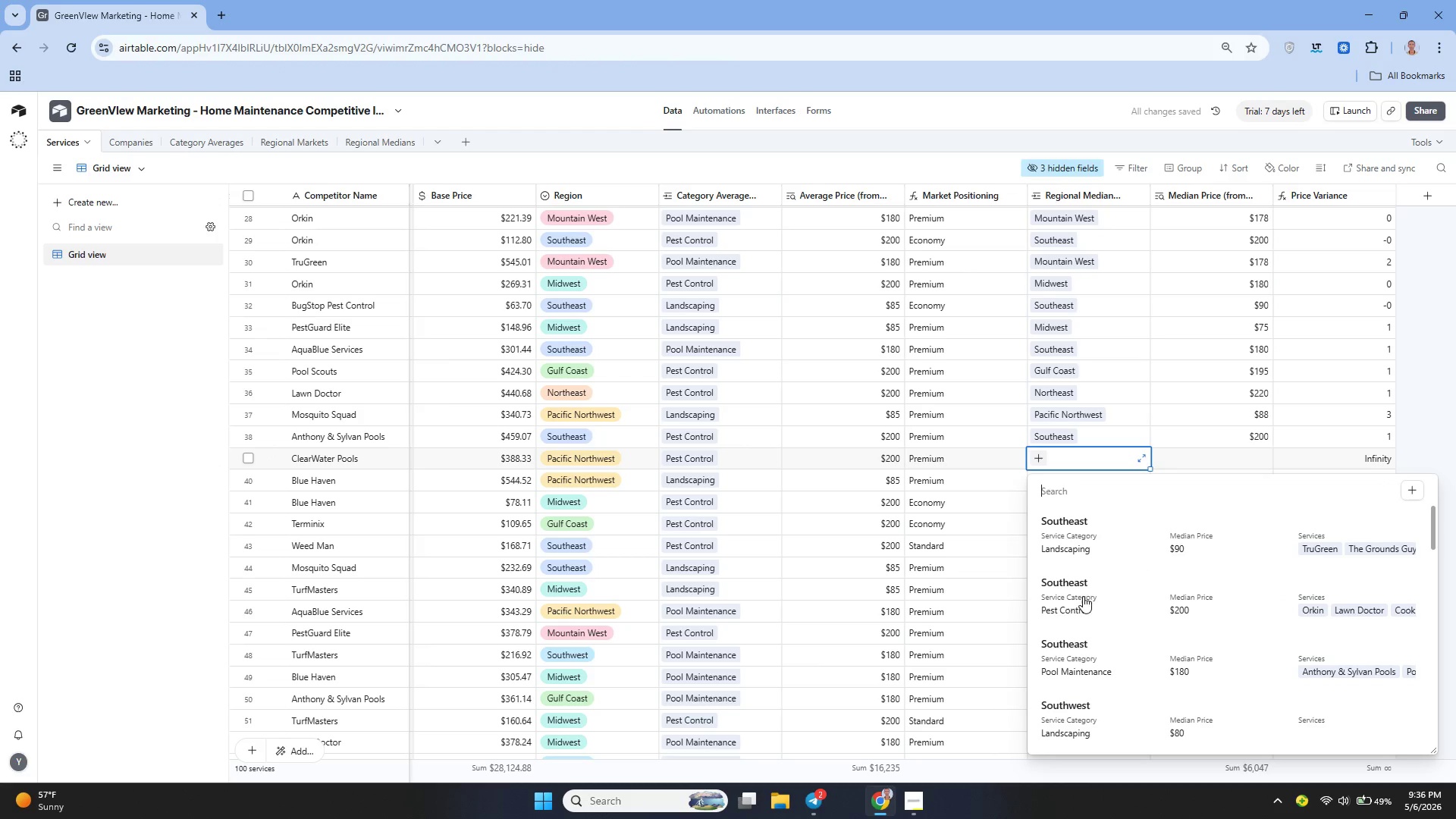 
left_click([1079, 555])
 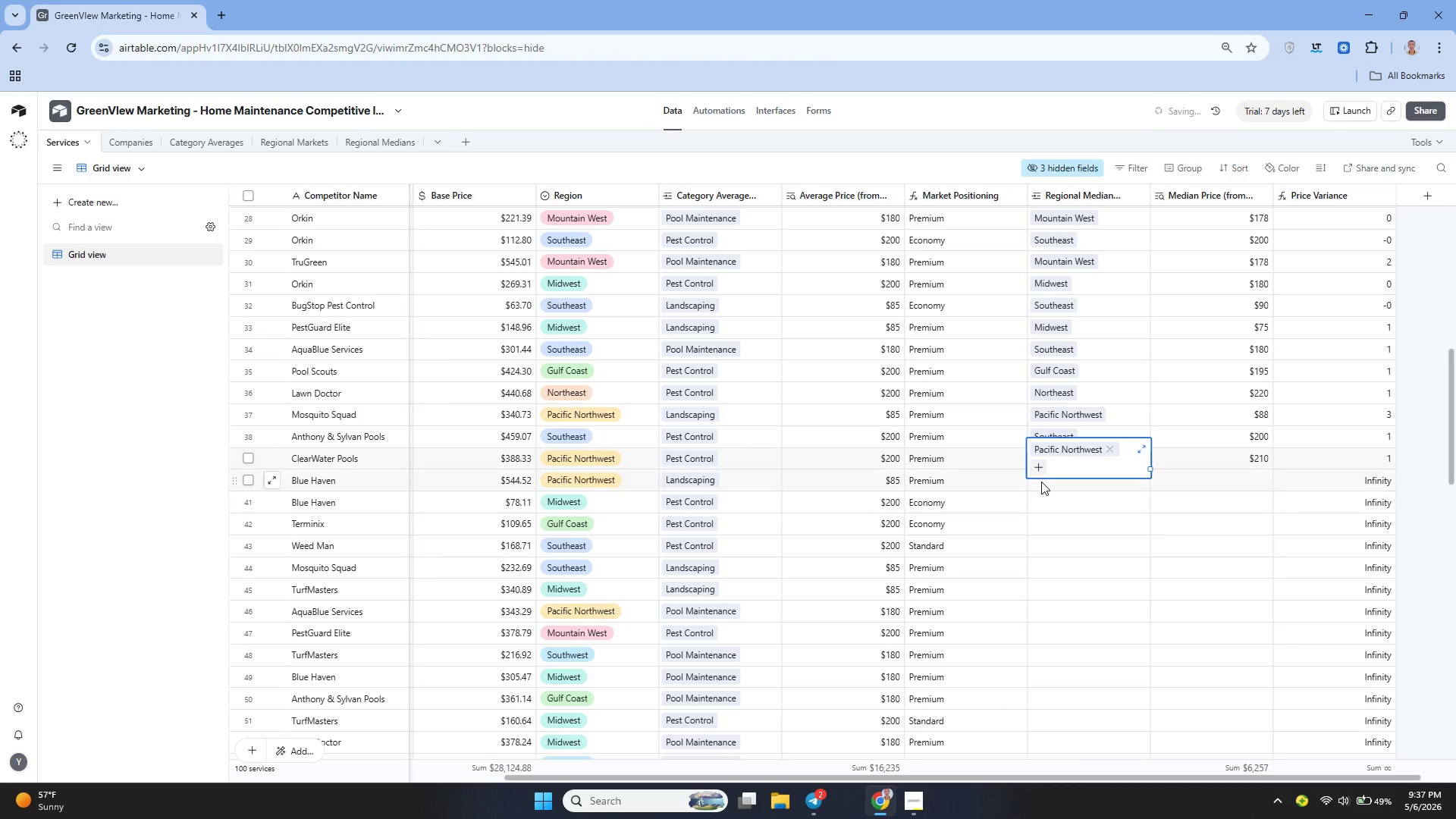 
left_click([1040, 482])
 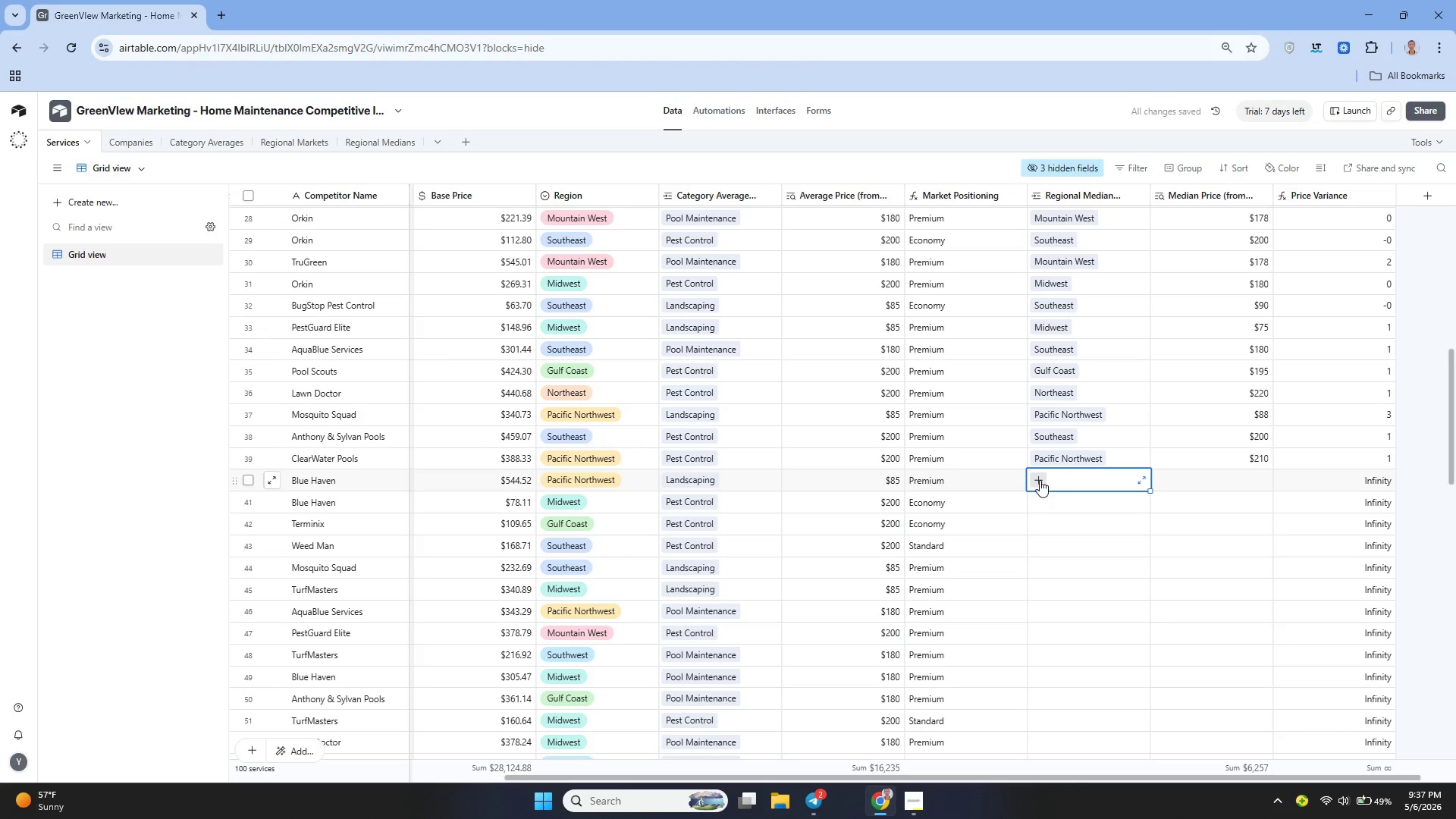 
left_click([1039, 480])
 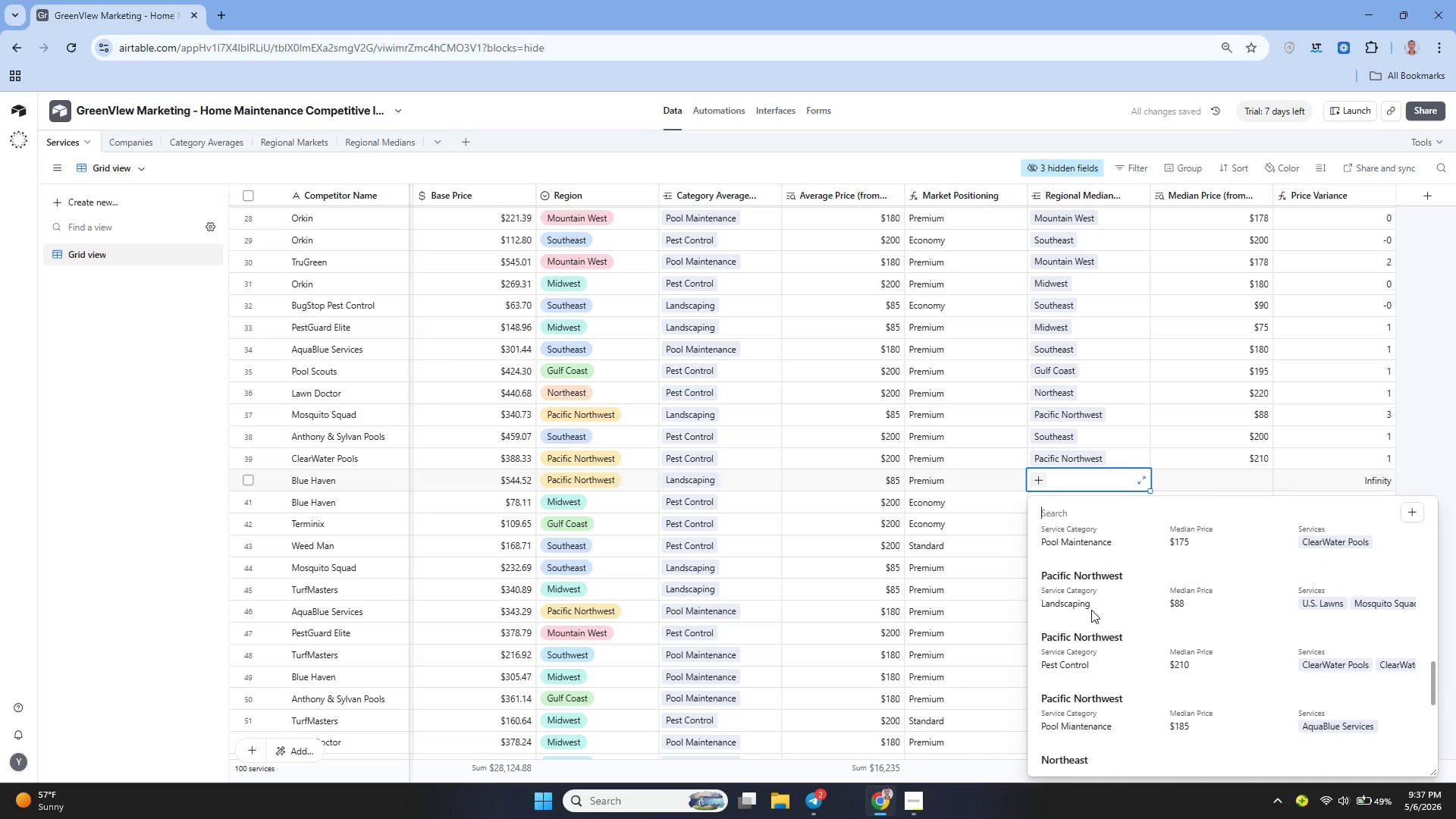 
left_click([1078, 592])
 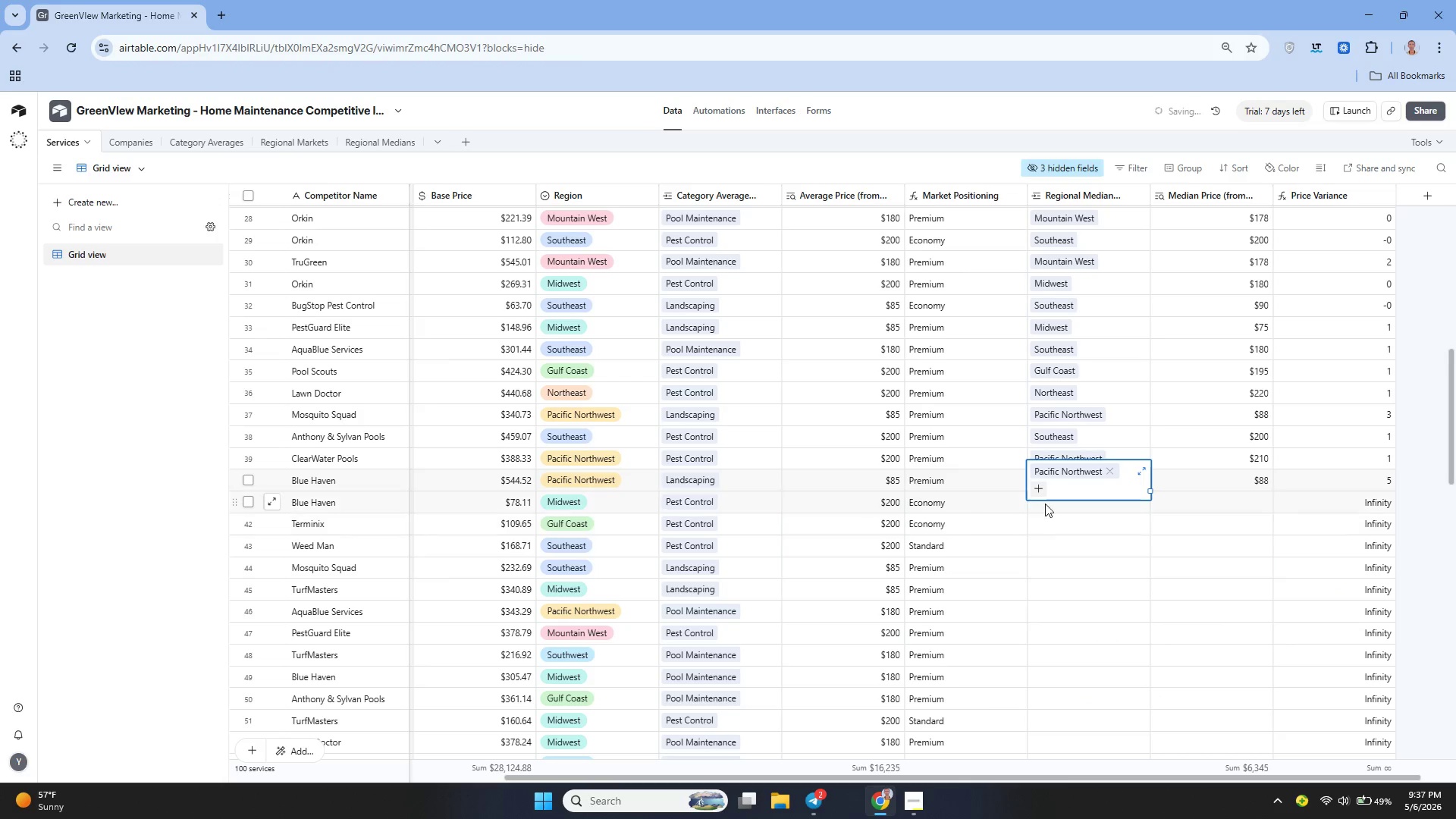 
left_click([1045, 500])
 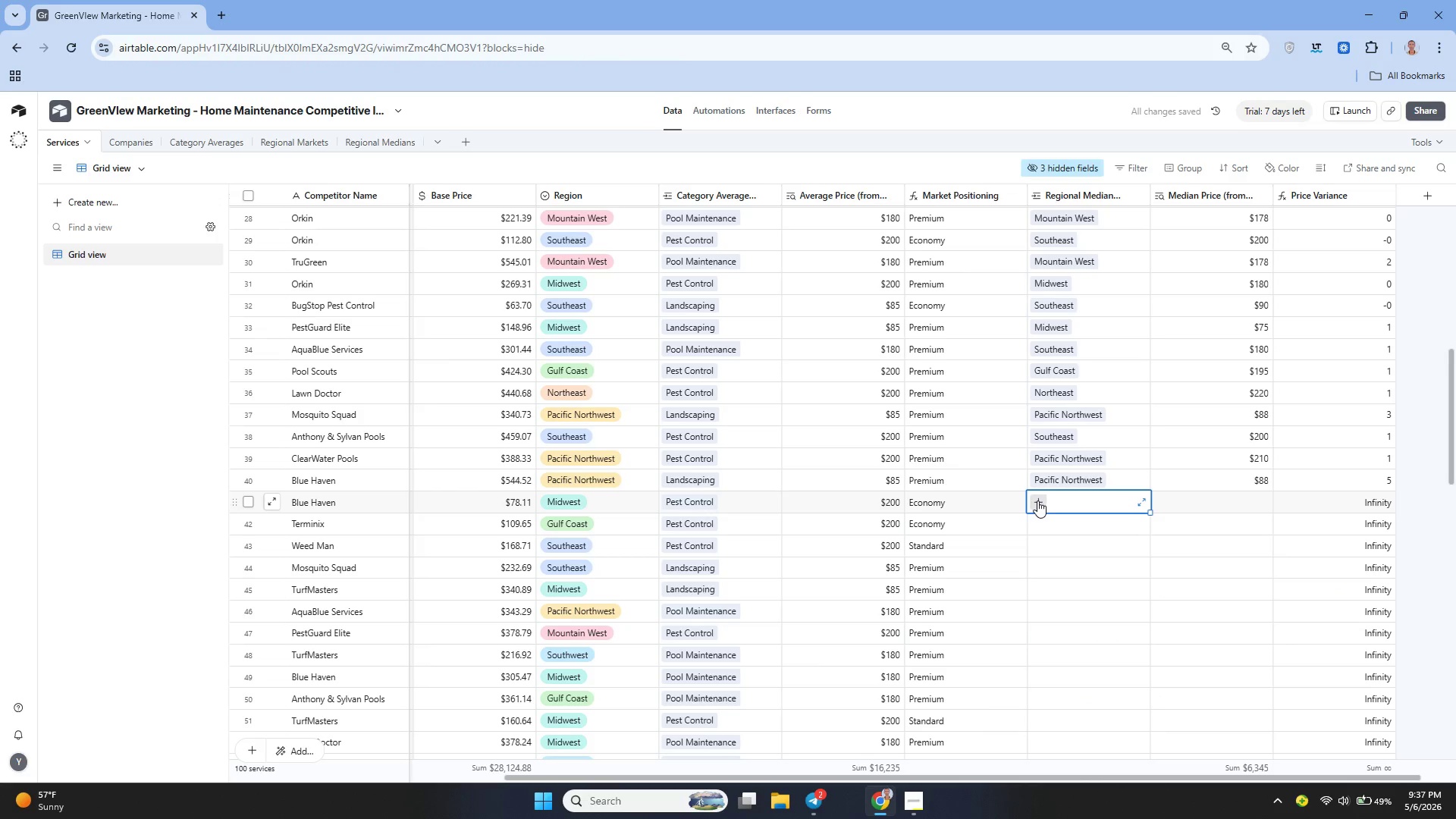 
left_click([1037, 500])
 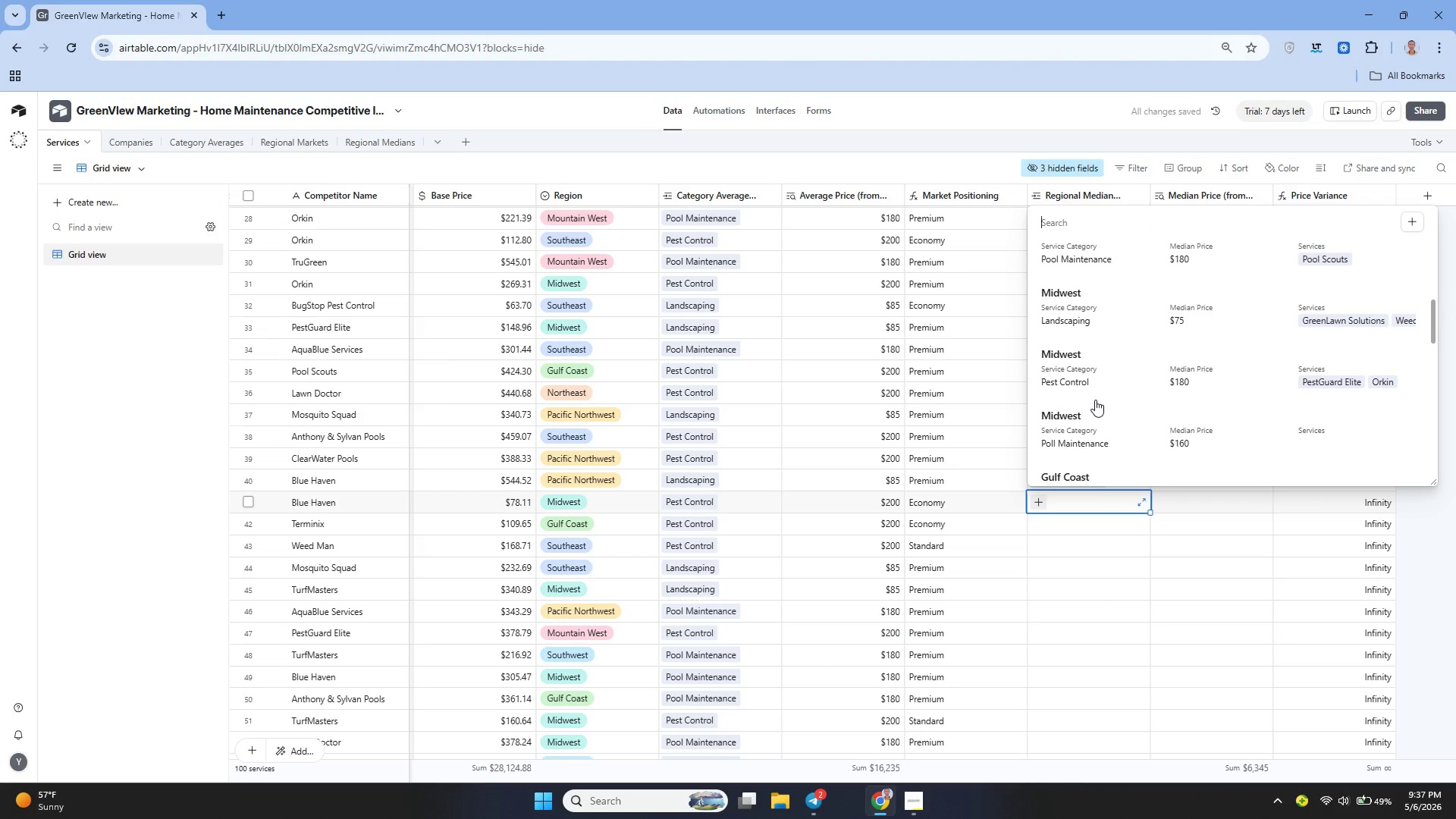 
wait(6.36)
 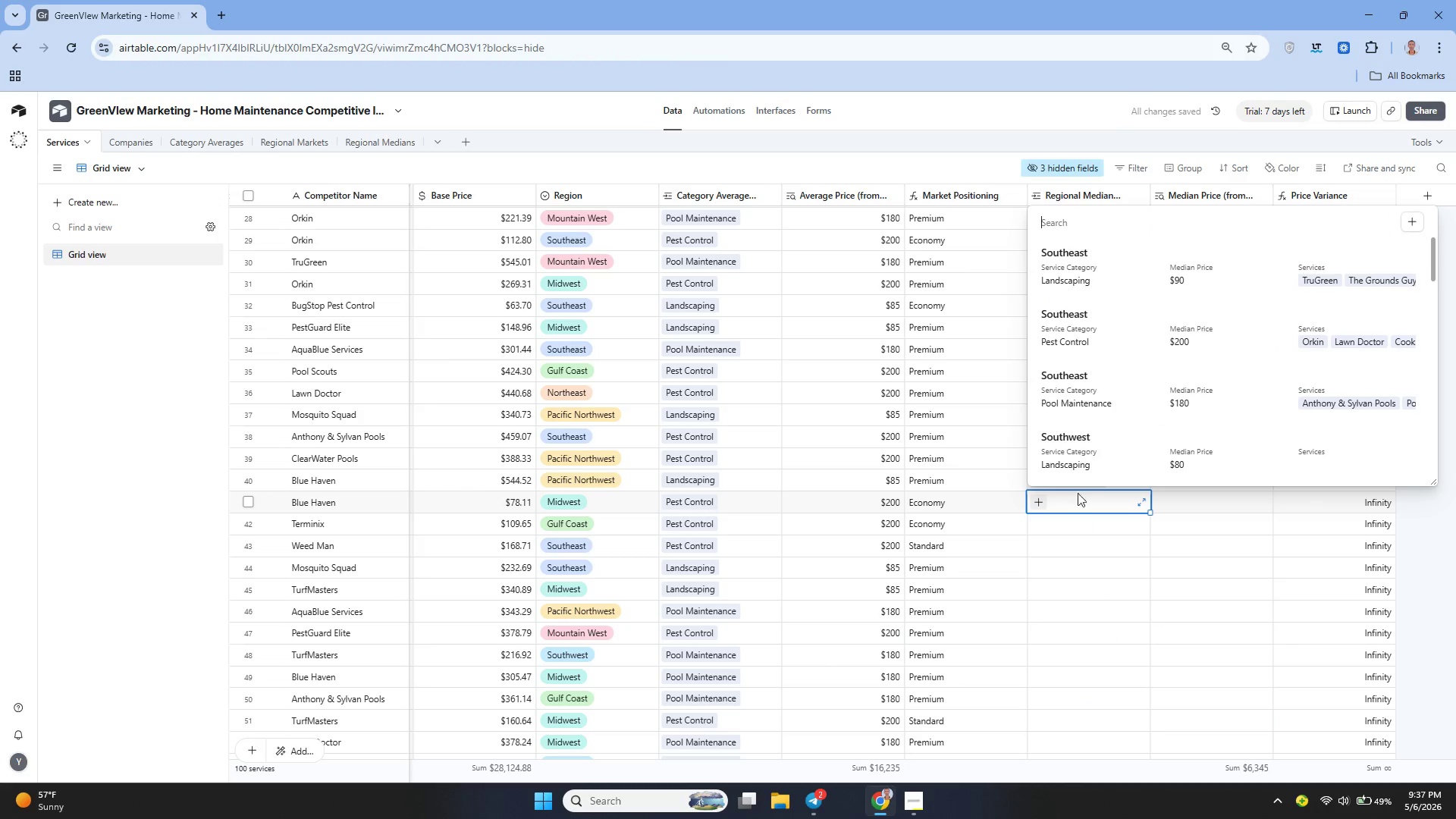 
left_click([1095, 378])
 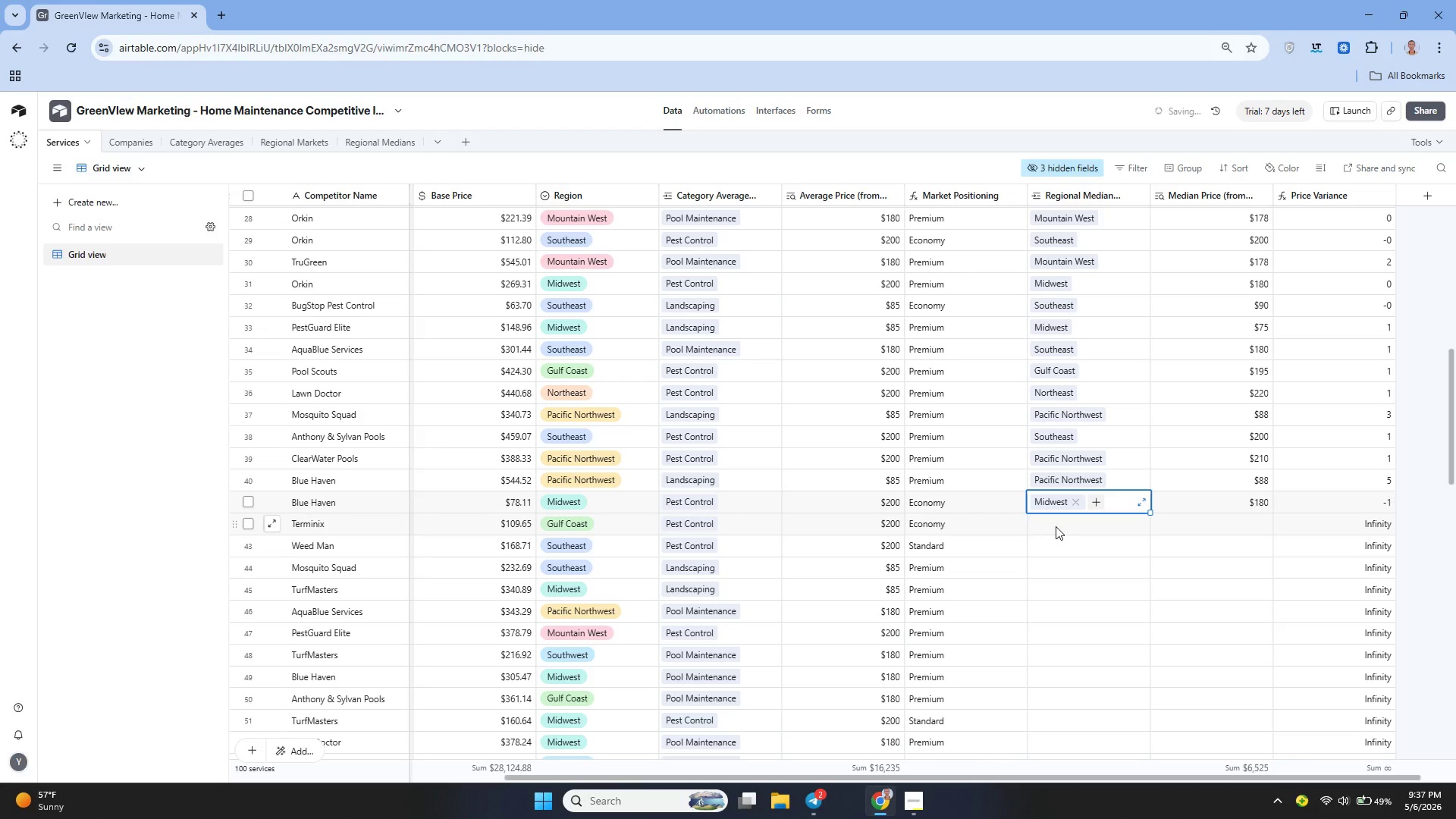 
left_click([1051, 526])
 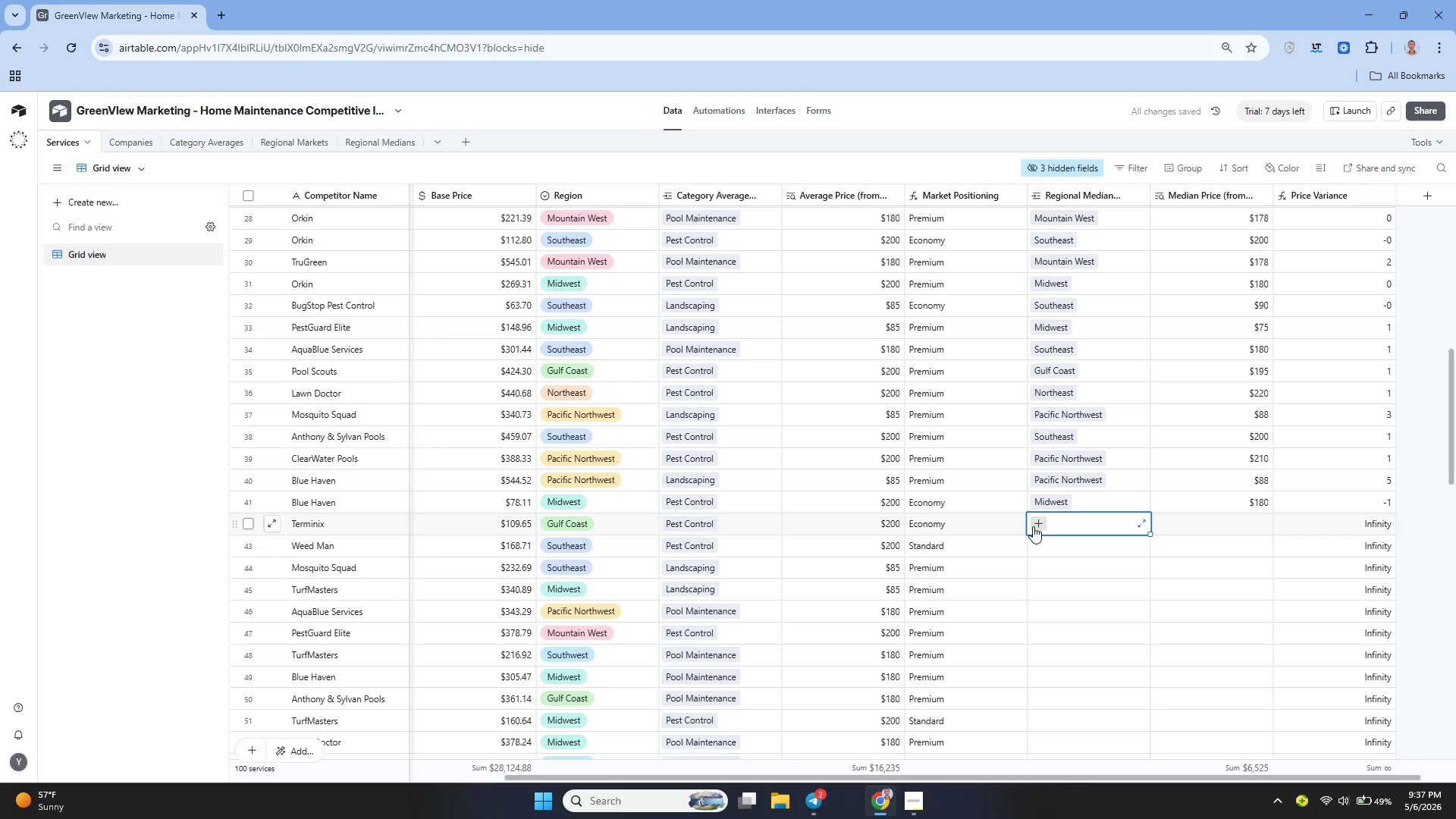 
left_click([1033, 526])
 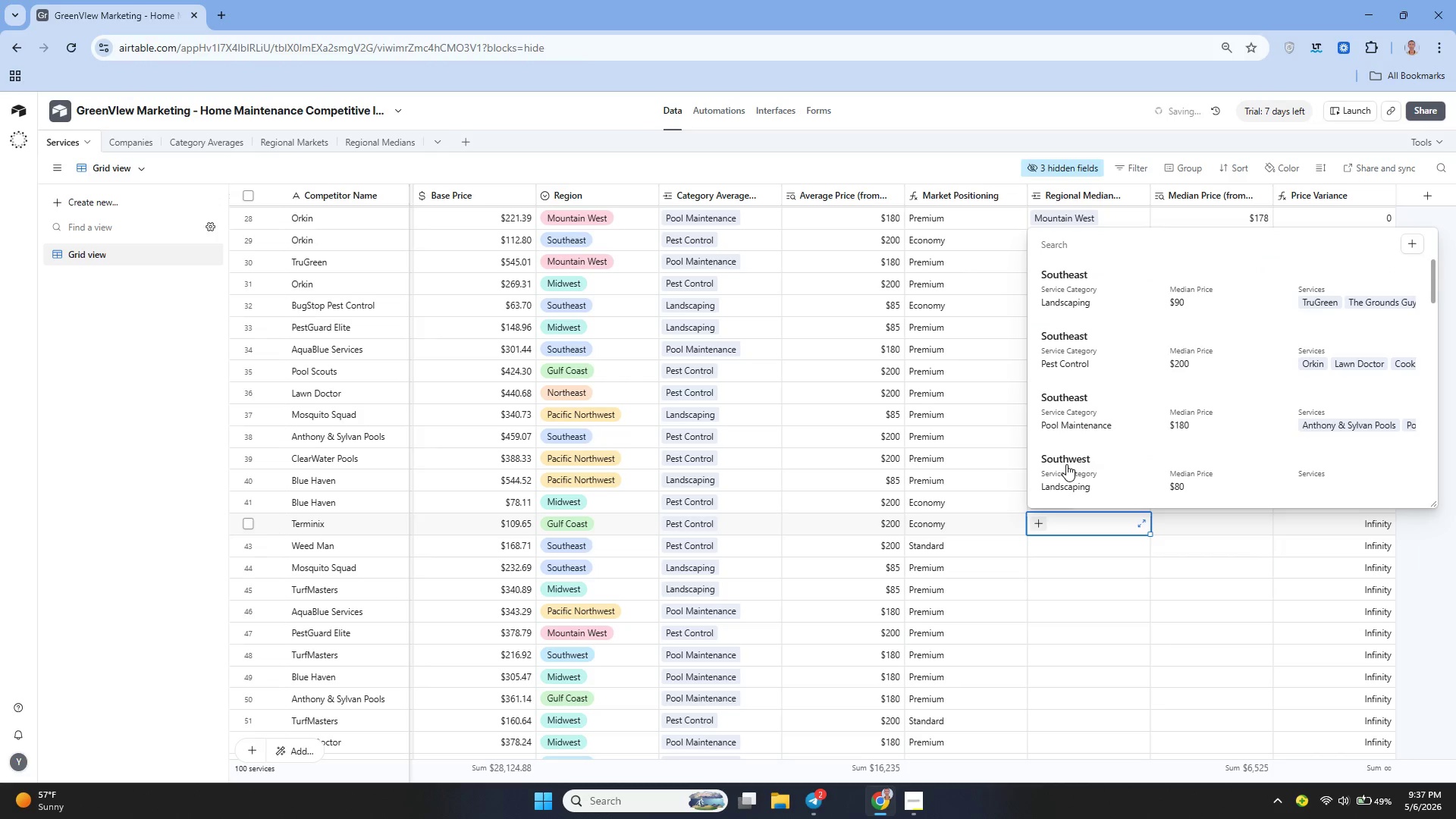 
mouse_move([1077, 443])
 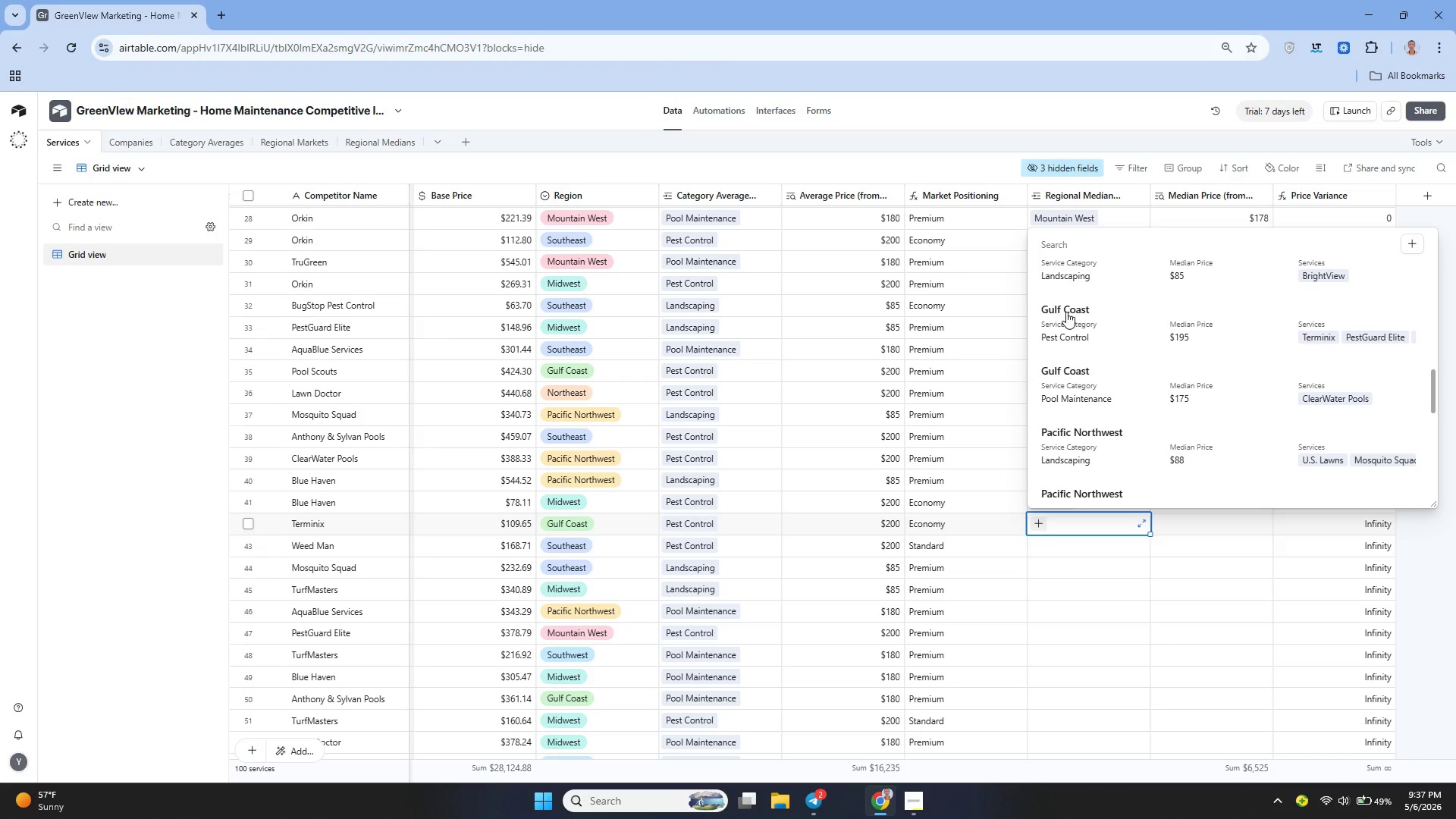 
left_click([1066, 312])
 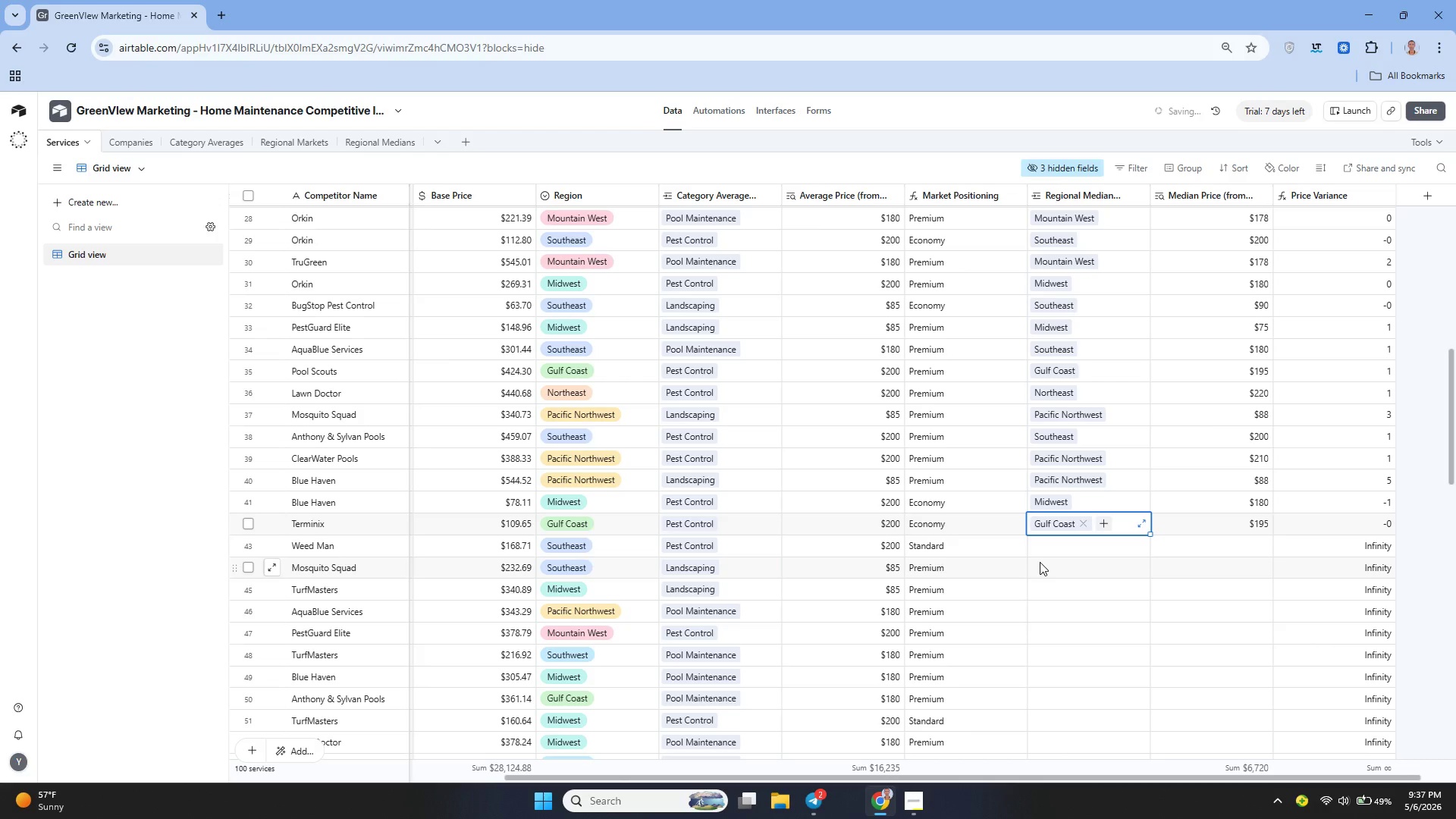 
left_click([1045, 546])
 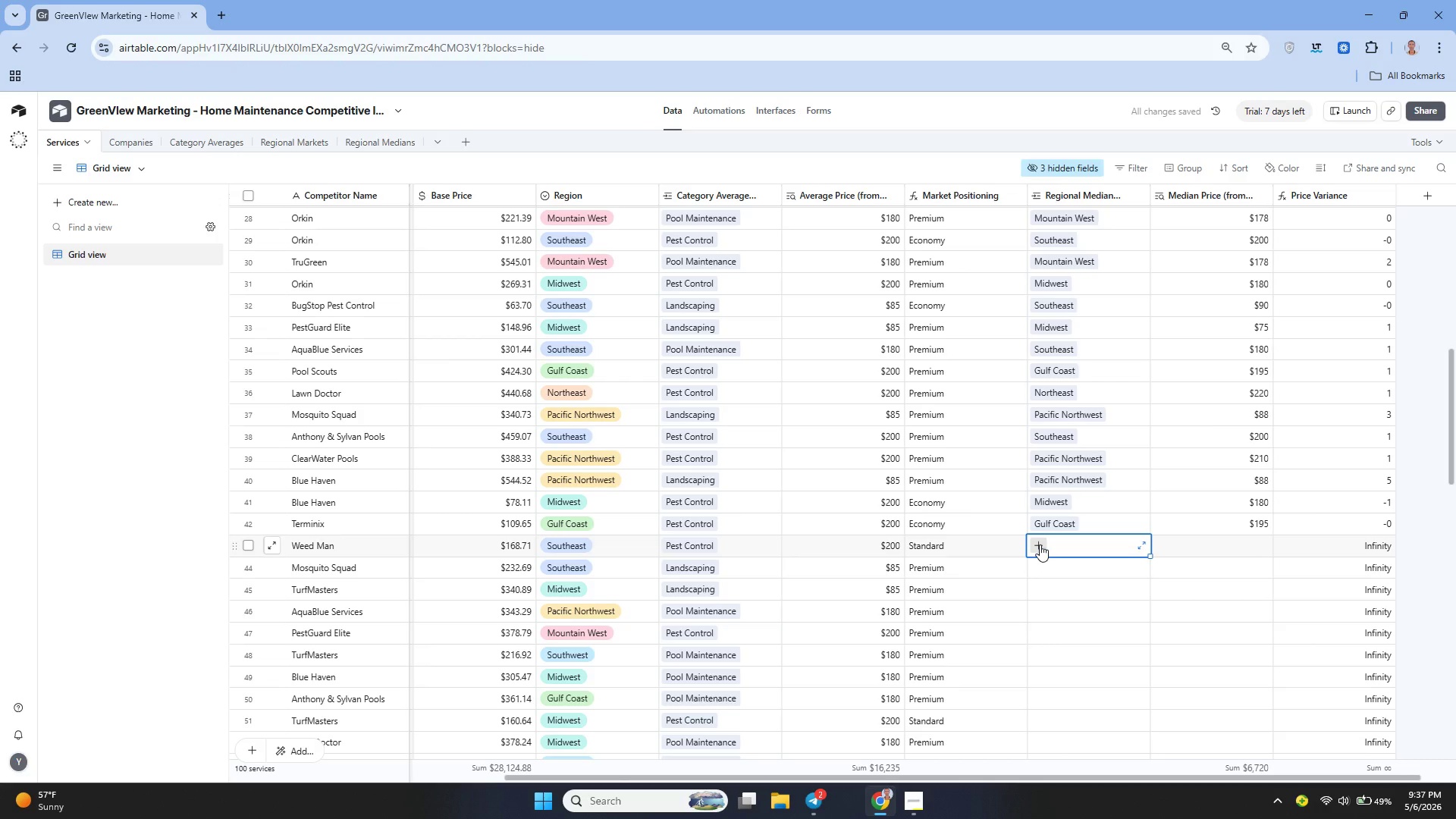 
left_click([1040, 544])
 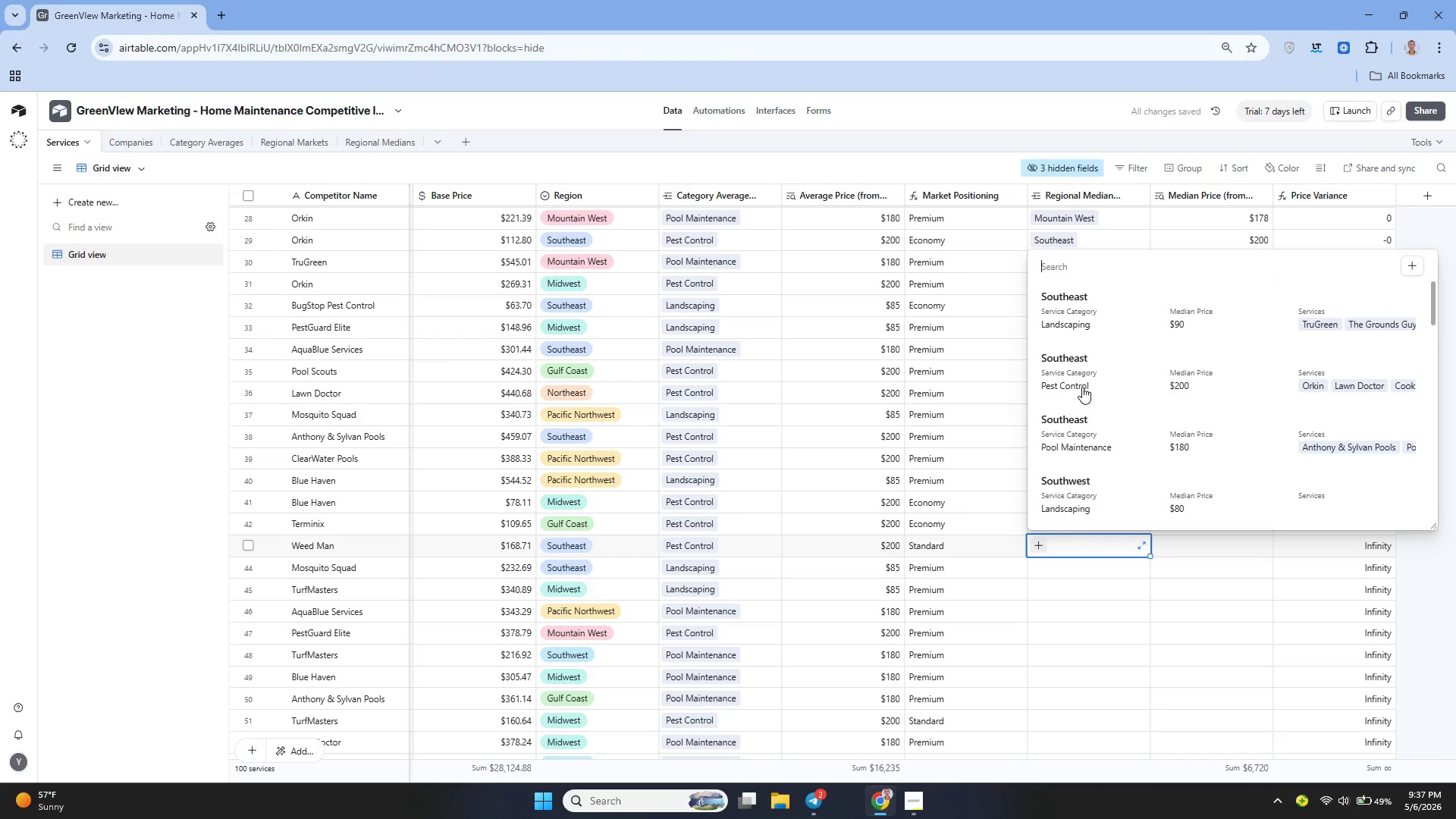 
wait(6.03)
 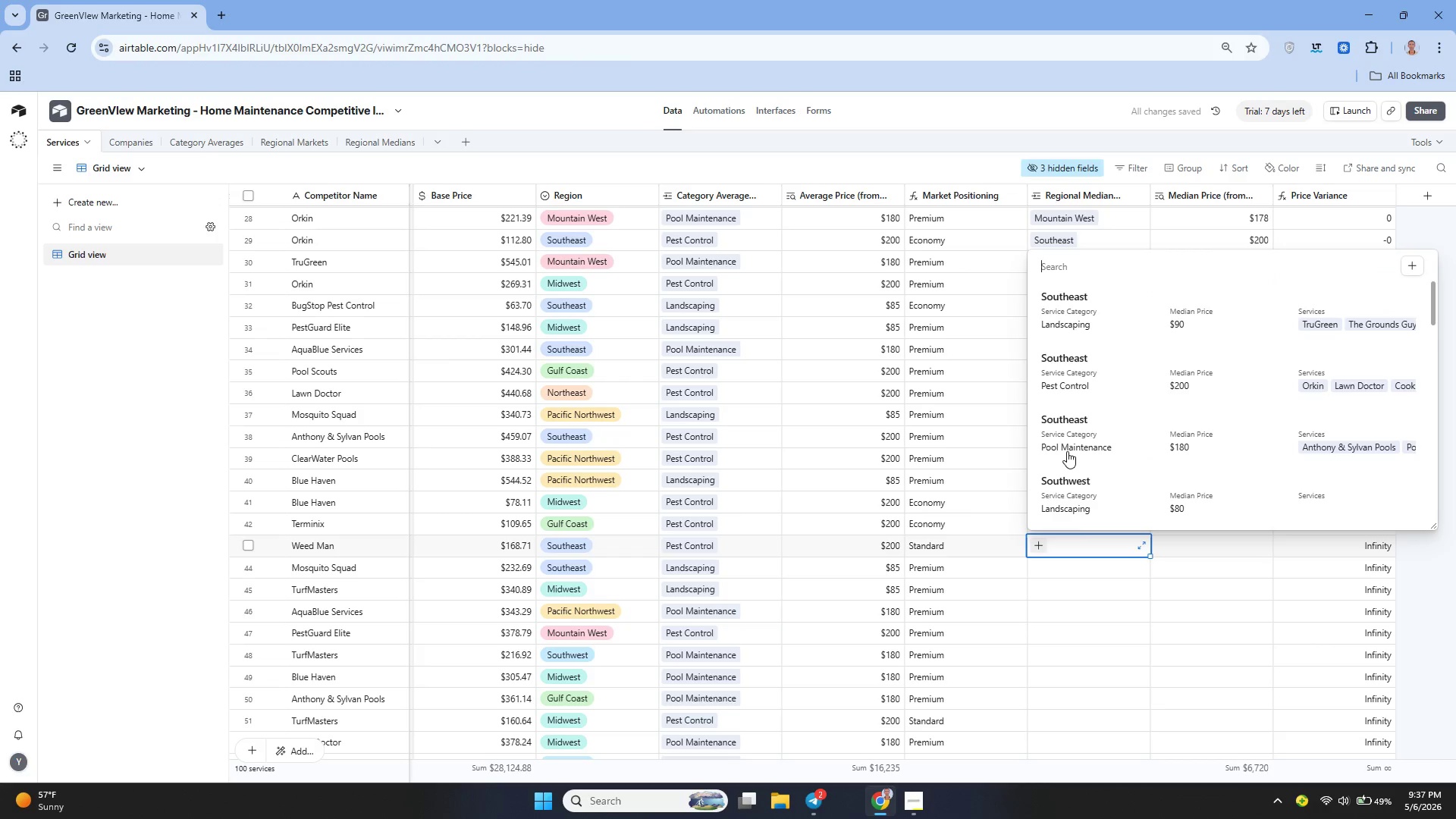 
left_click([1082, 387])
 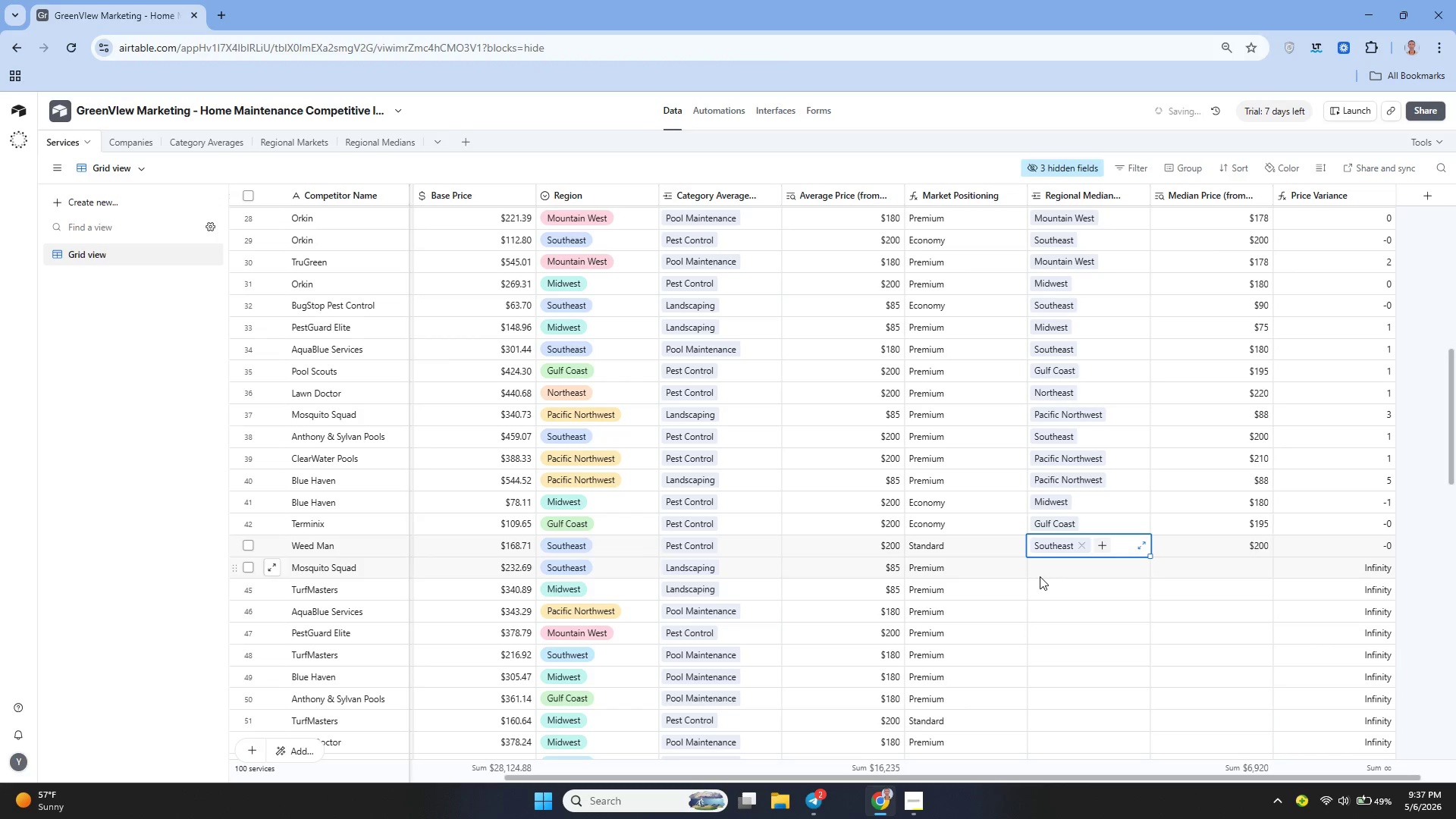 
left_click([1038, 570])
 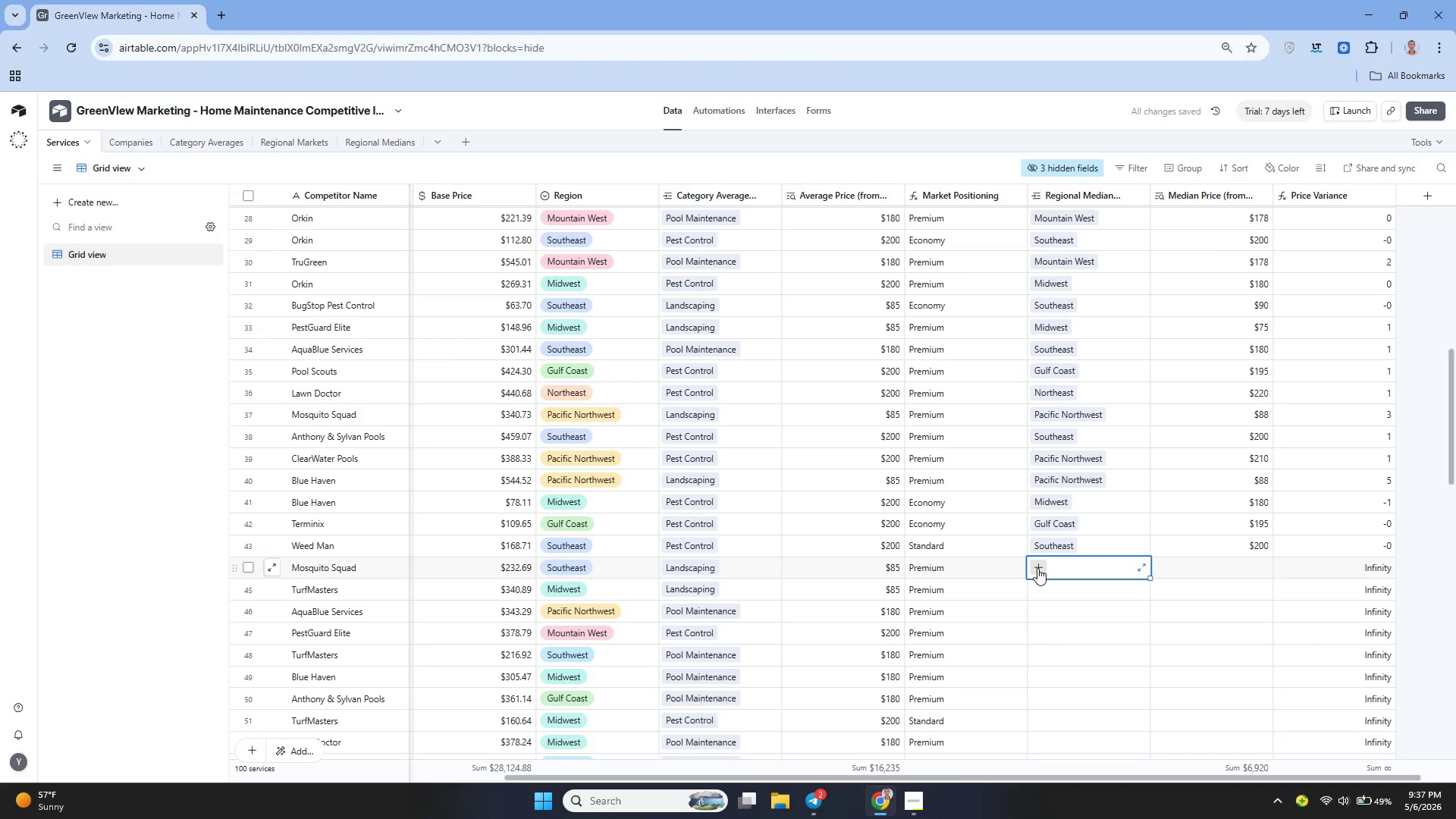 
left_click([1037, 568])
 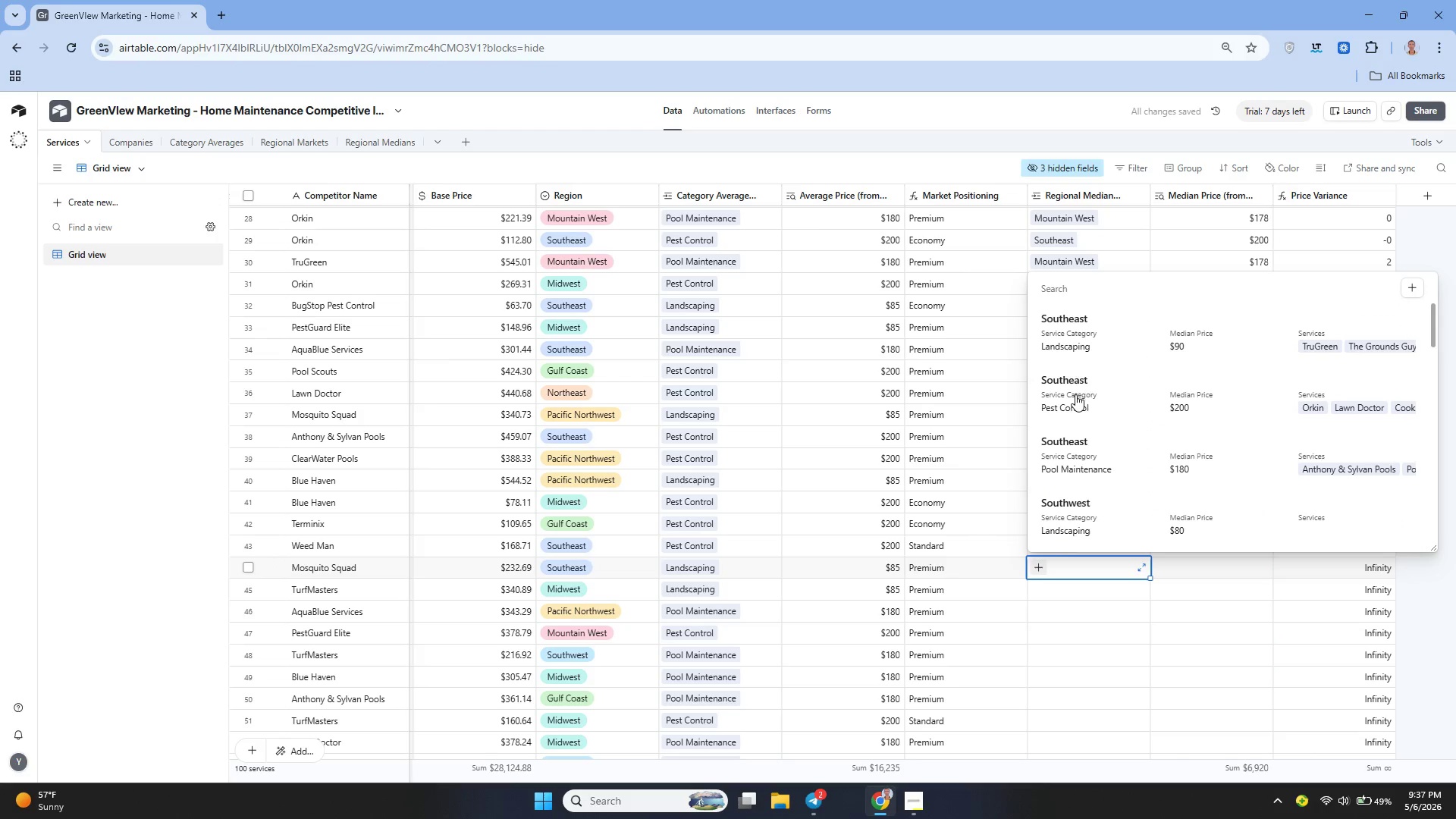 
left_click([1075, 349])
 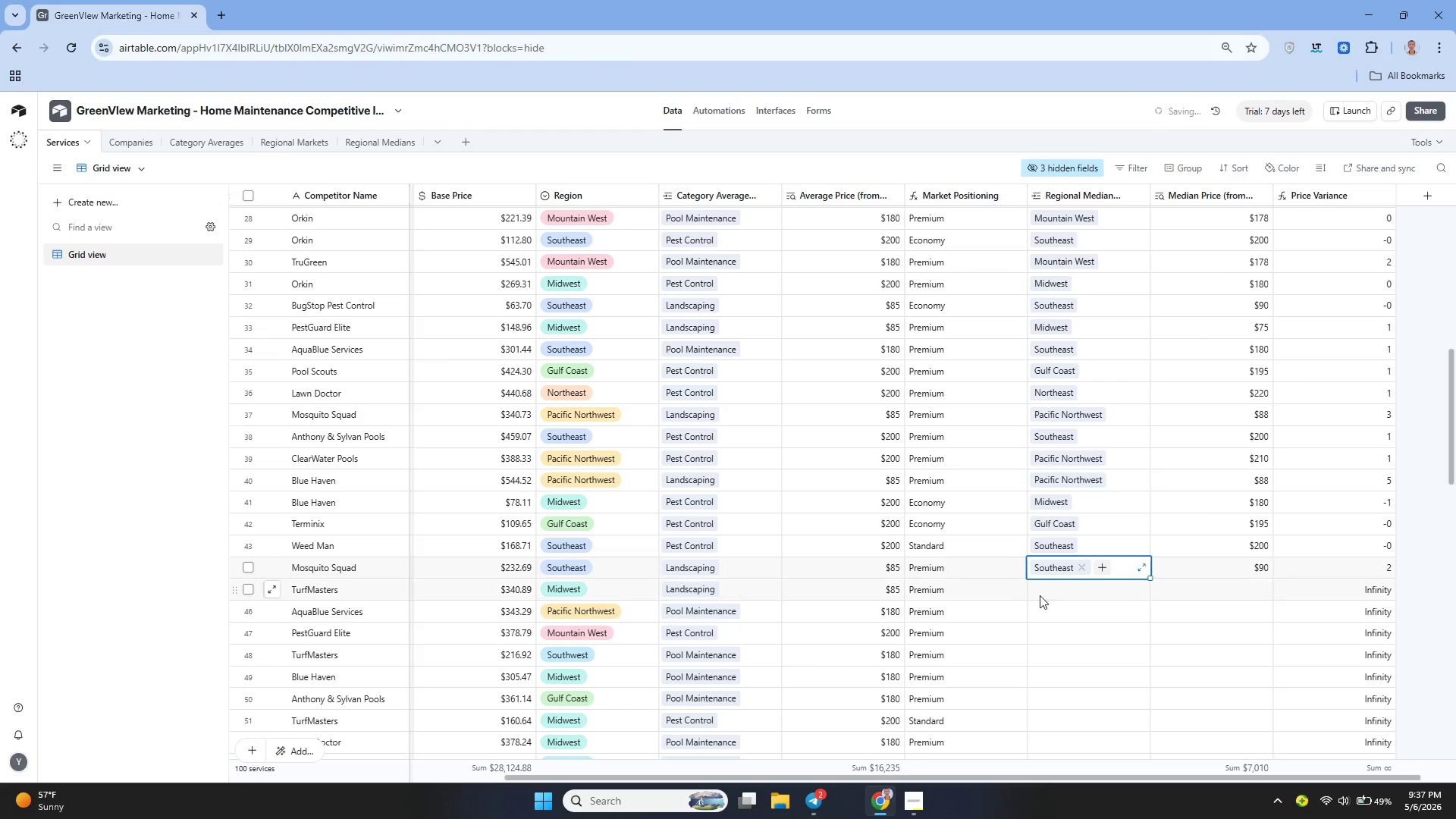 
left_click([1040, 593])
 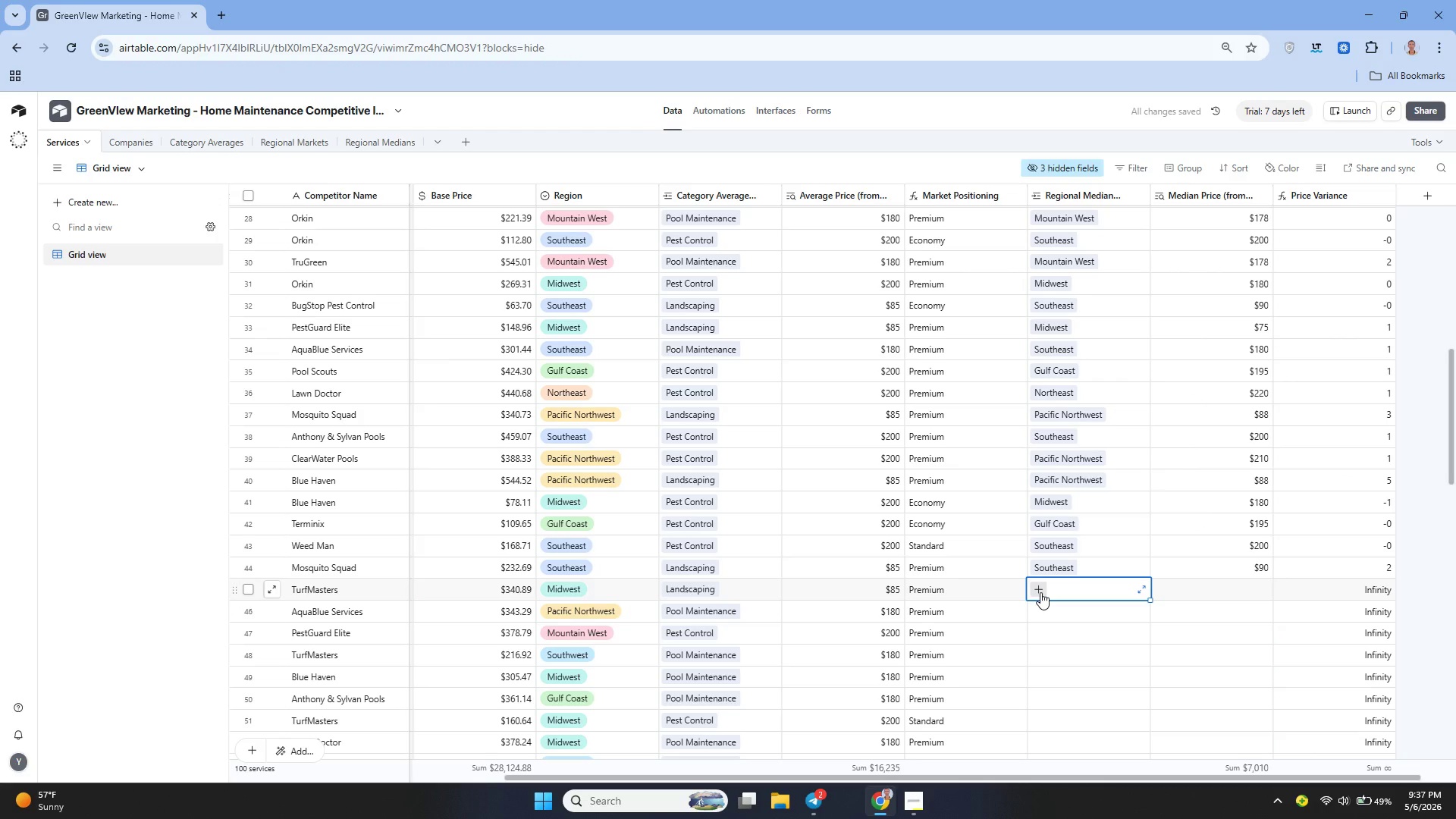 
left_click([1040, 592])
 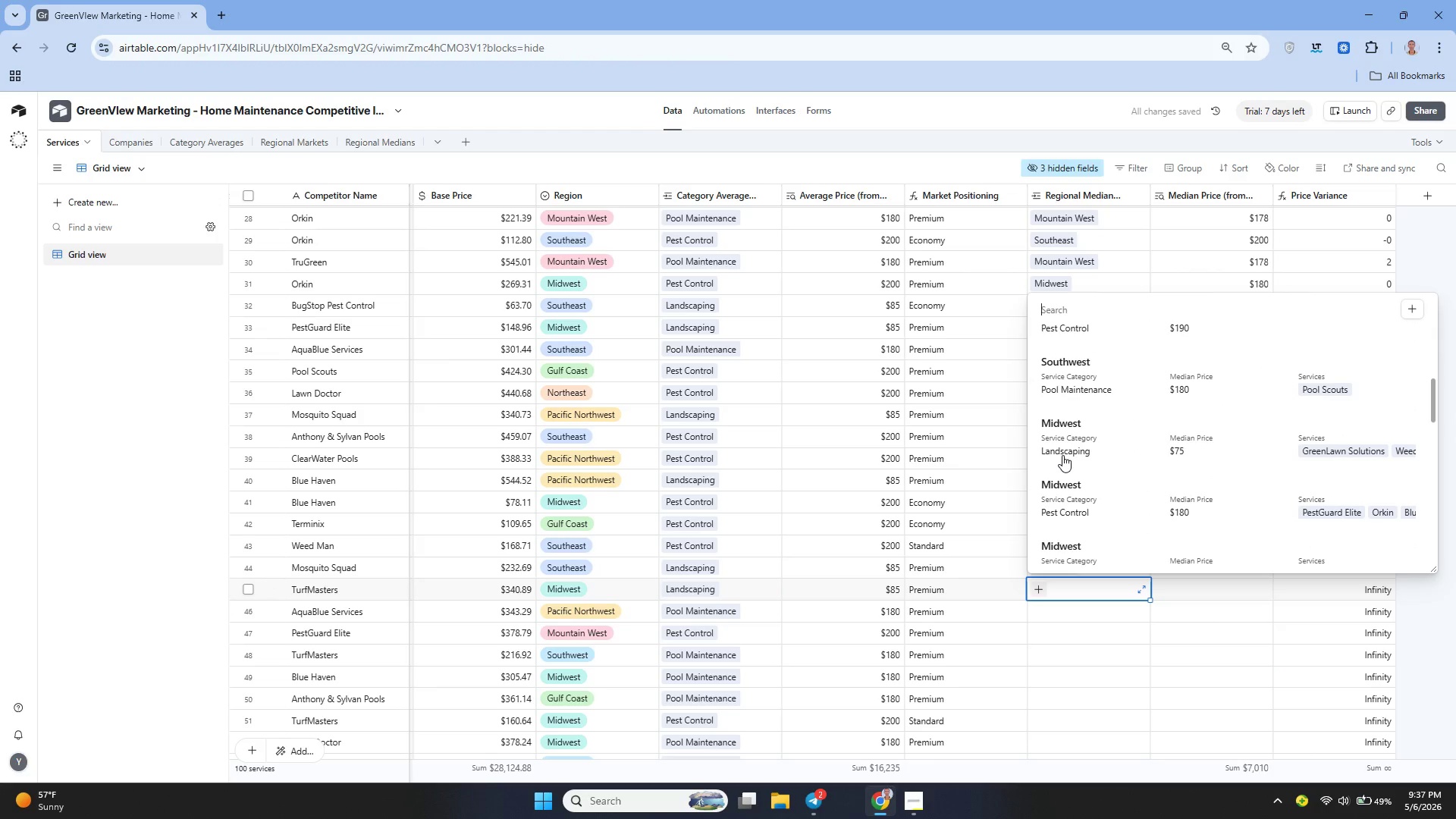 
left_click([1064, 450])
 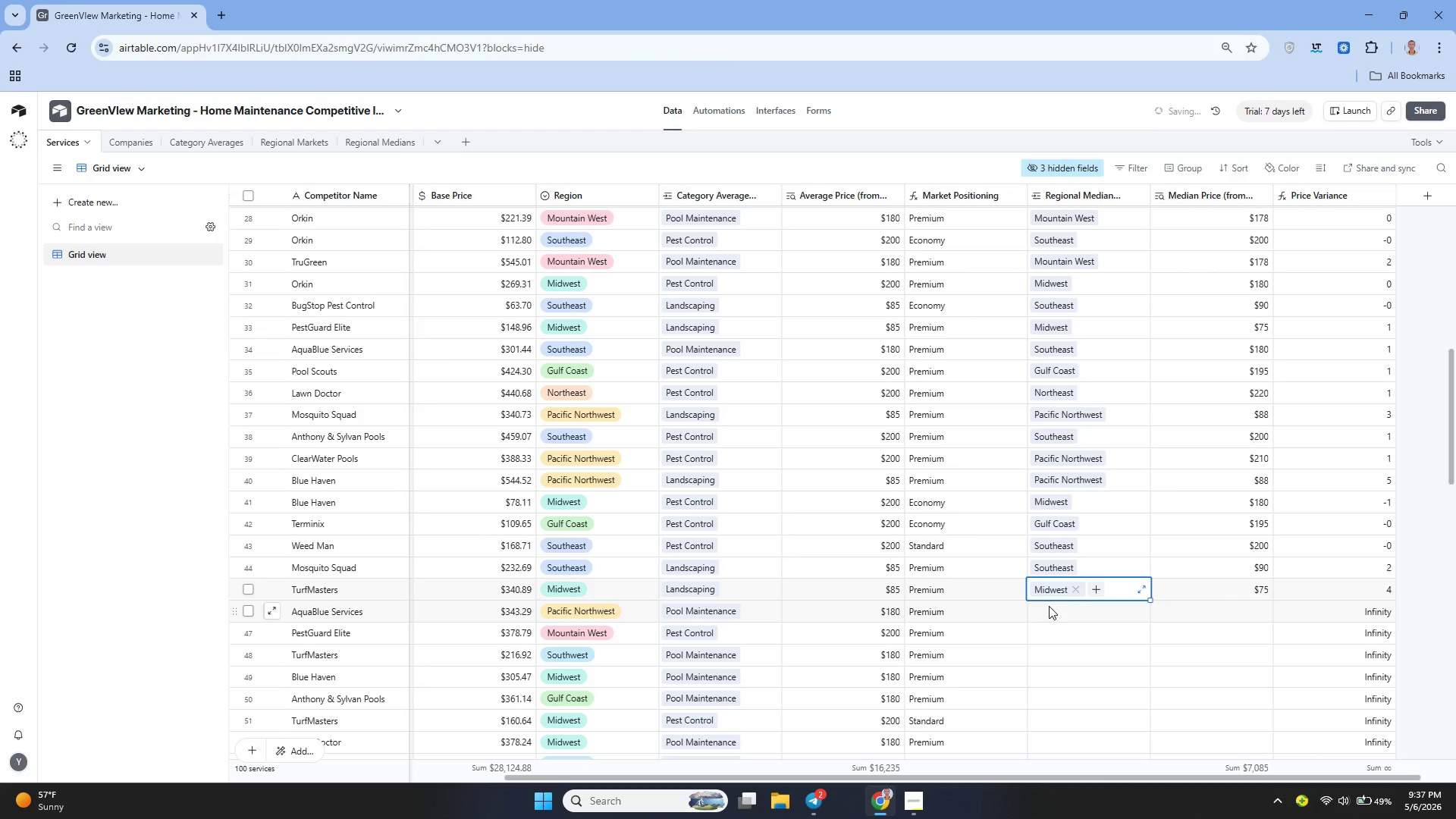 
left_click([1042, 611])
 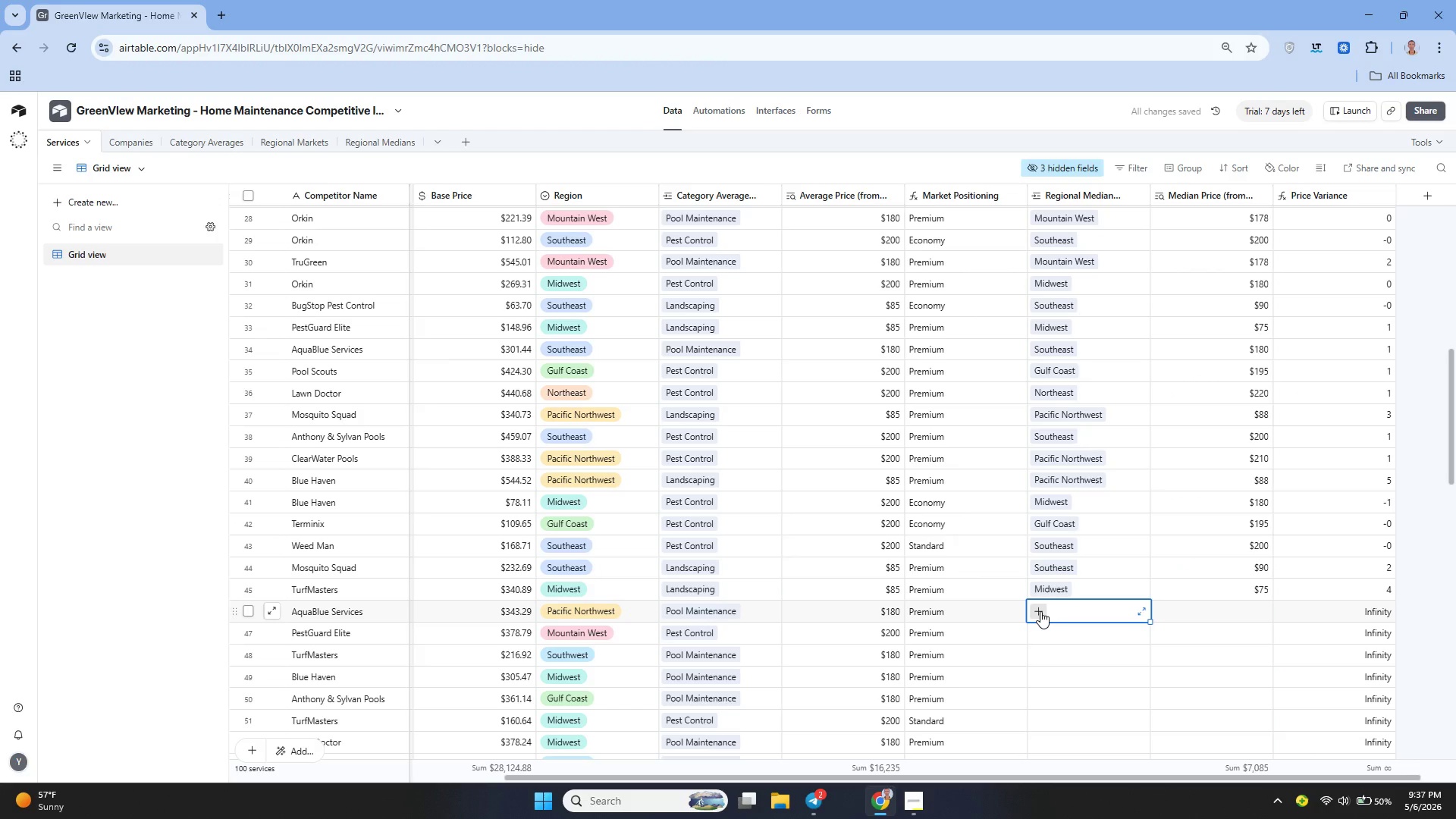 
left_click([1040, 611])
 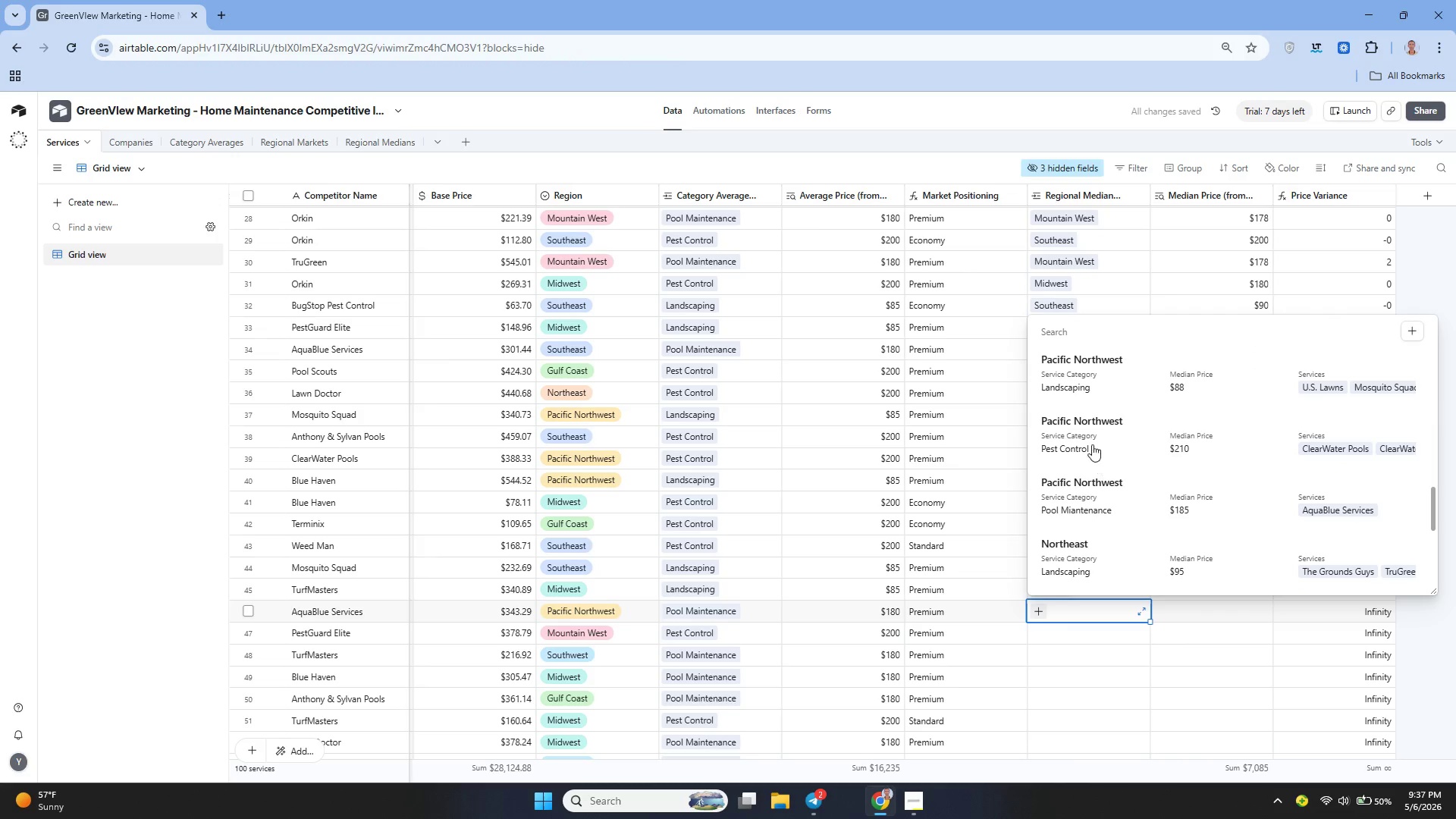 
wait(7.28)
 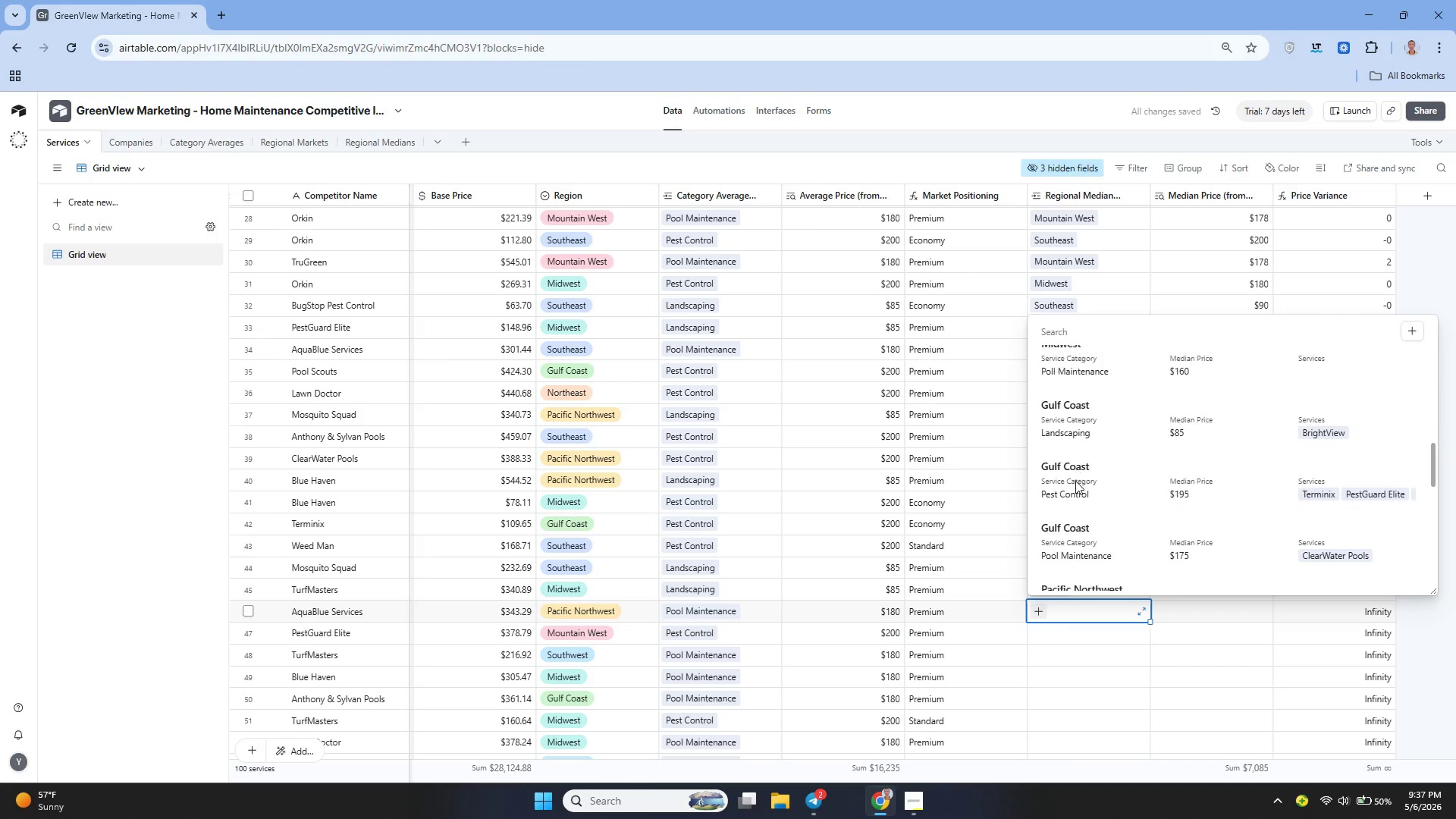 
left_click([1112, 475])
 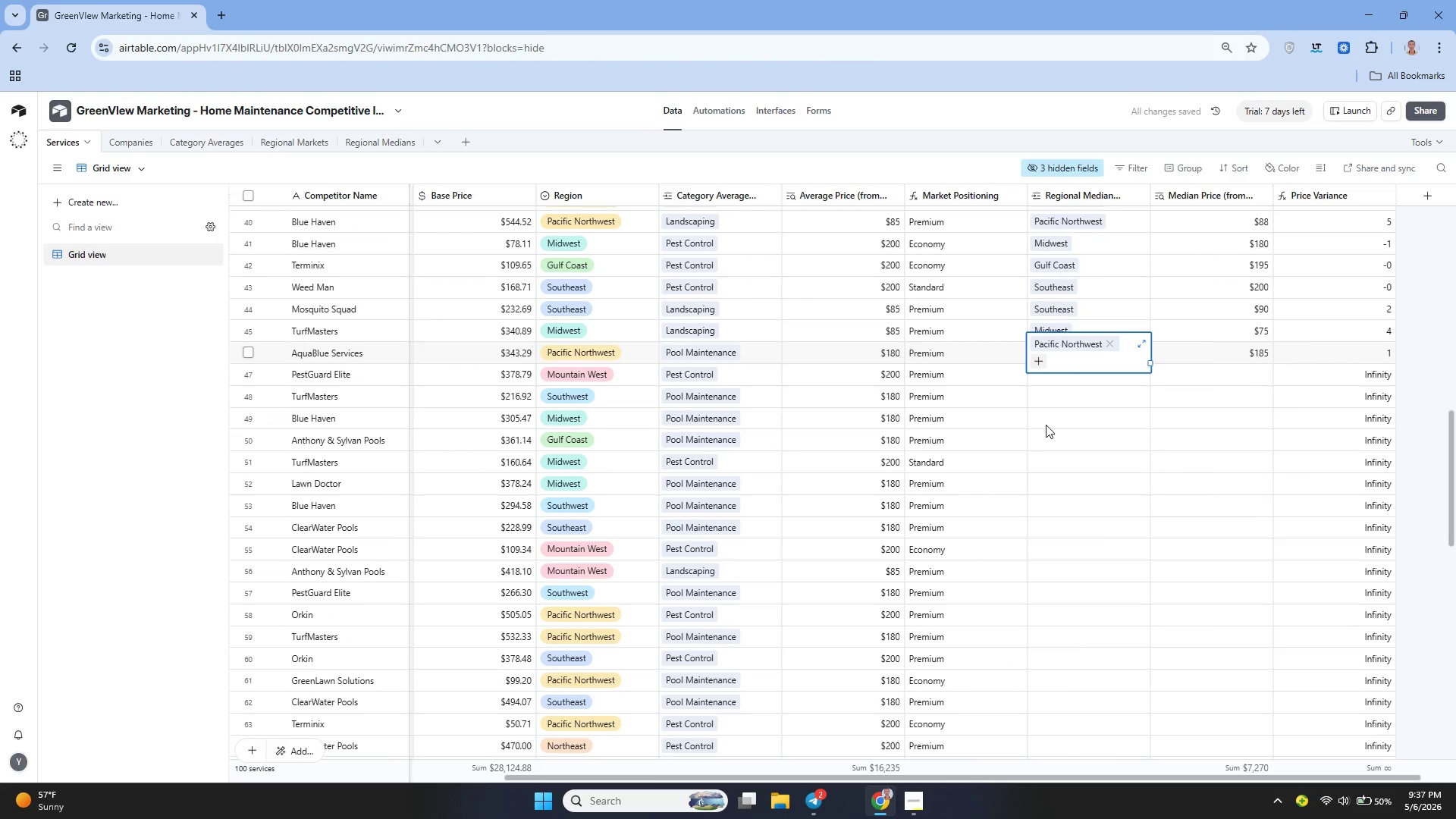 
left_click([1047, 375])
 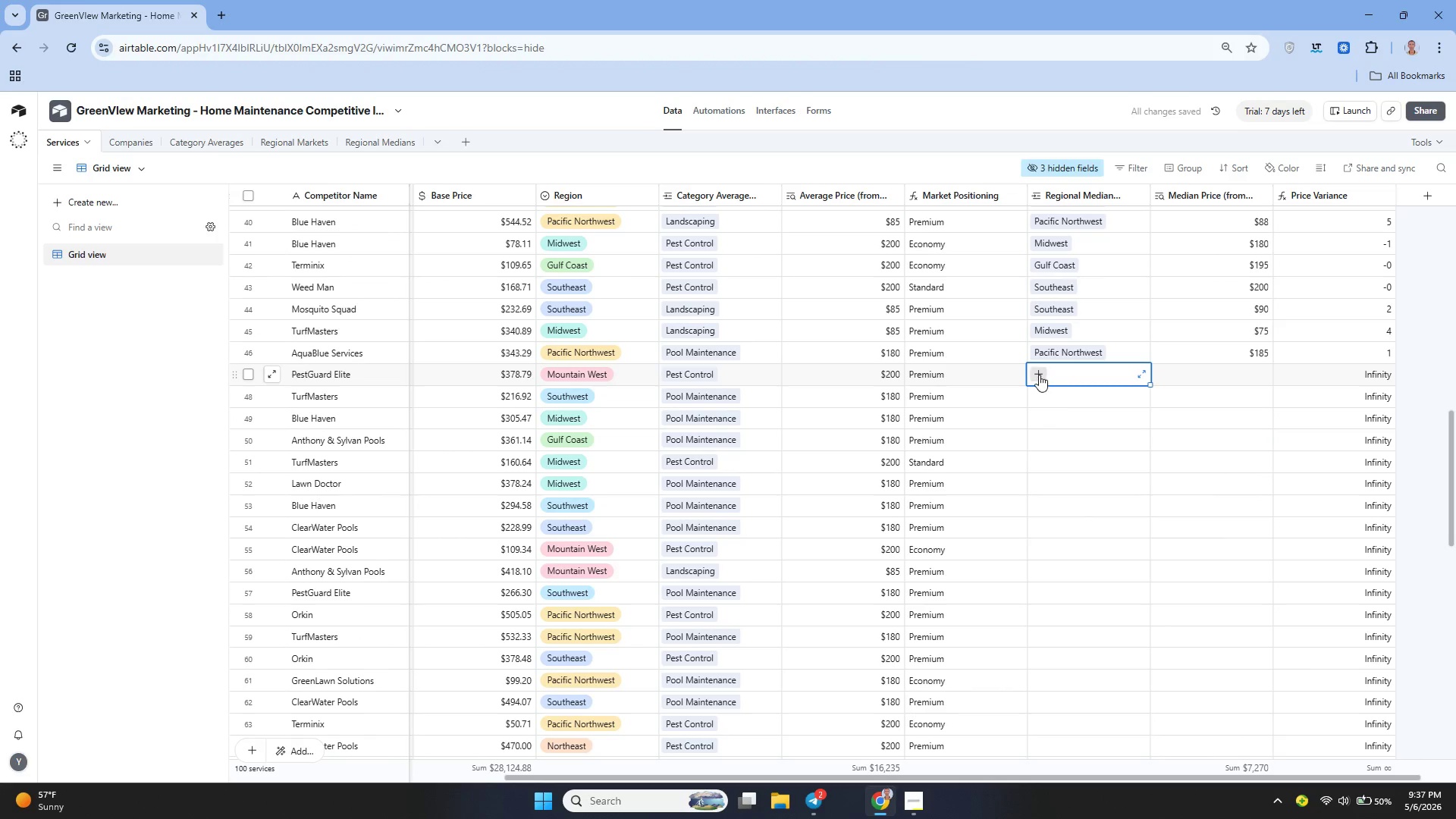 
left_click([1039, 375])
 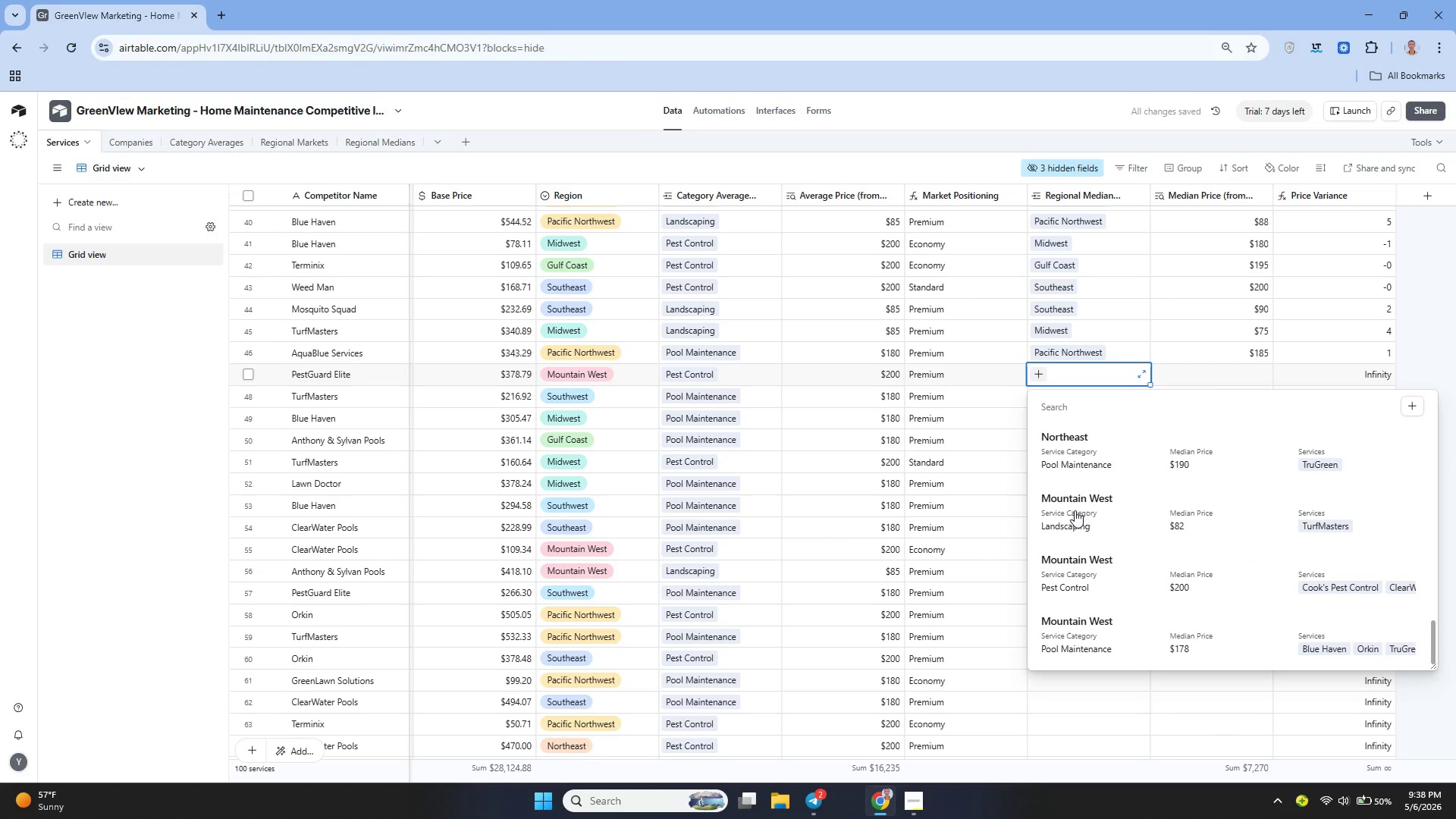 
wait(5.7)
 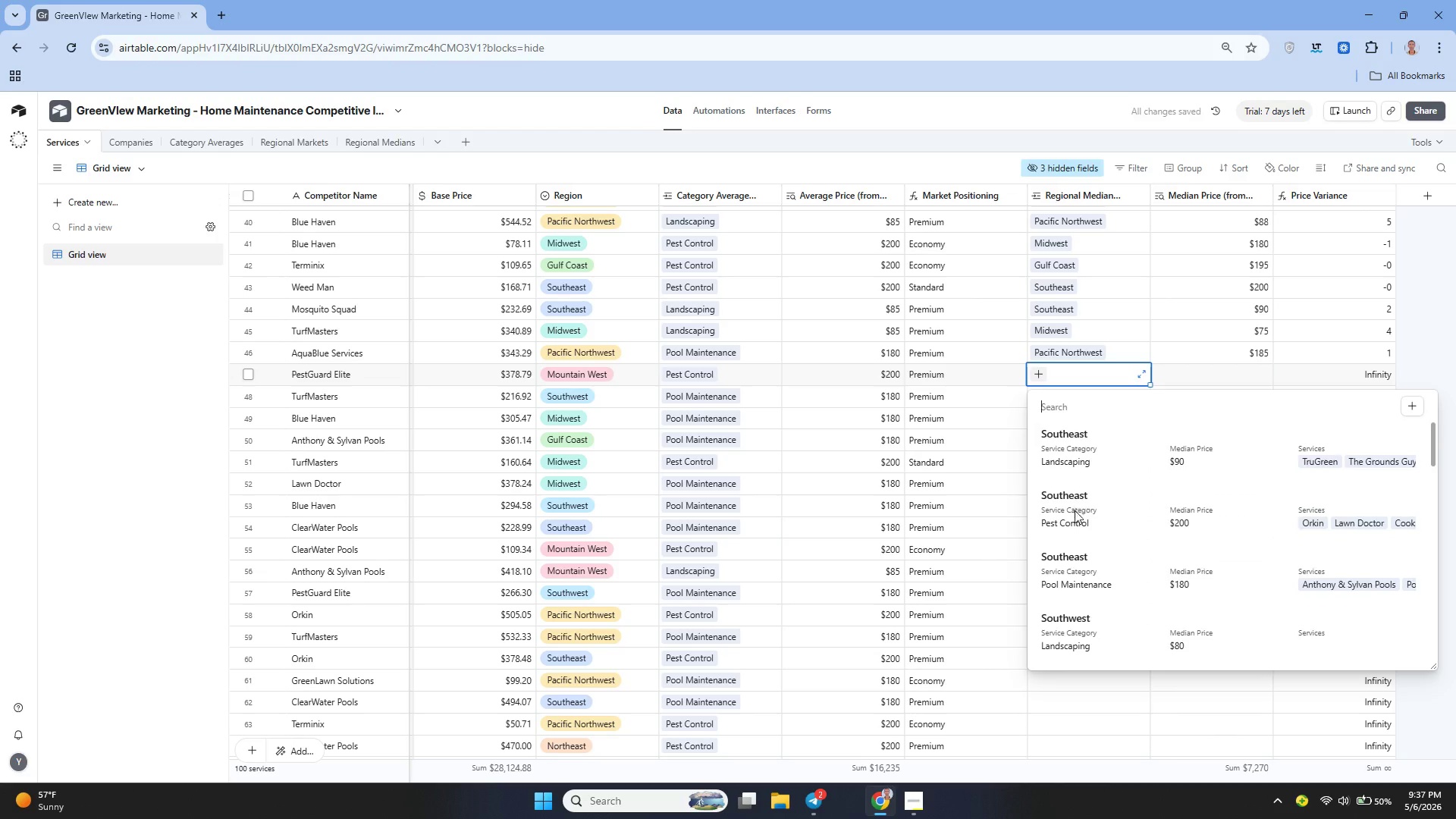 
left_click([1081, 515])
 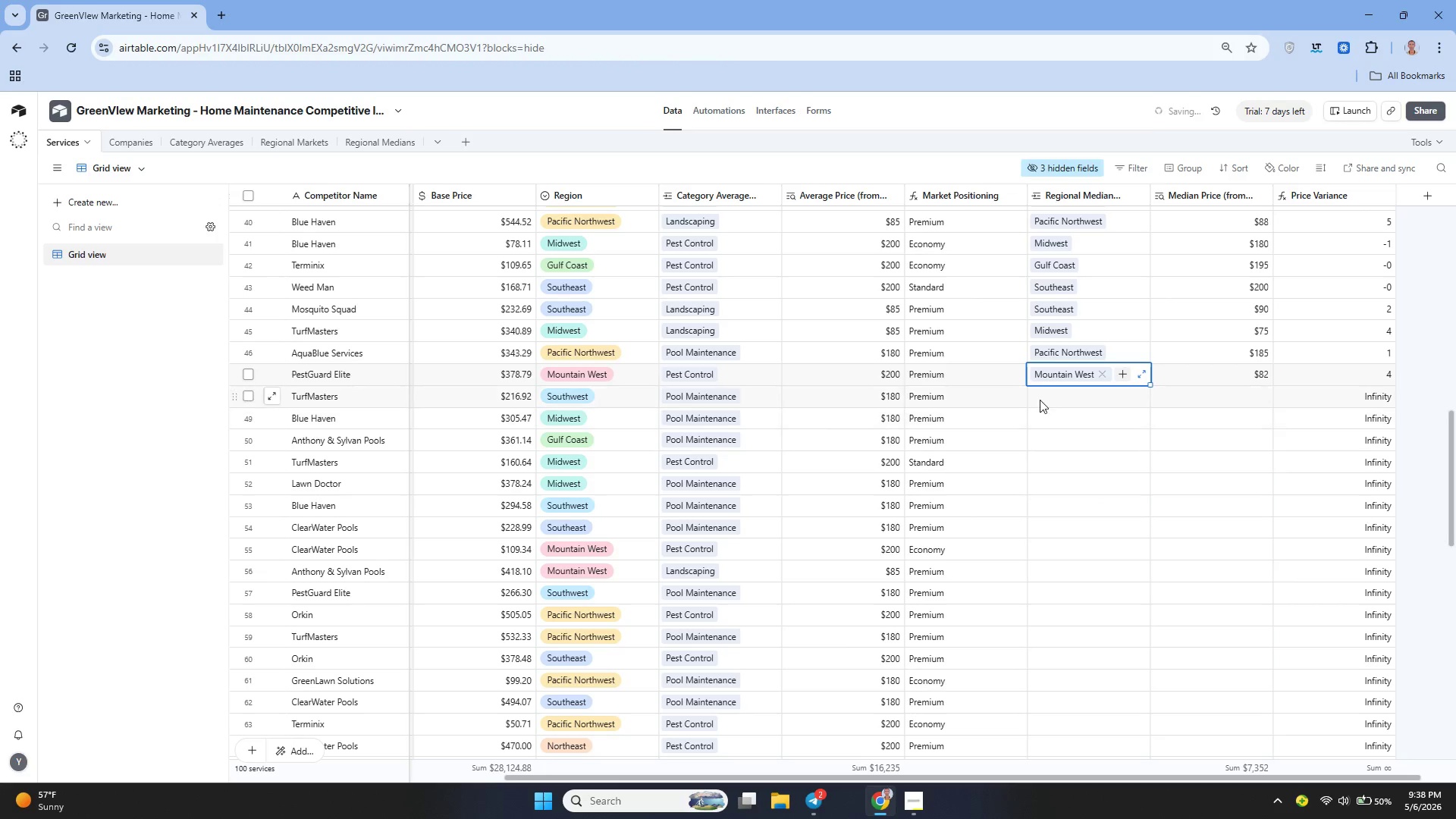 
left_click([1036, 392])
 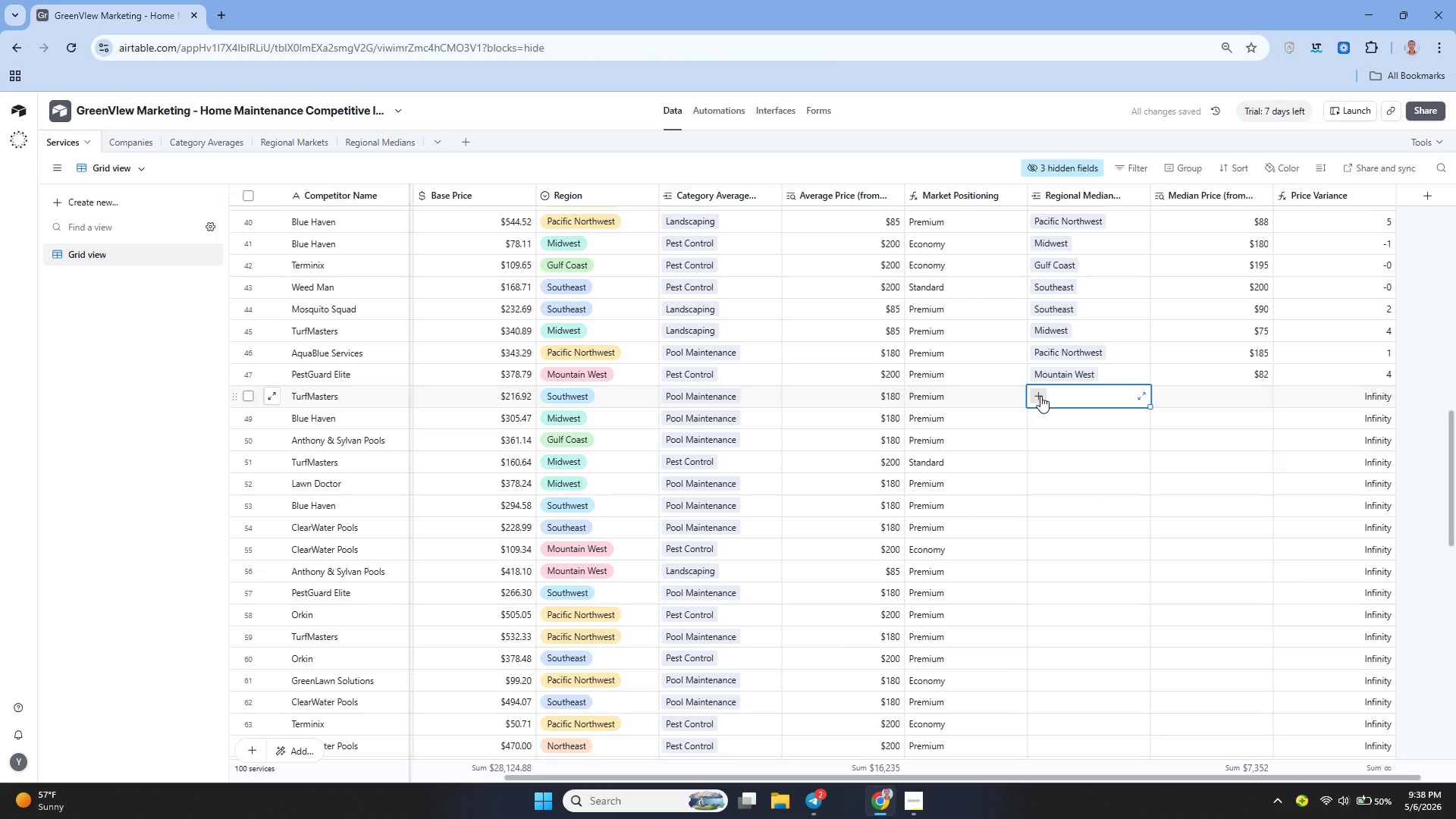 
left_click([1040, 396])
 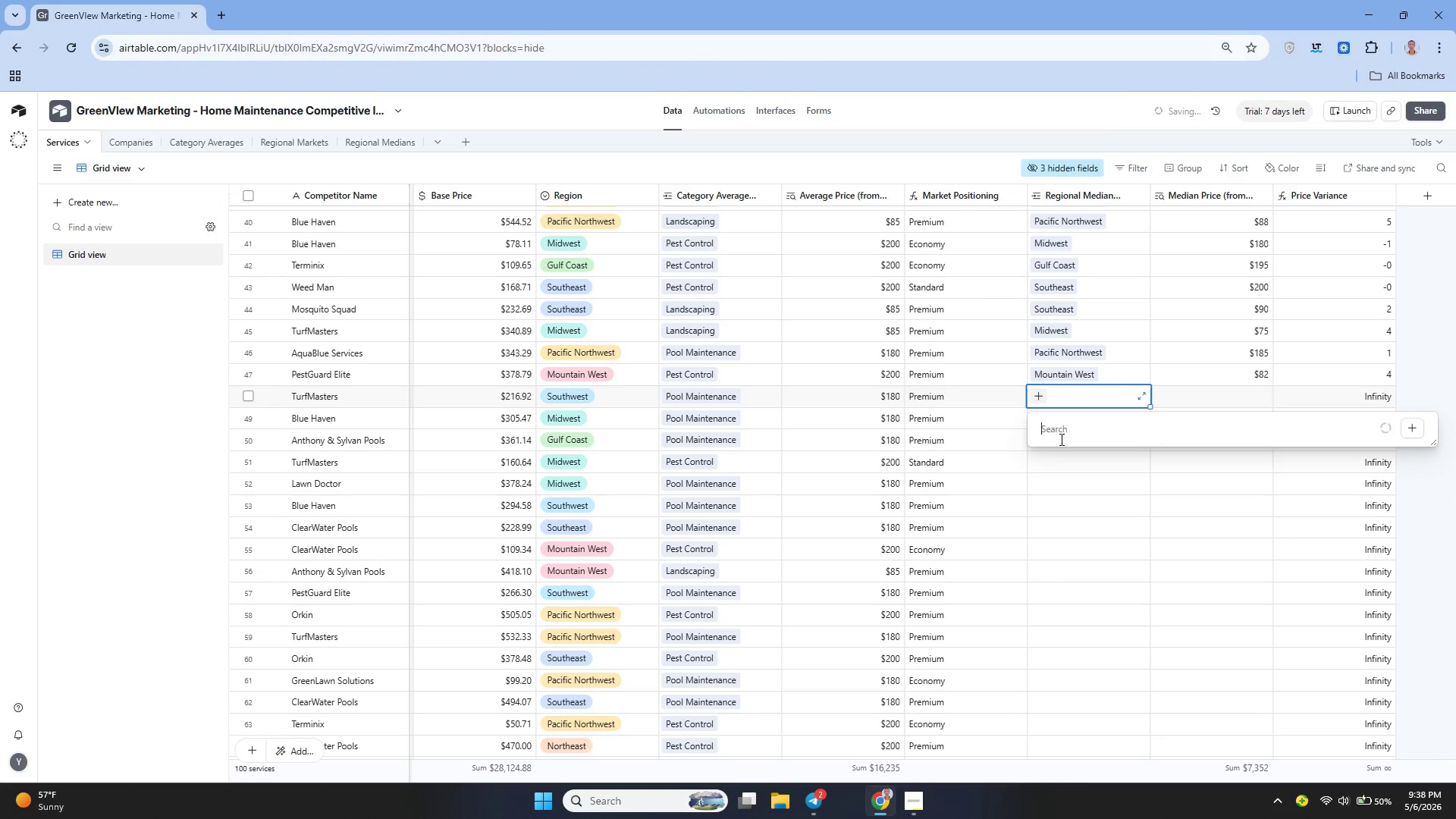 
mouse_move([1074, 500])
 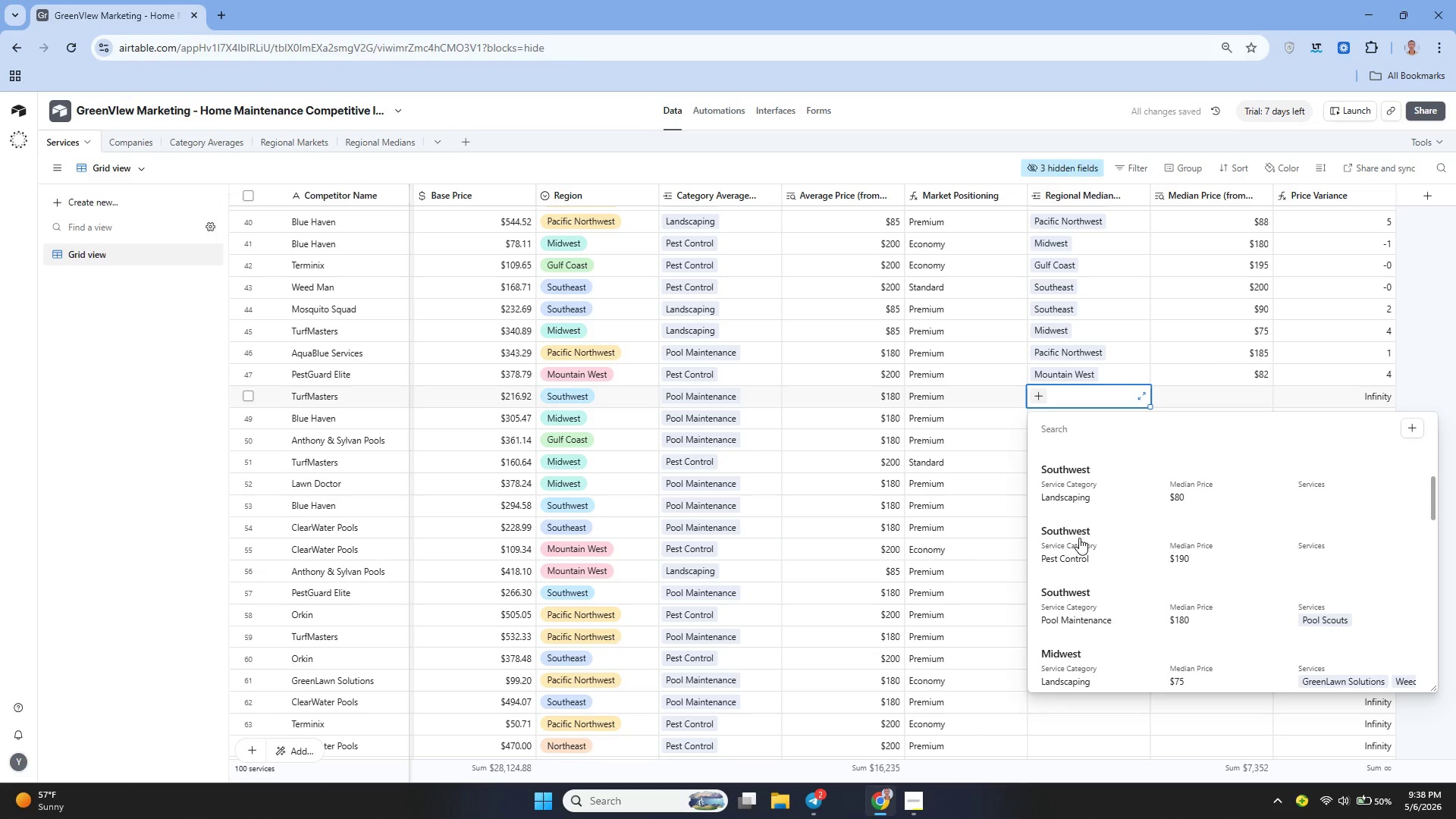 
left_click([1095, 609])
 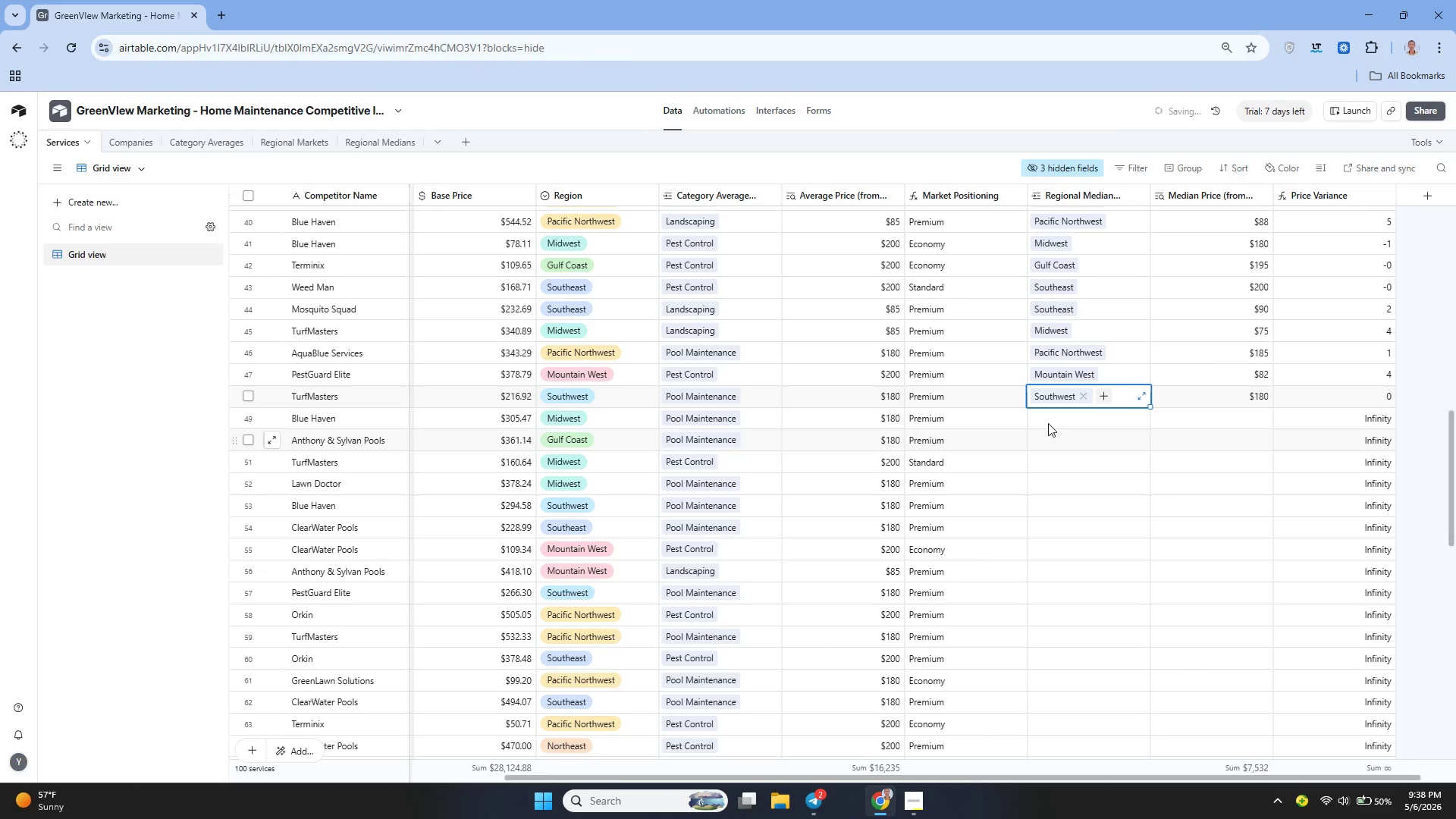 
left_click([1048, 419])
 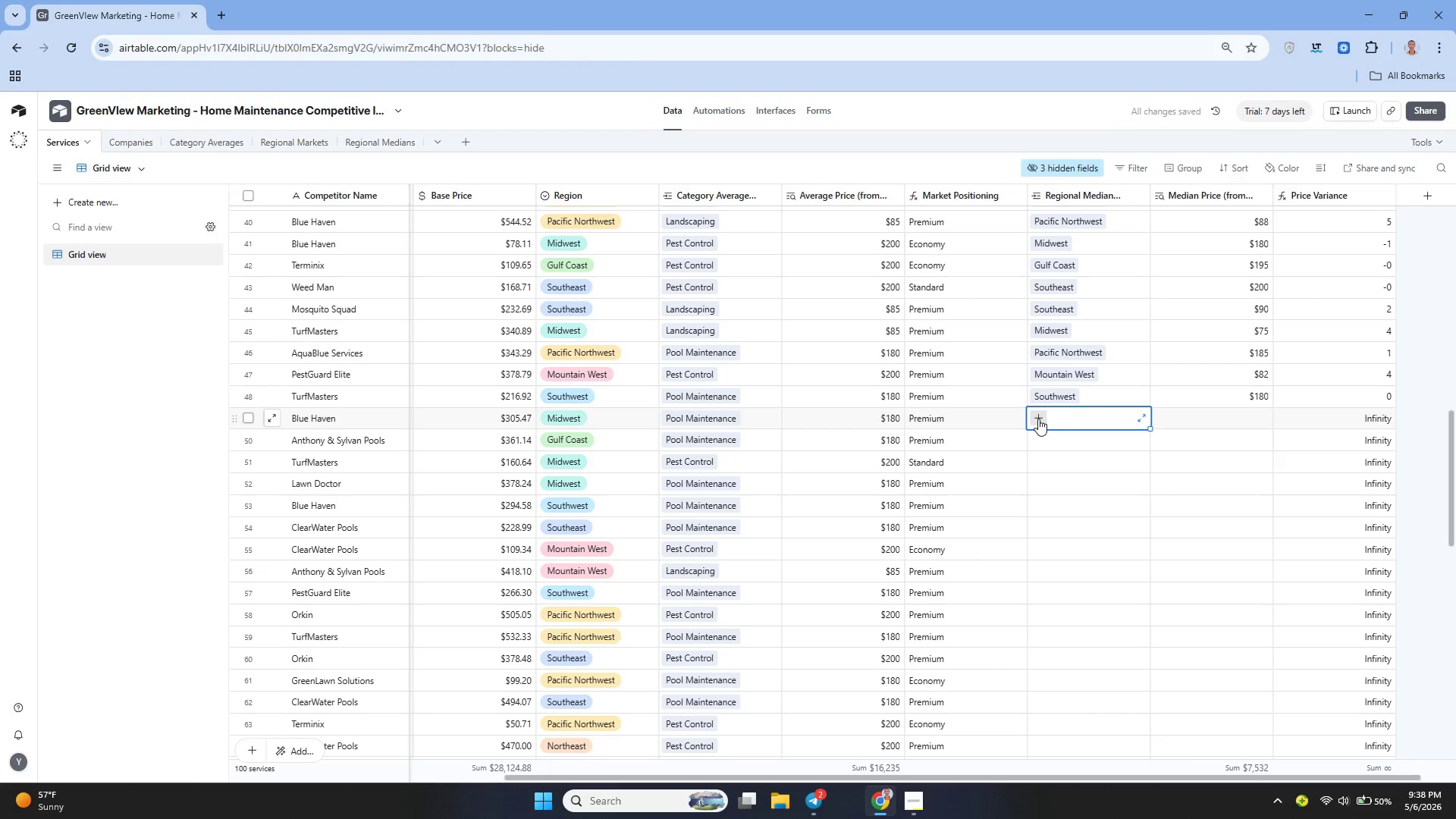 
left_click([1036, 419])
 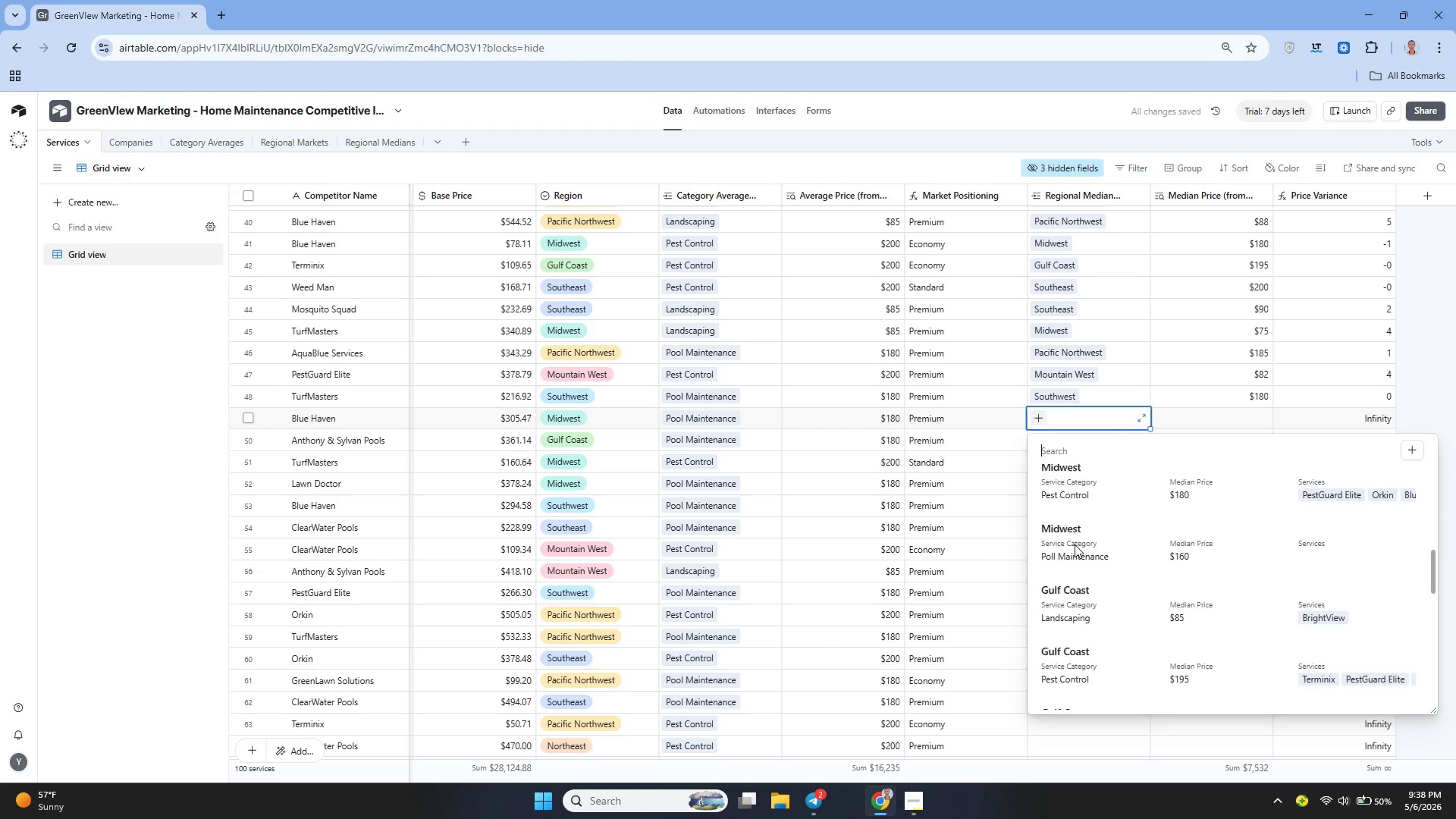 
left_click([1072, 567])
 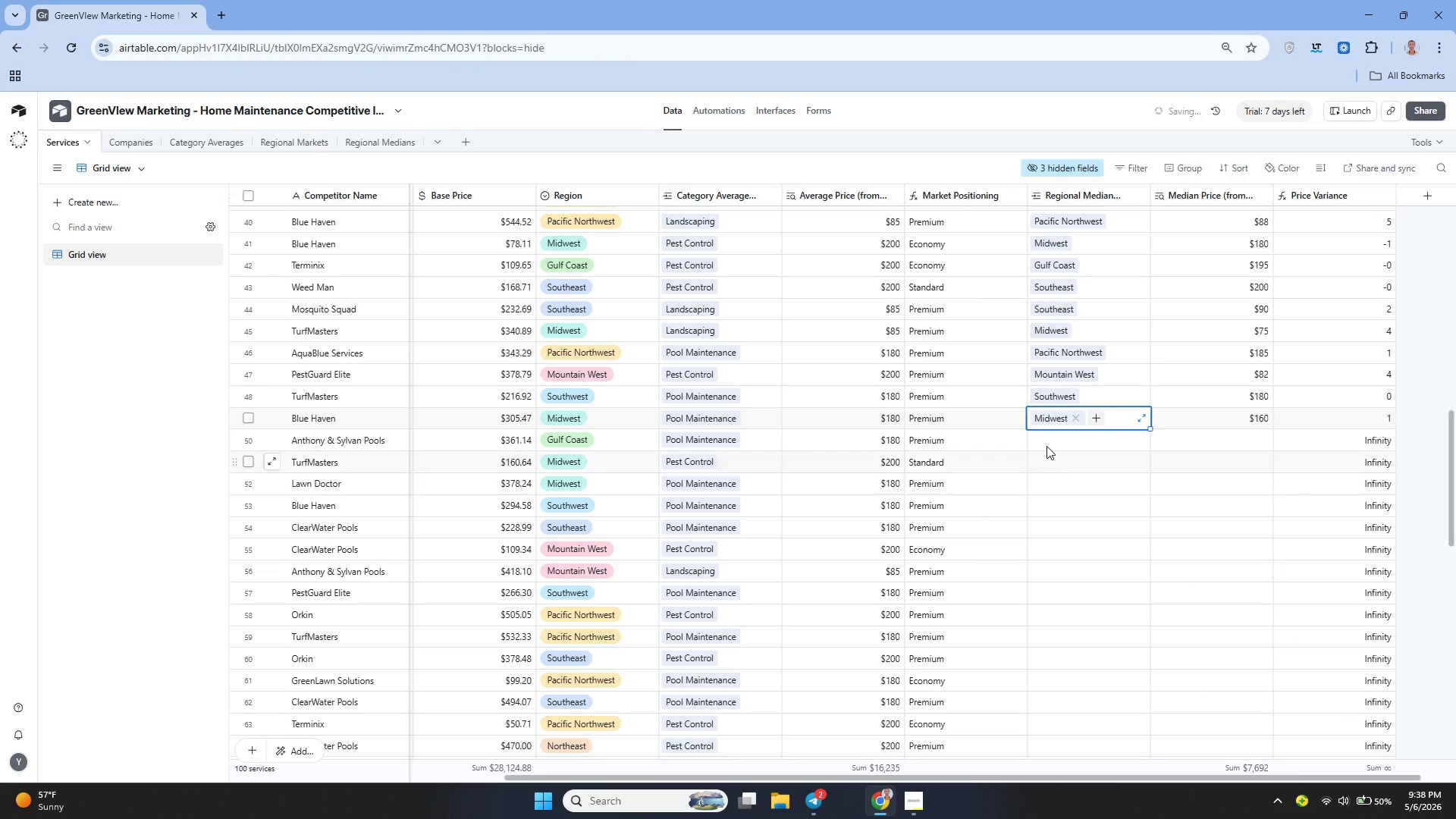 
left_click([1050, 438])
 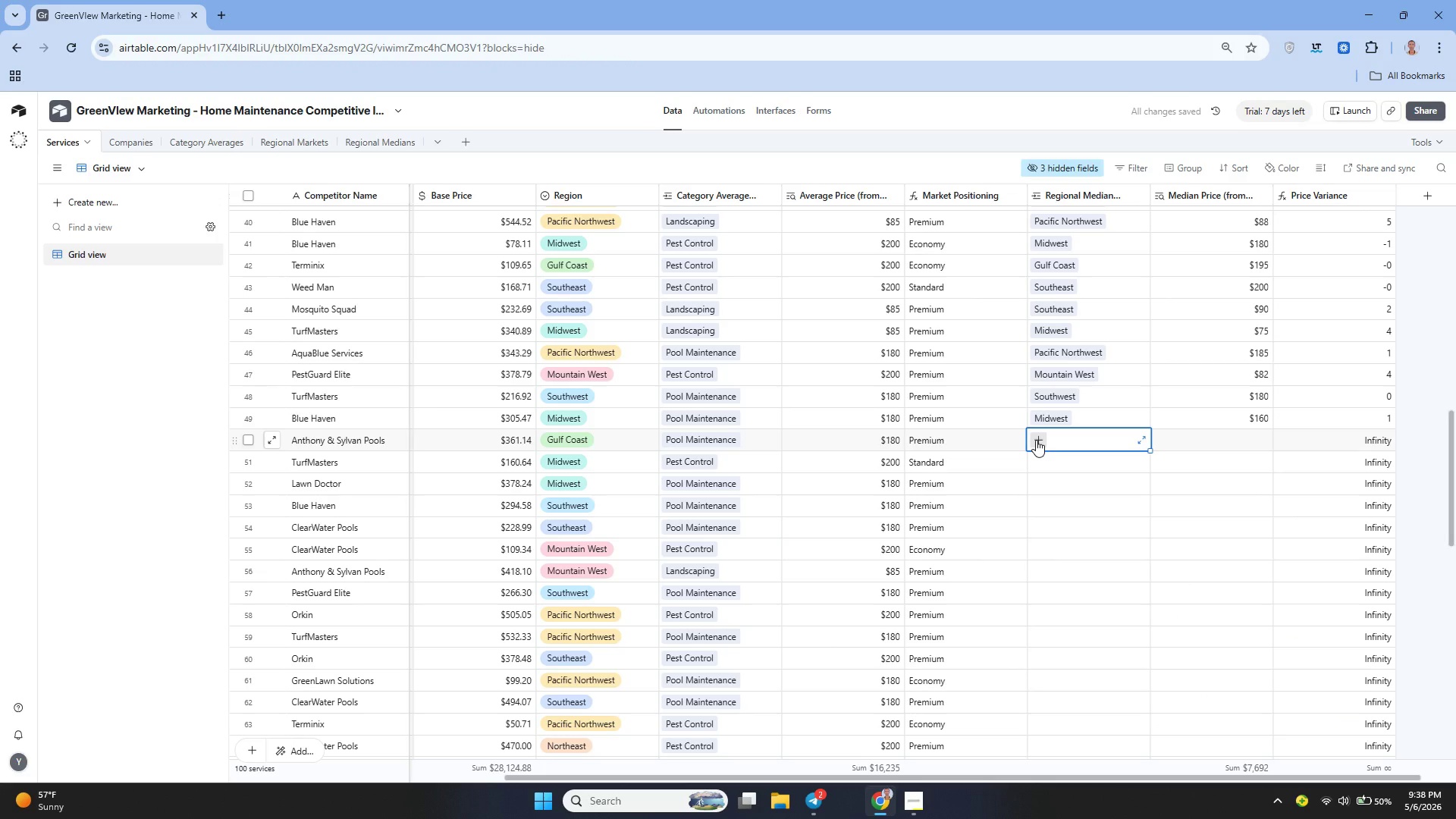 
left_click([1036, 440])
 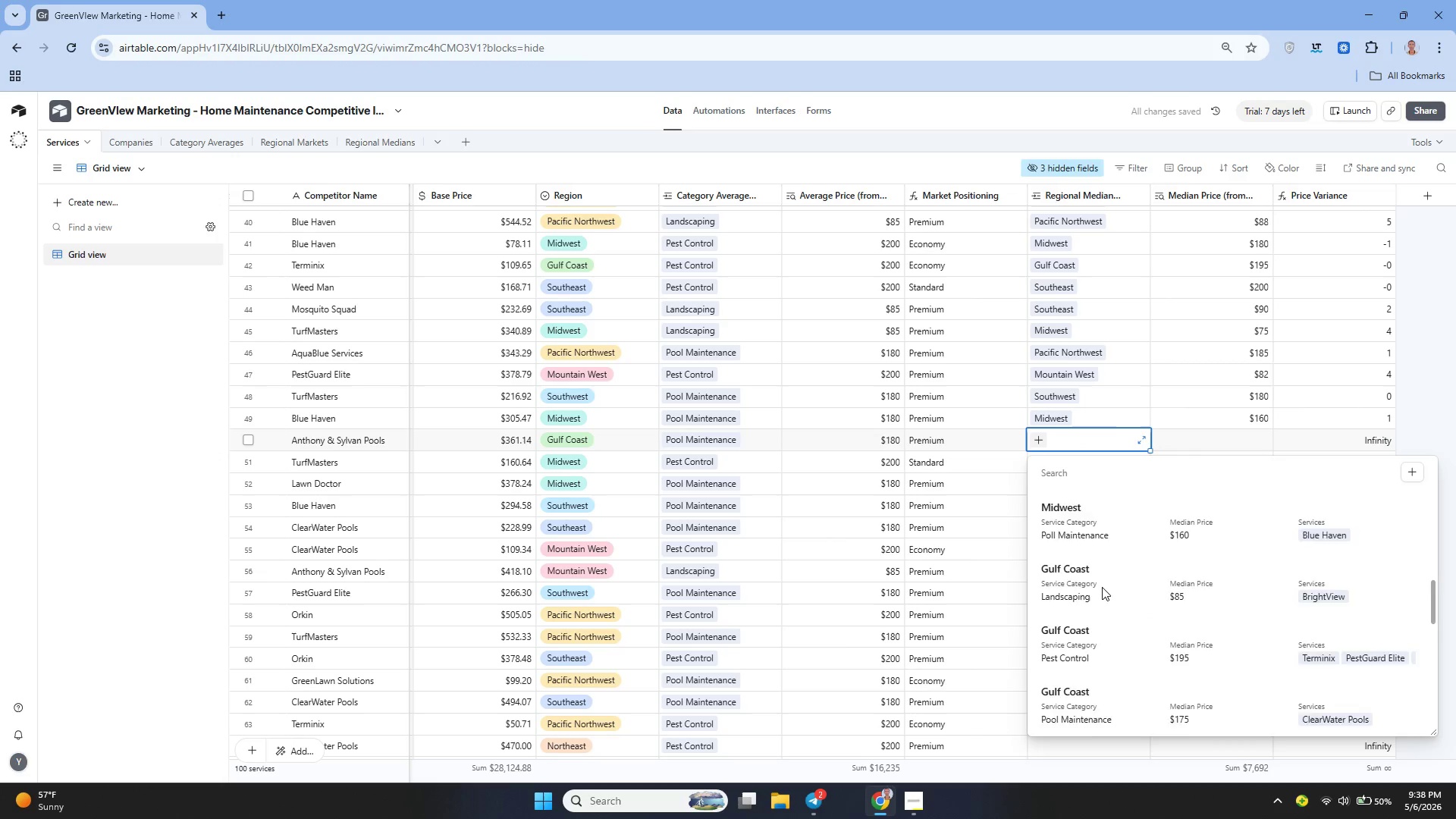 
left_click([1088, 605])
 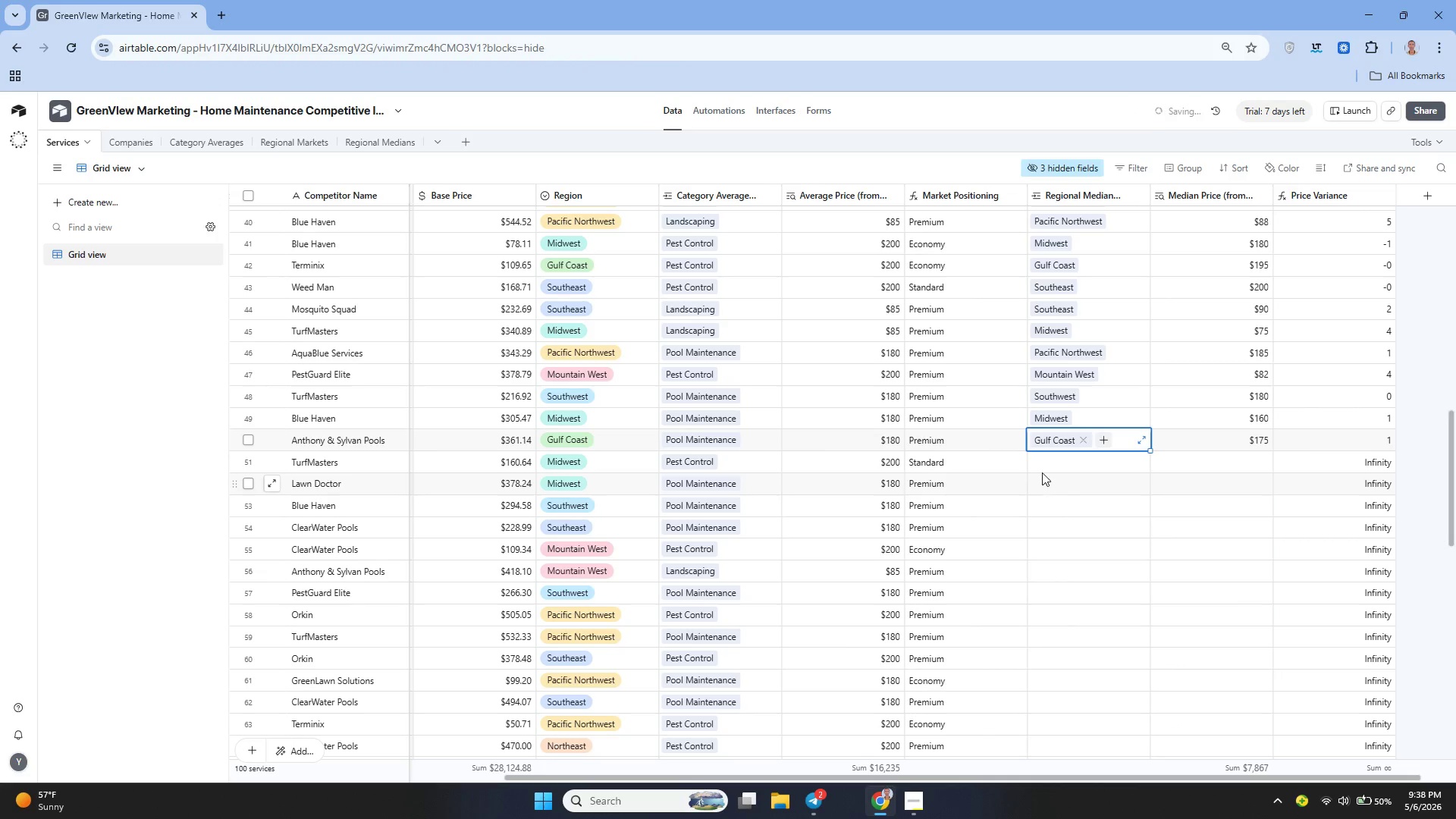 
left_click([1042, 472])
 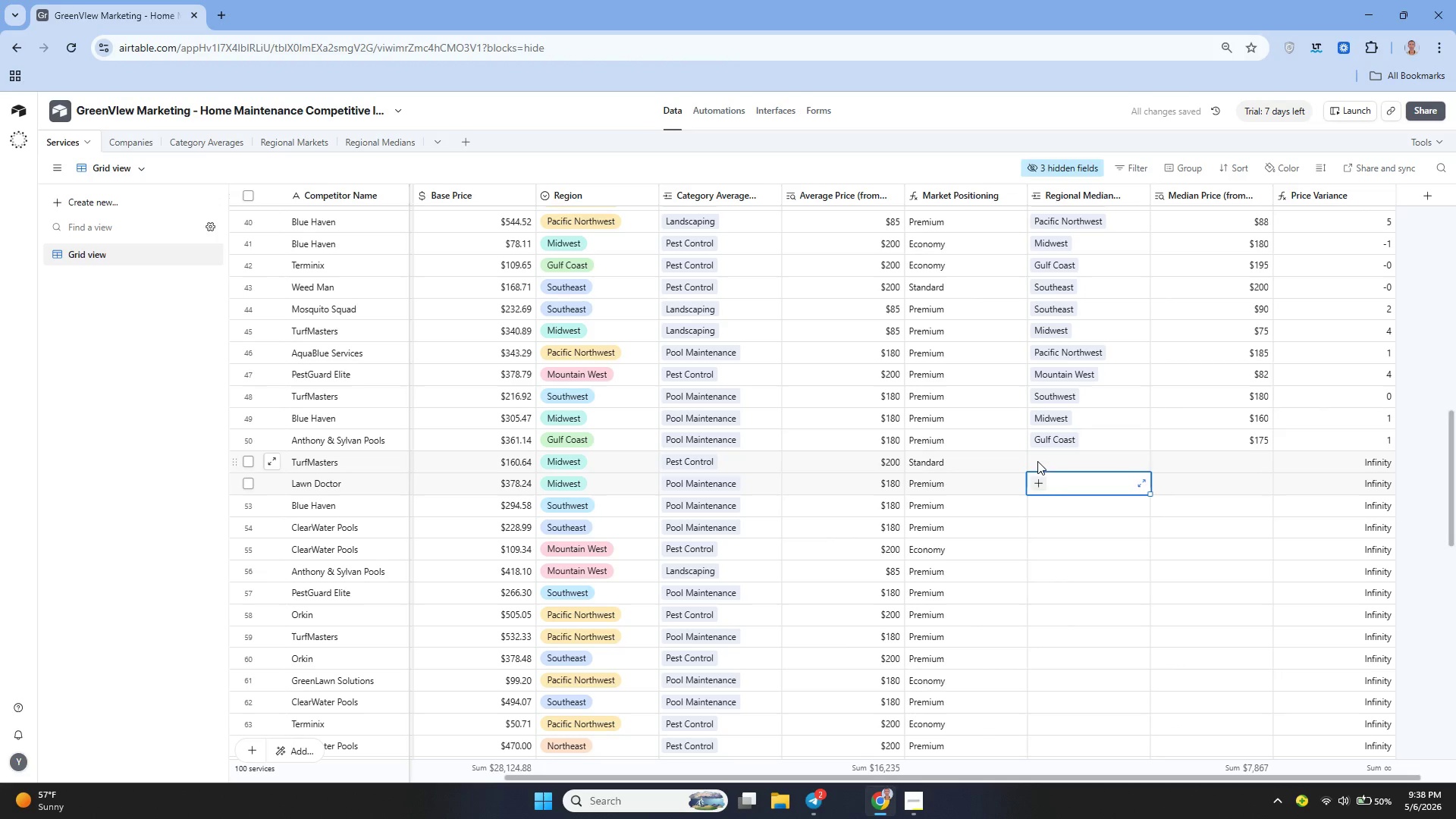 
left_click([1037, 461])
 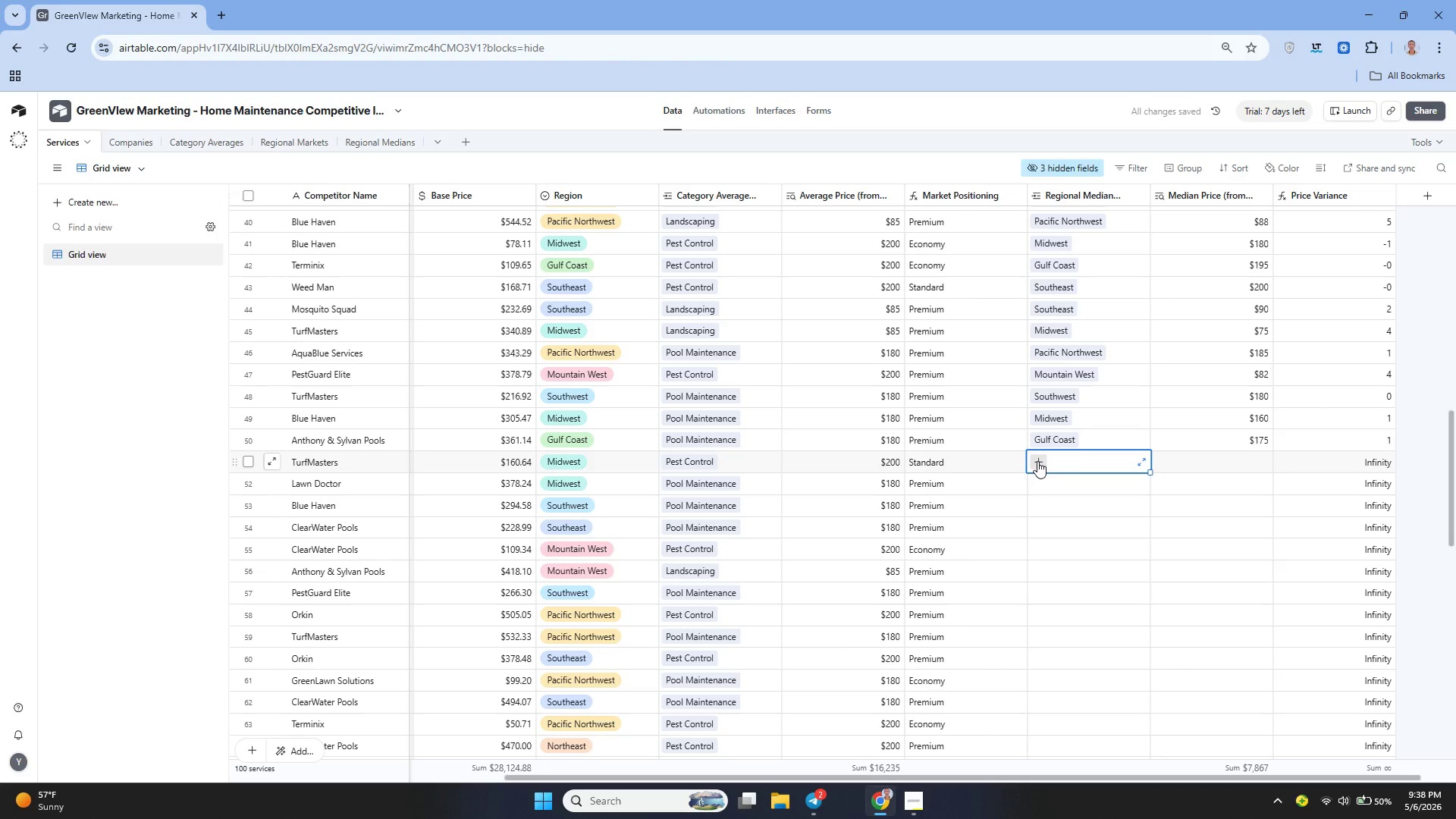 
left_click([1037, 461])
 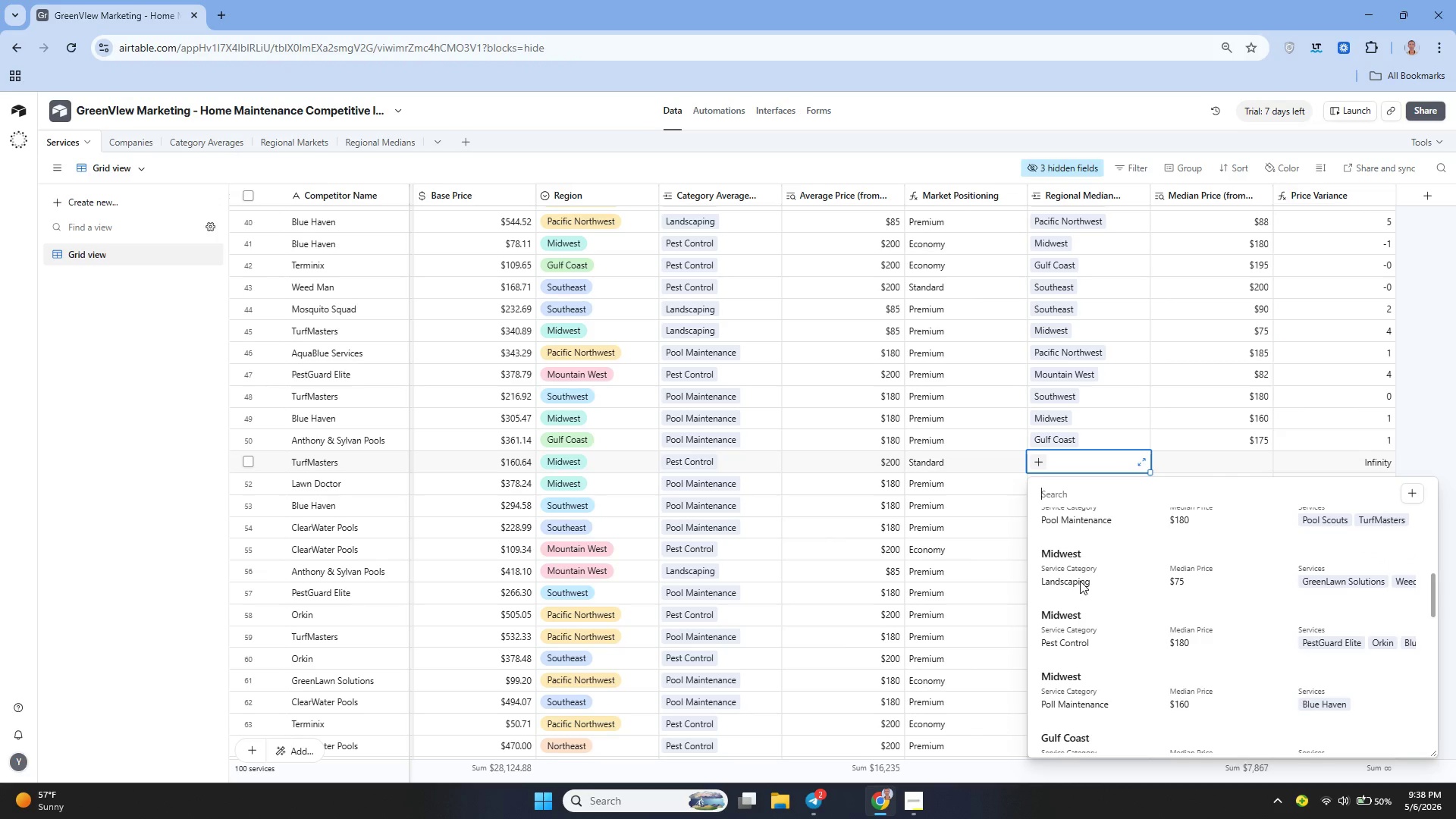 
wait(13.84)
 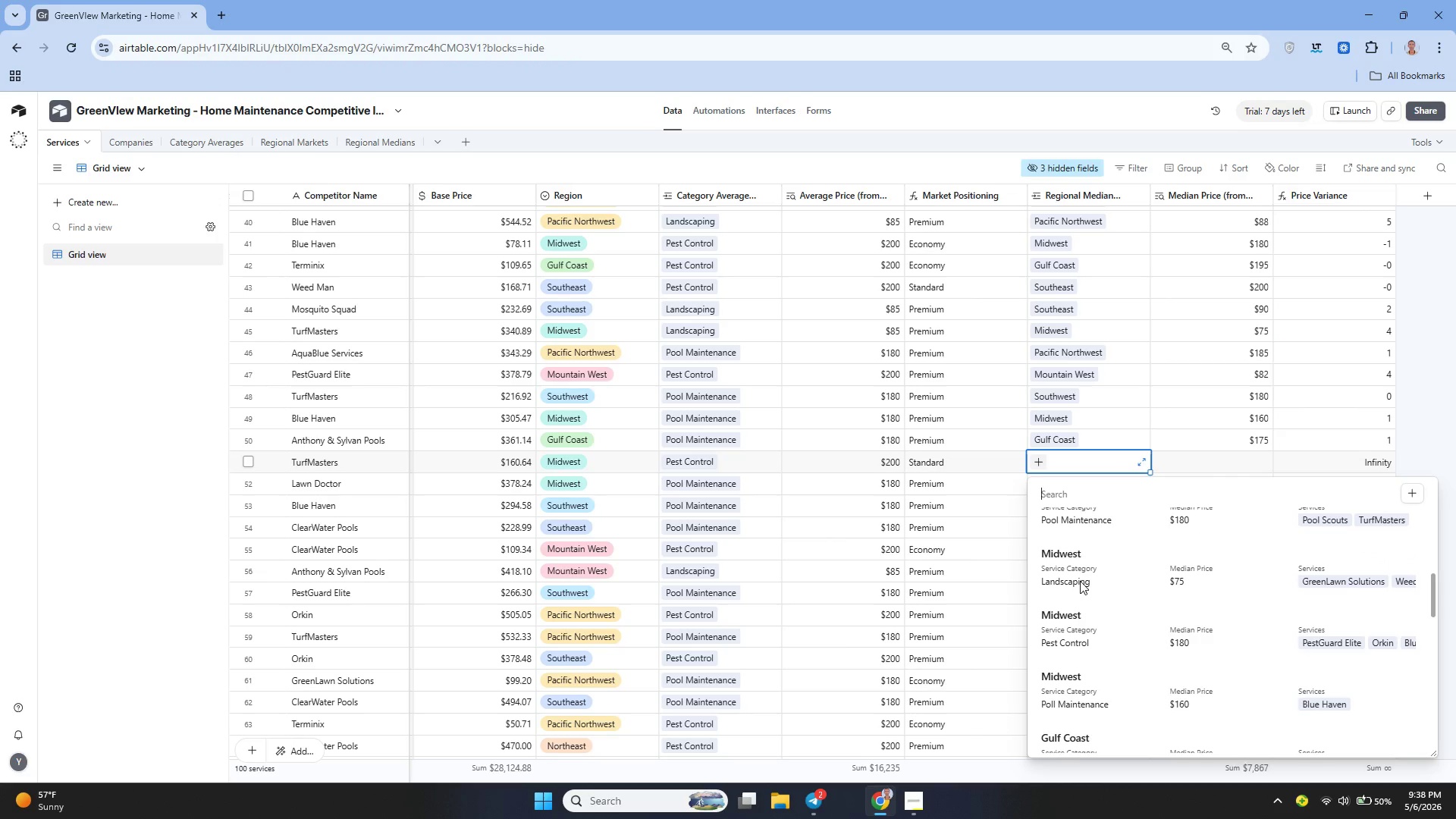 
left_click([1095, 695])
 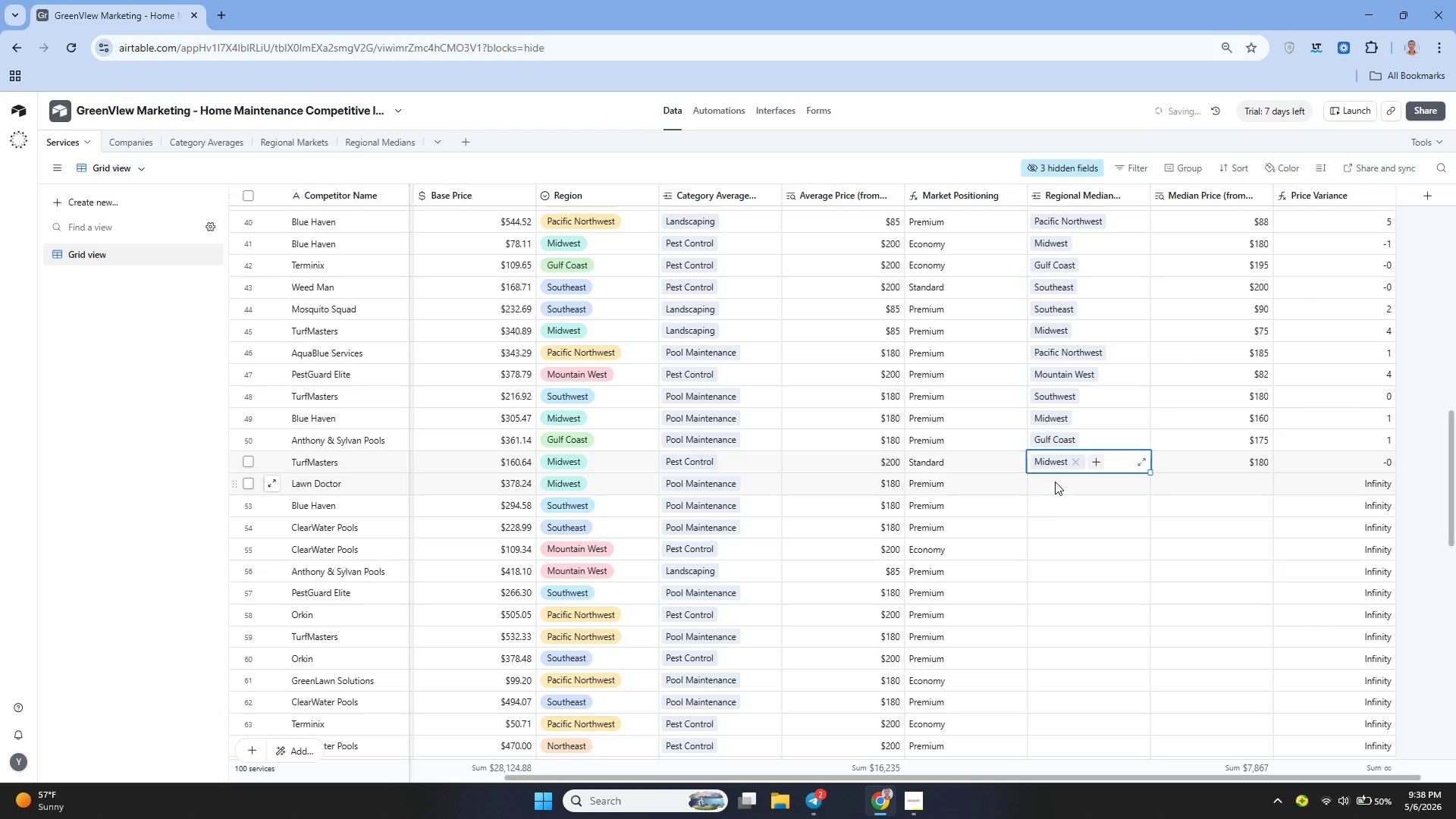 
left_click_drag(start_coordinate=[1056, 481], to_coordinate=[1035, 481])
 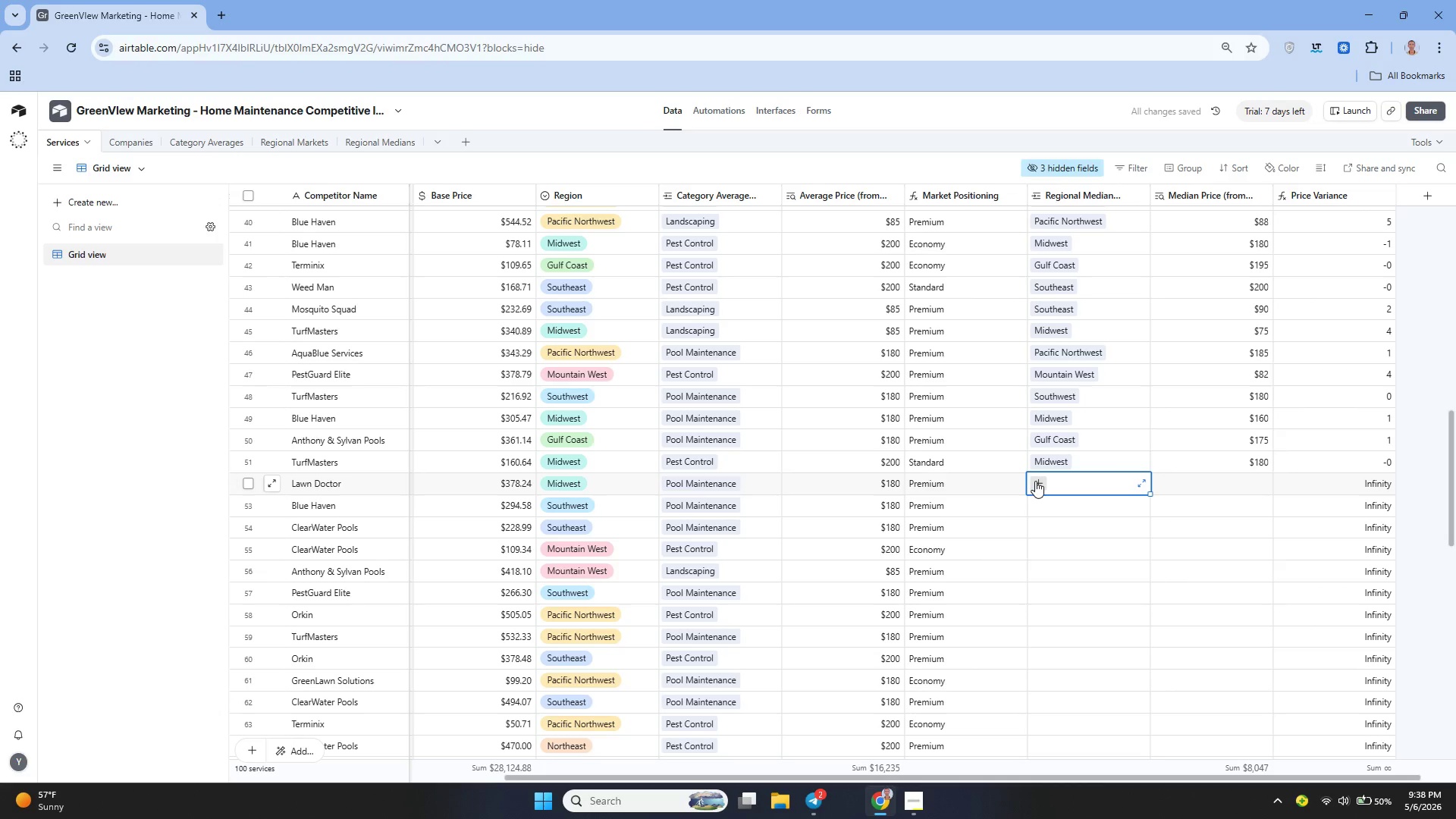 
left_click([1035, 481])
 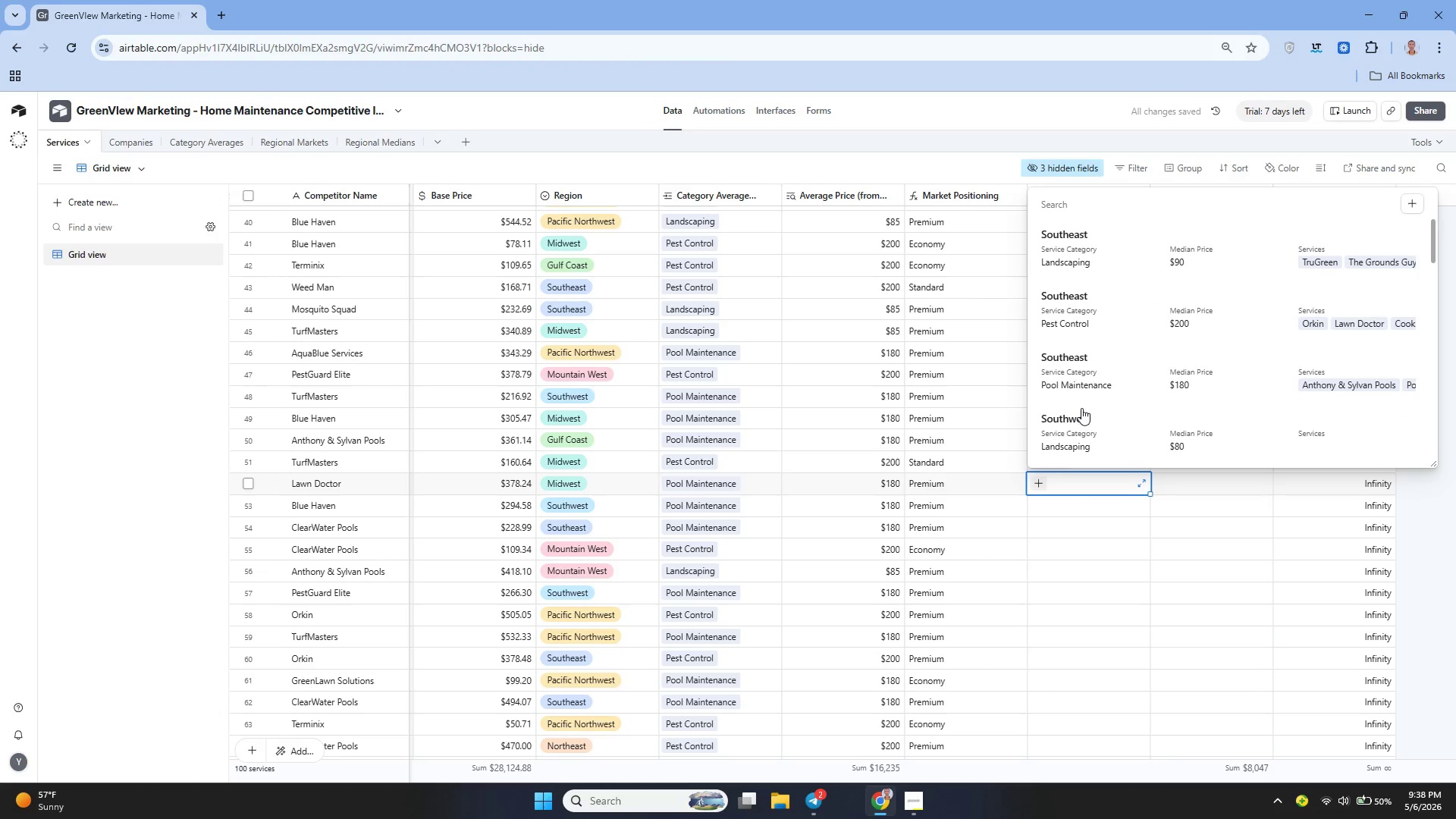 
wait(9.36)
 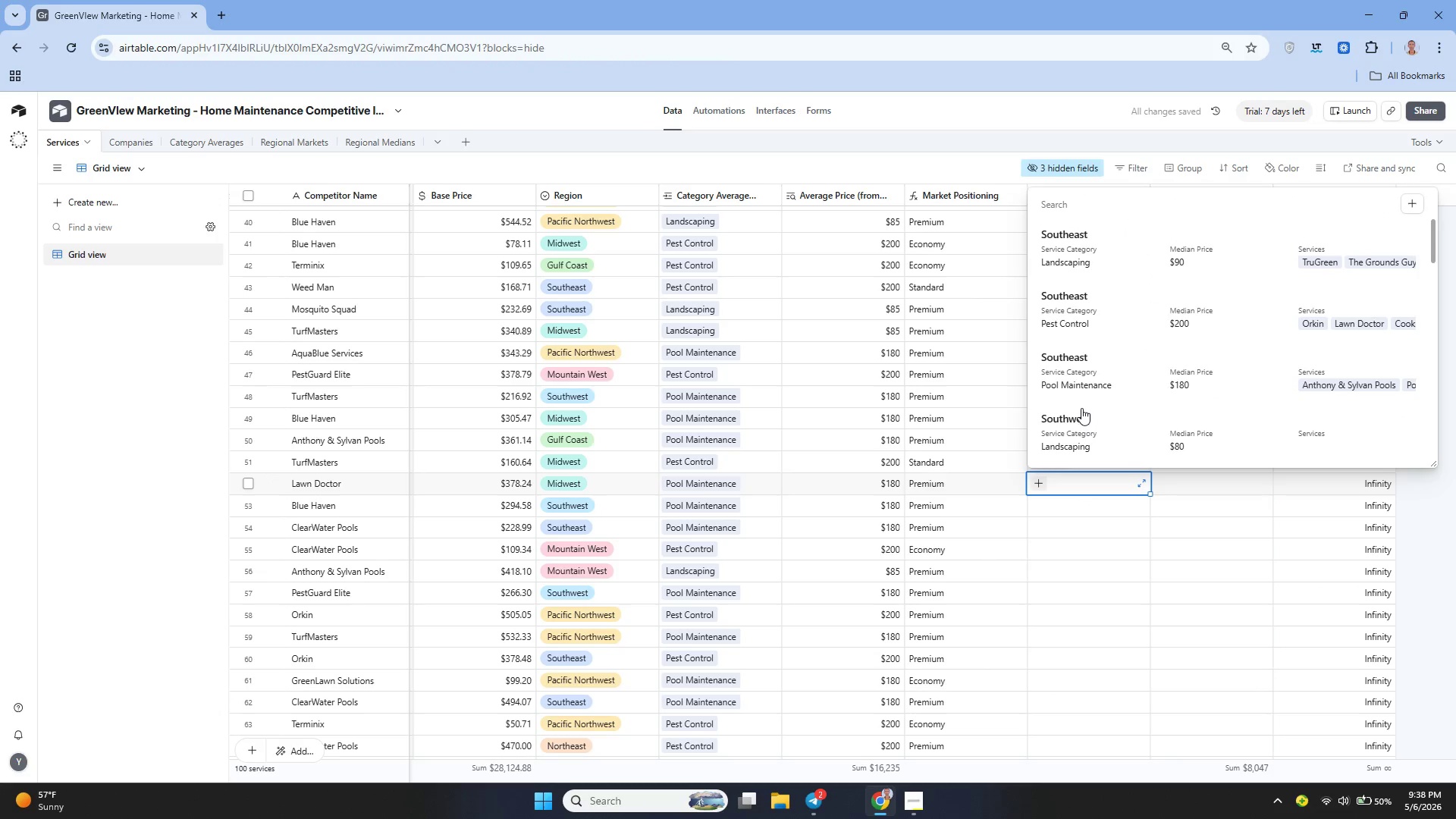 
left_click([1083, 420])
 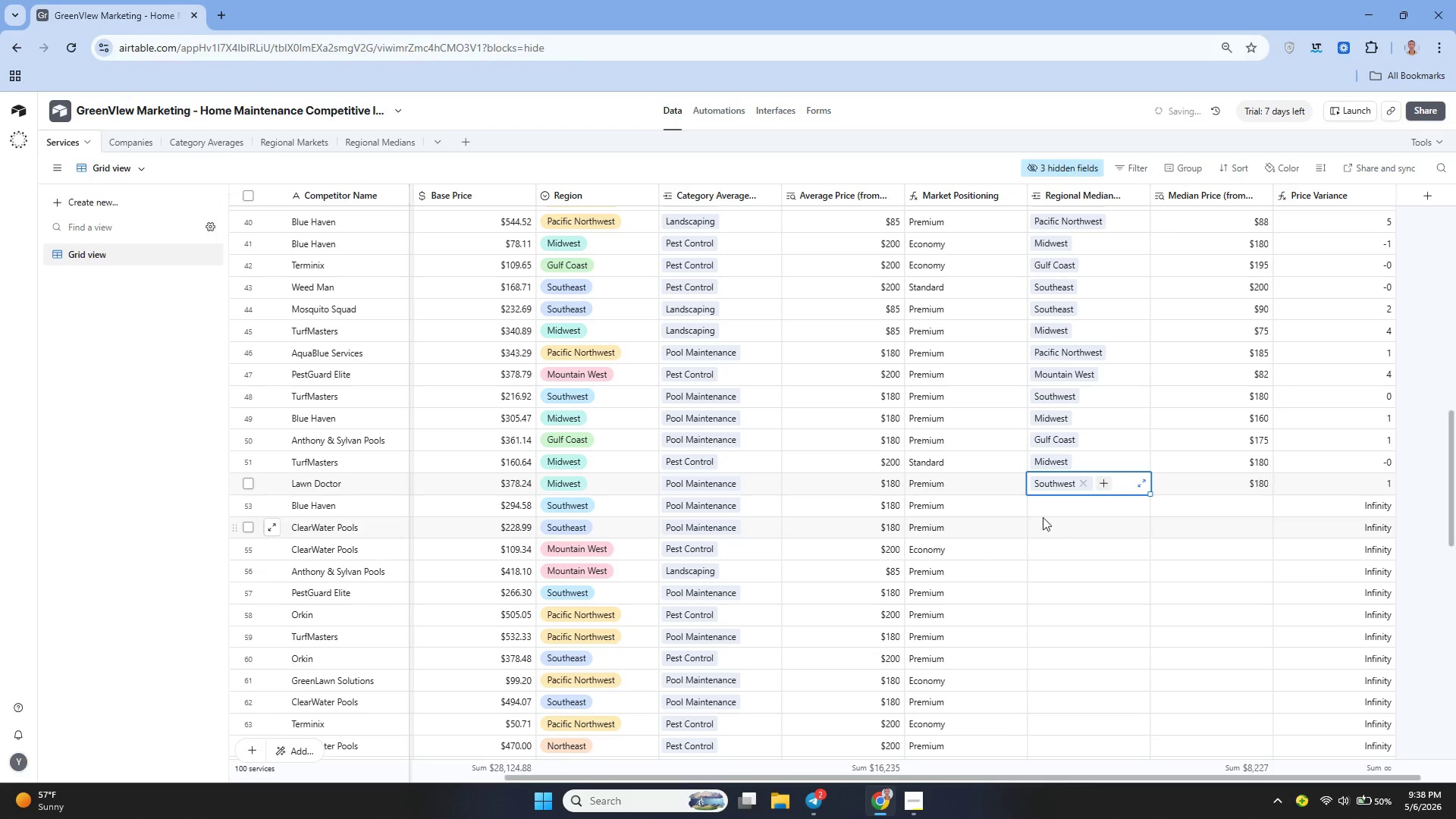 
left_click([1040, 514])
 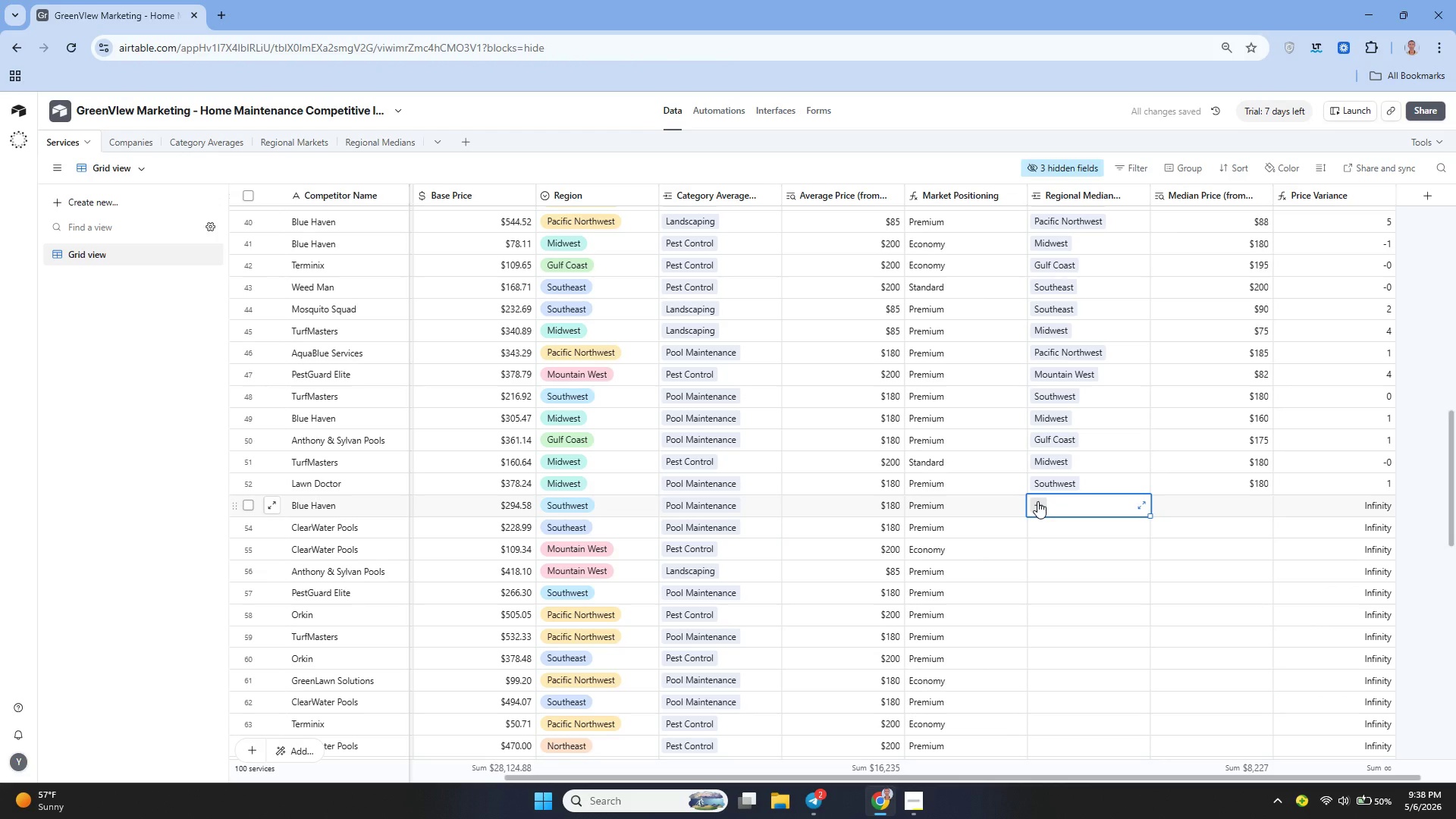 
left_click([1037, 501])
 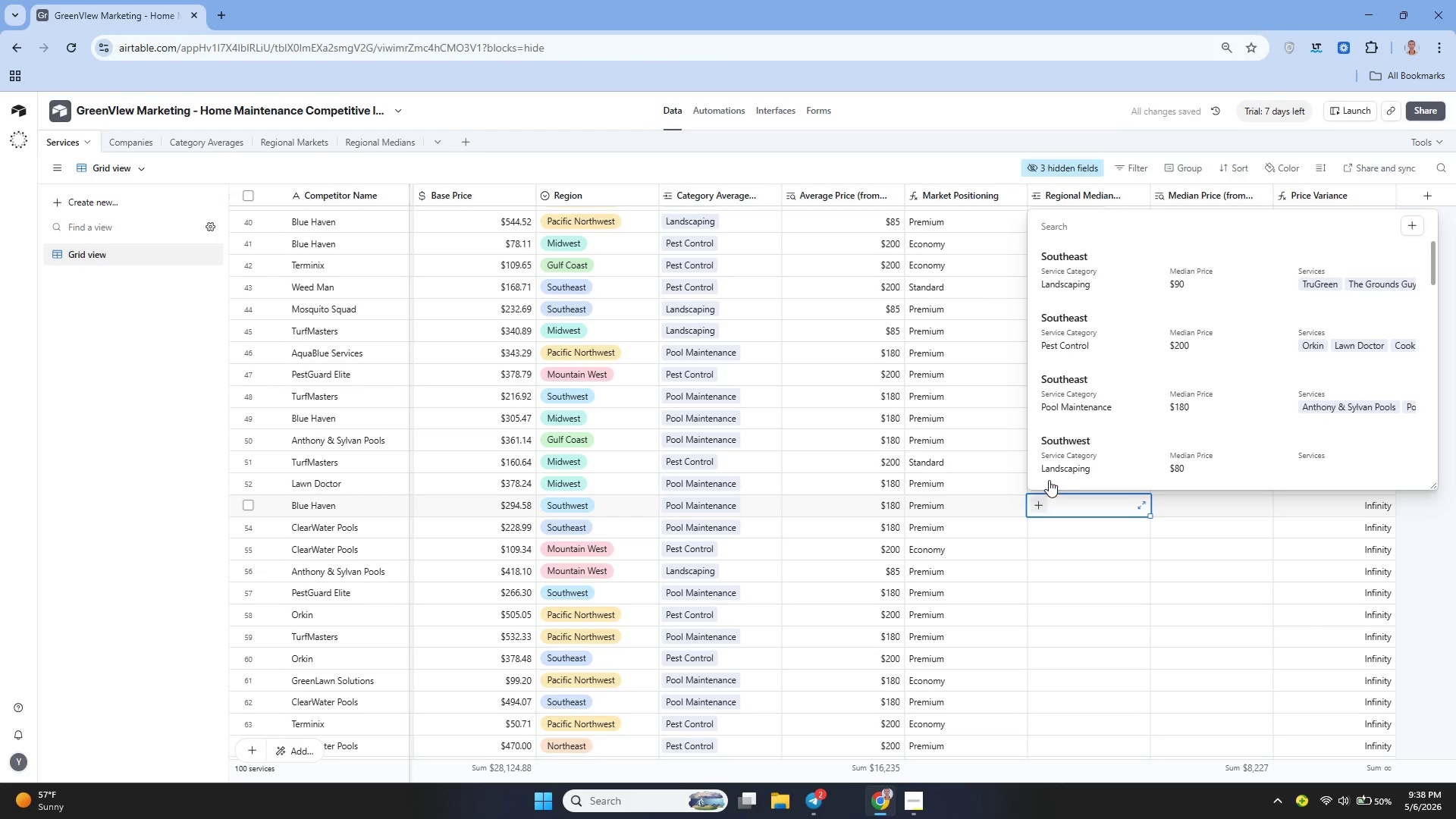 
left_click([1063, 521])
 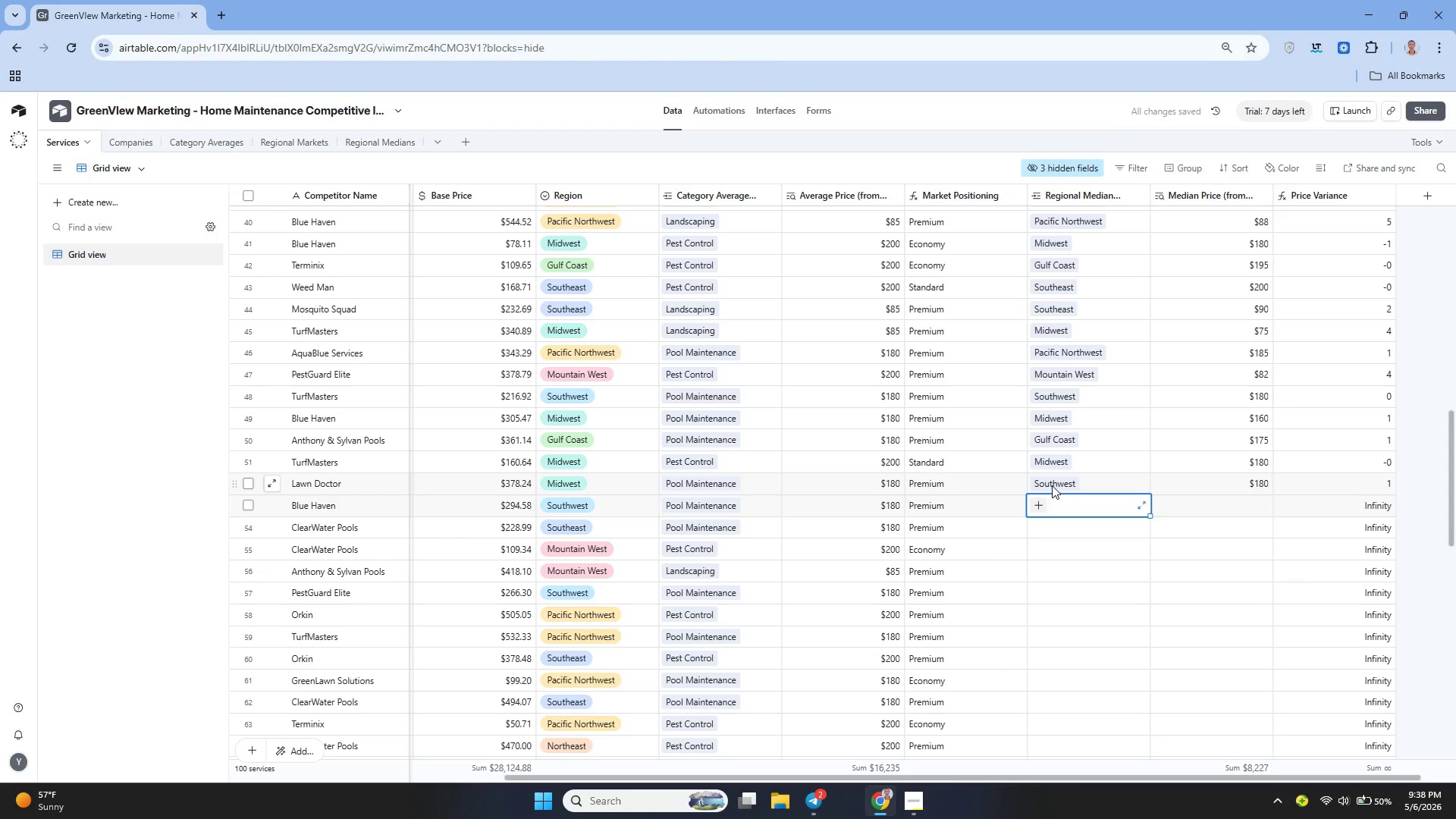 
left_click([1052, 485])
 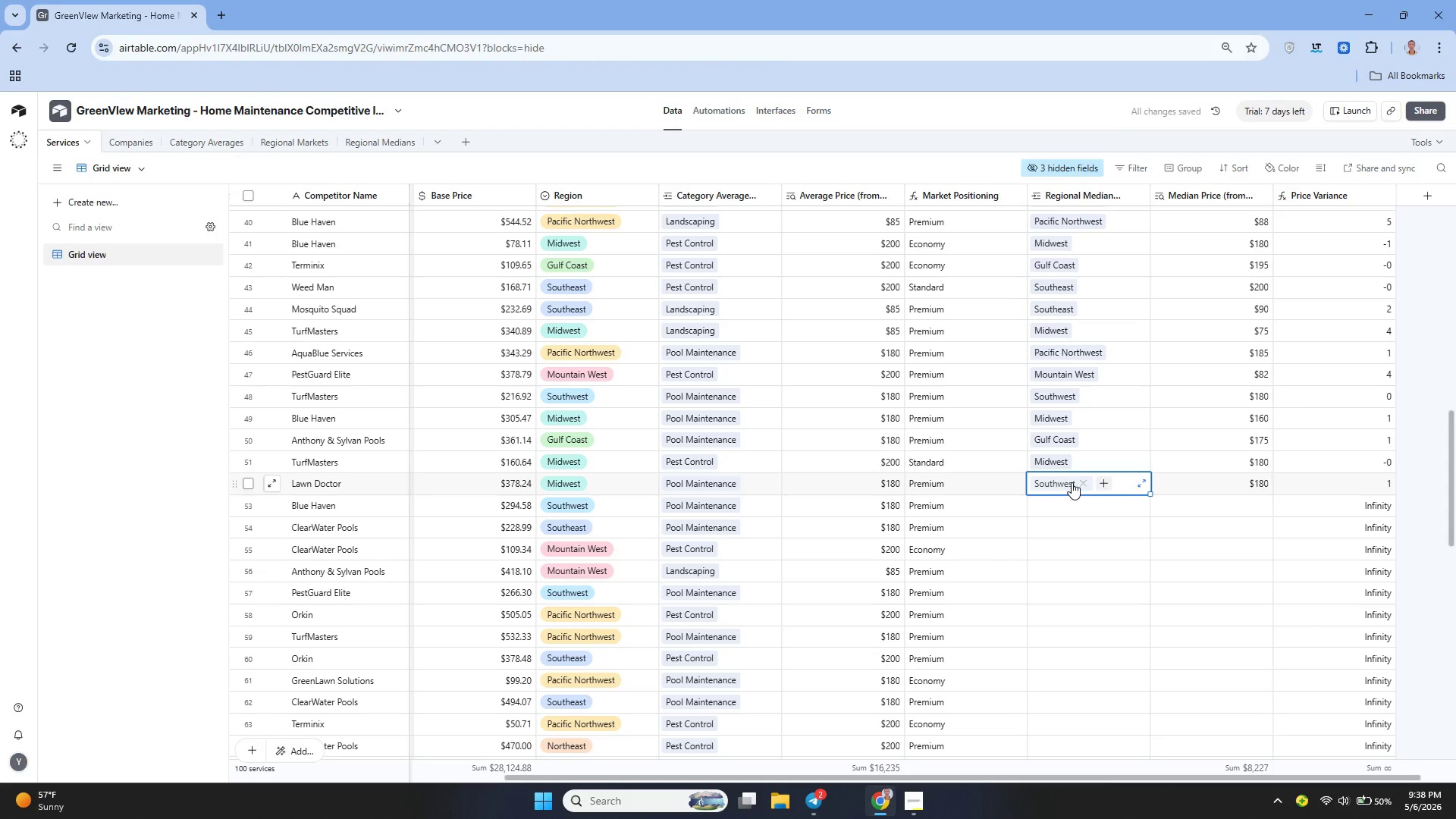 
left_click([1083, 482])
 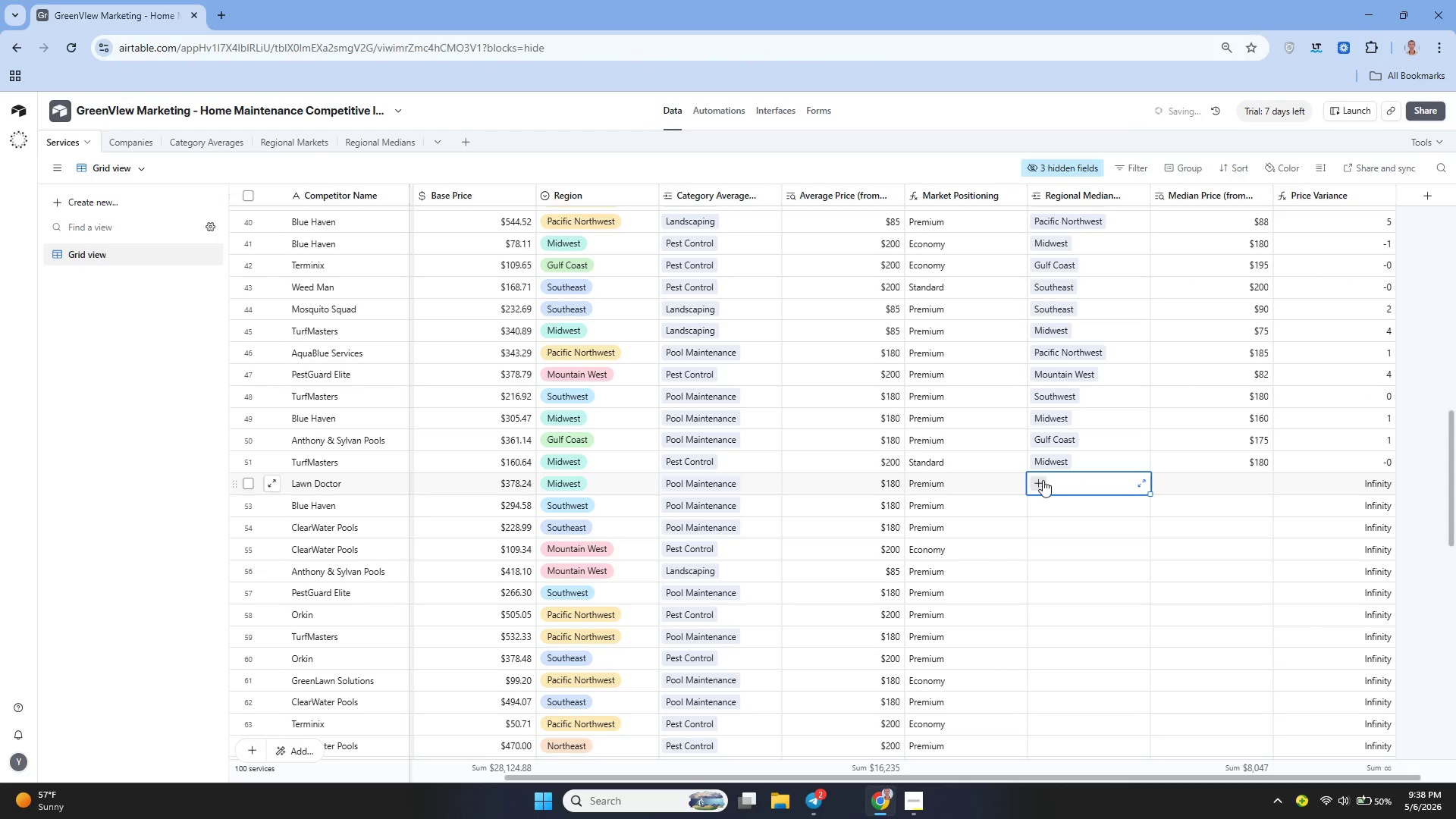 
left_click([1042, 480])
 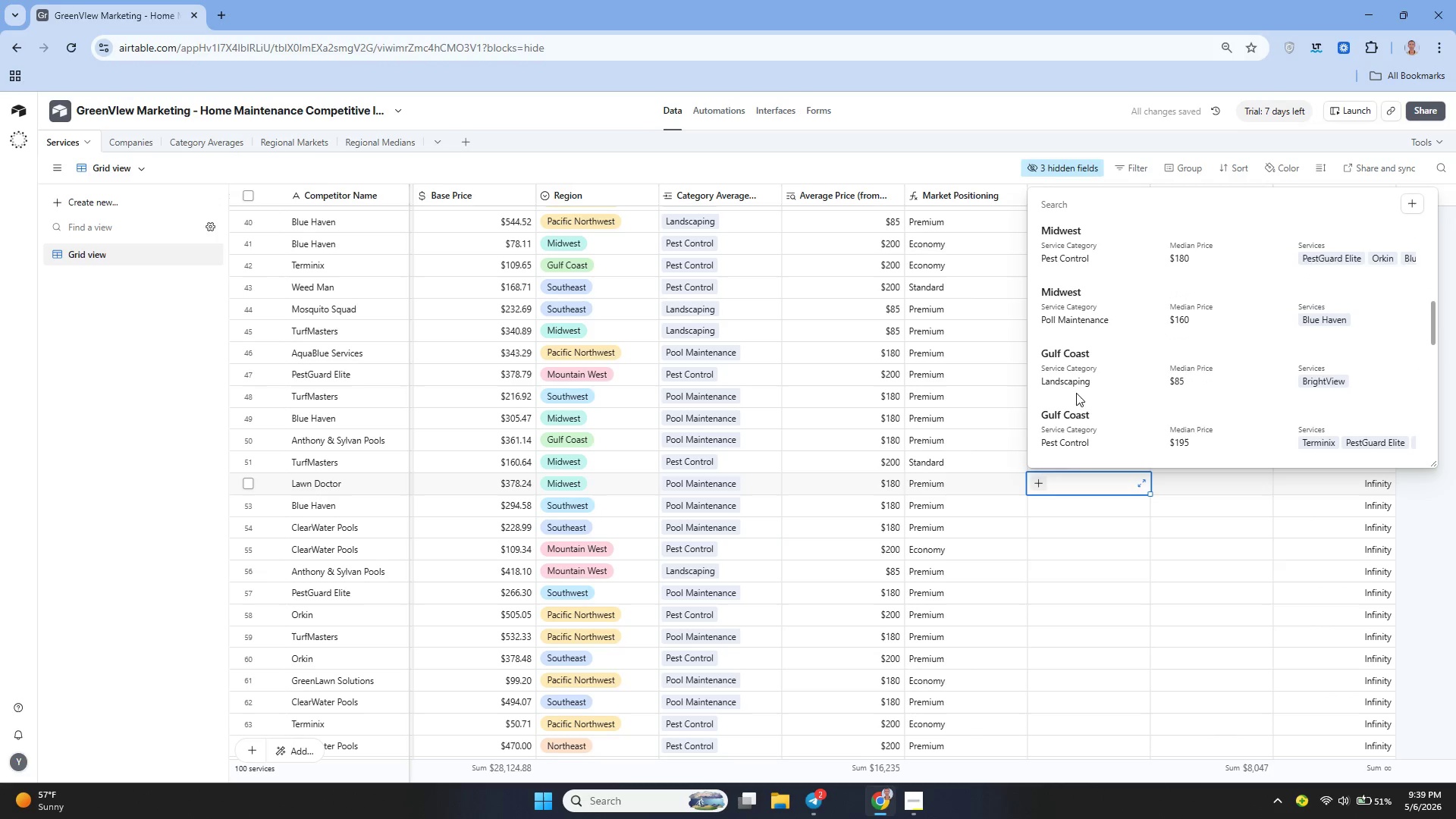 
left_click([1075, 321])
 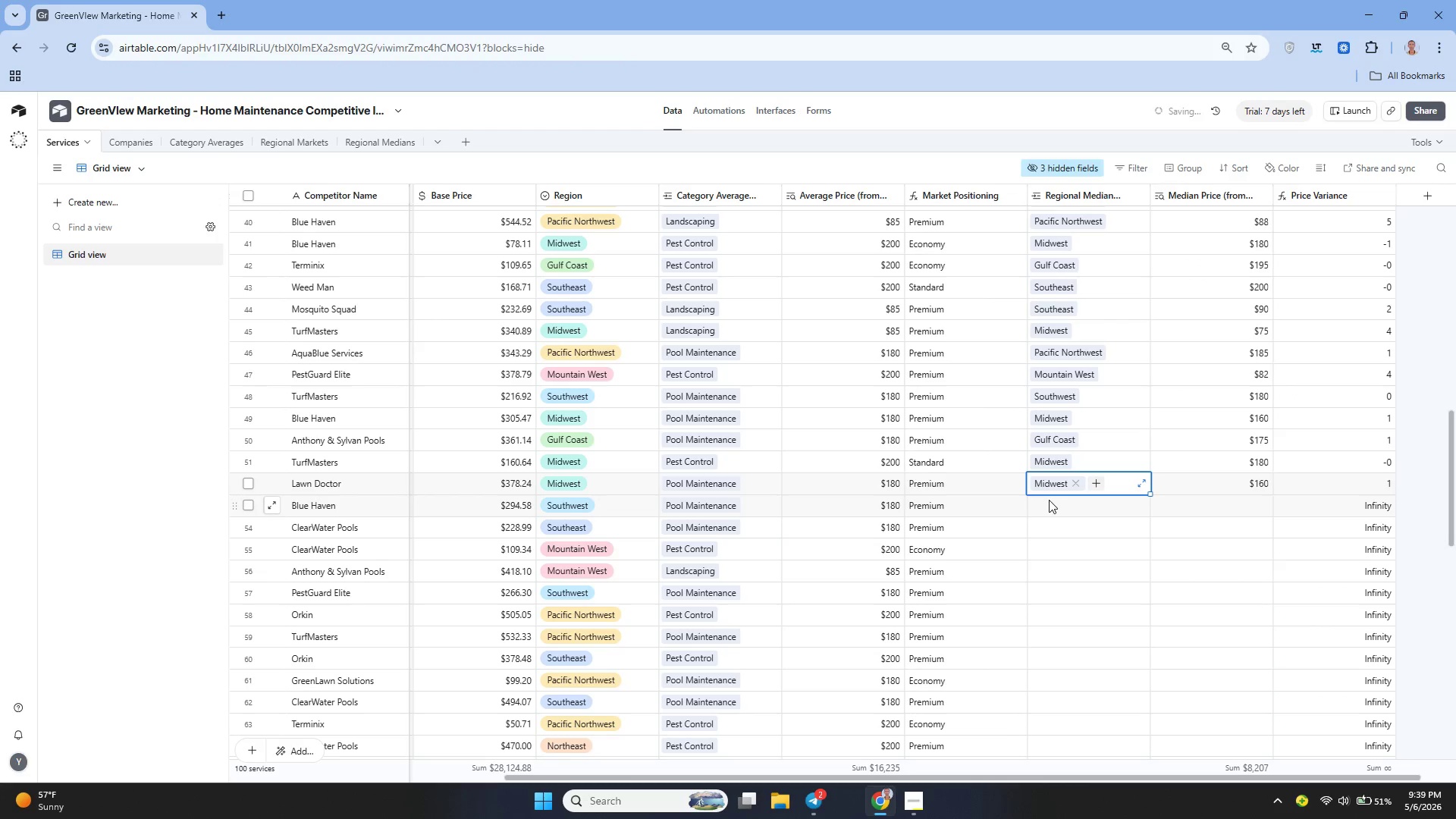 
left_click([1047, 500])
 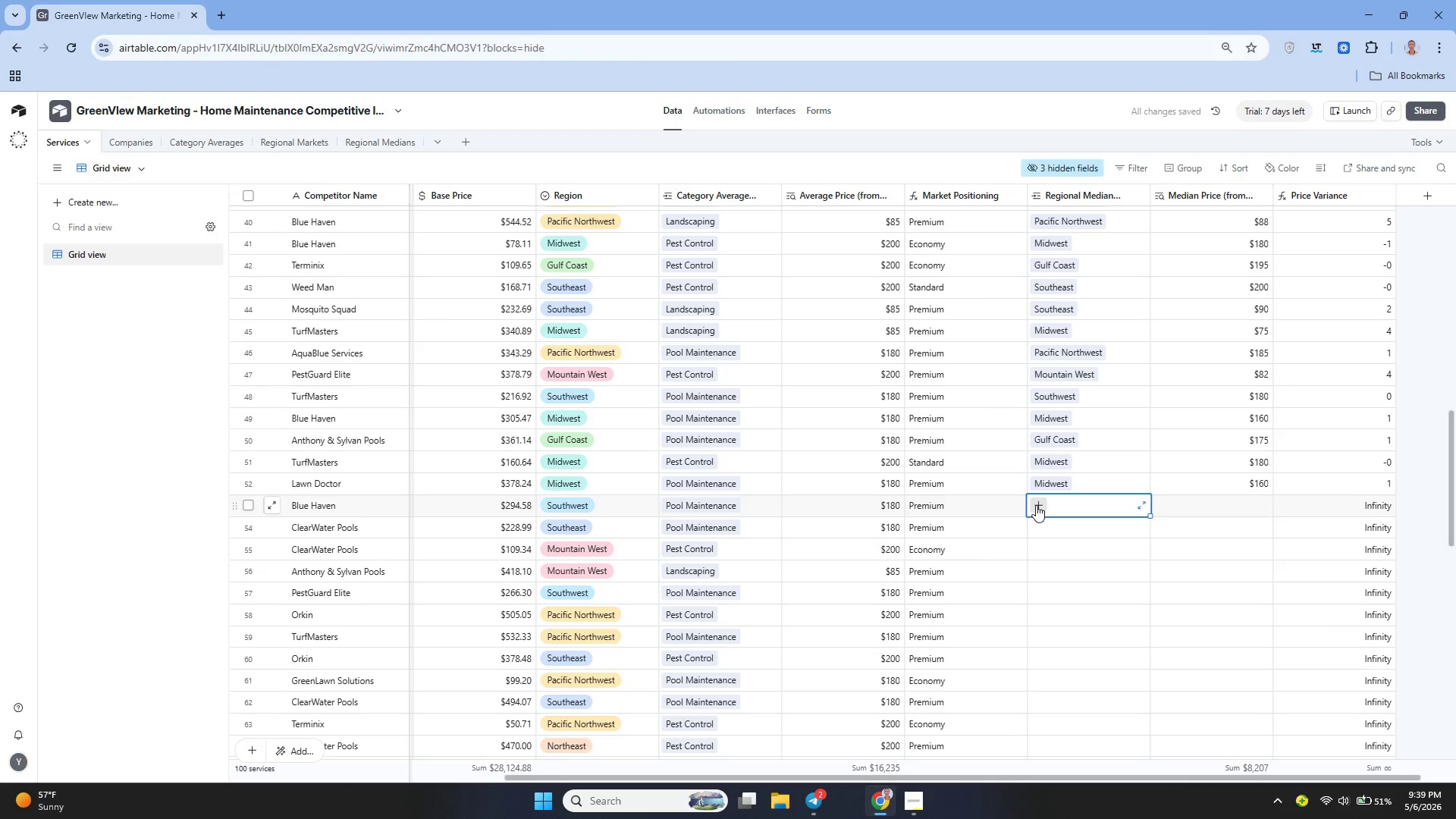 
left_click([1036, 505])
 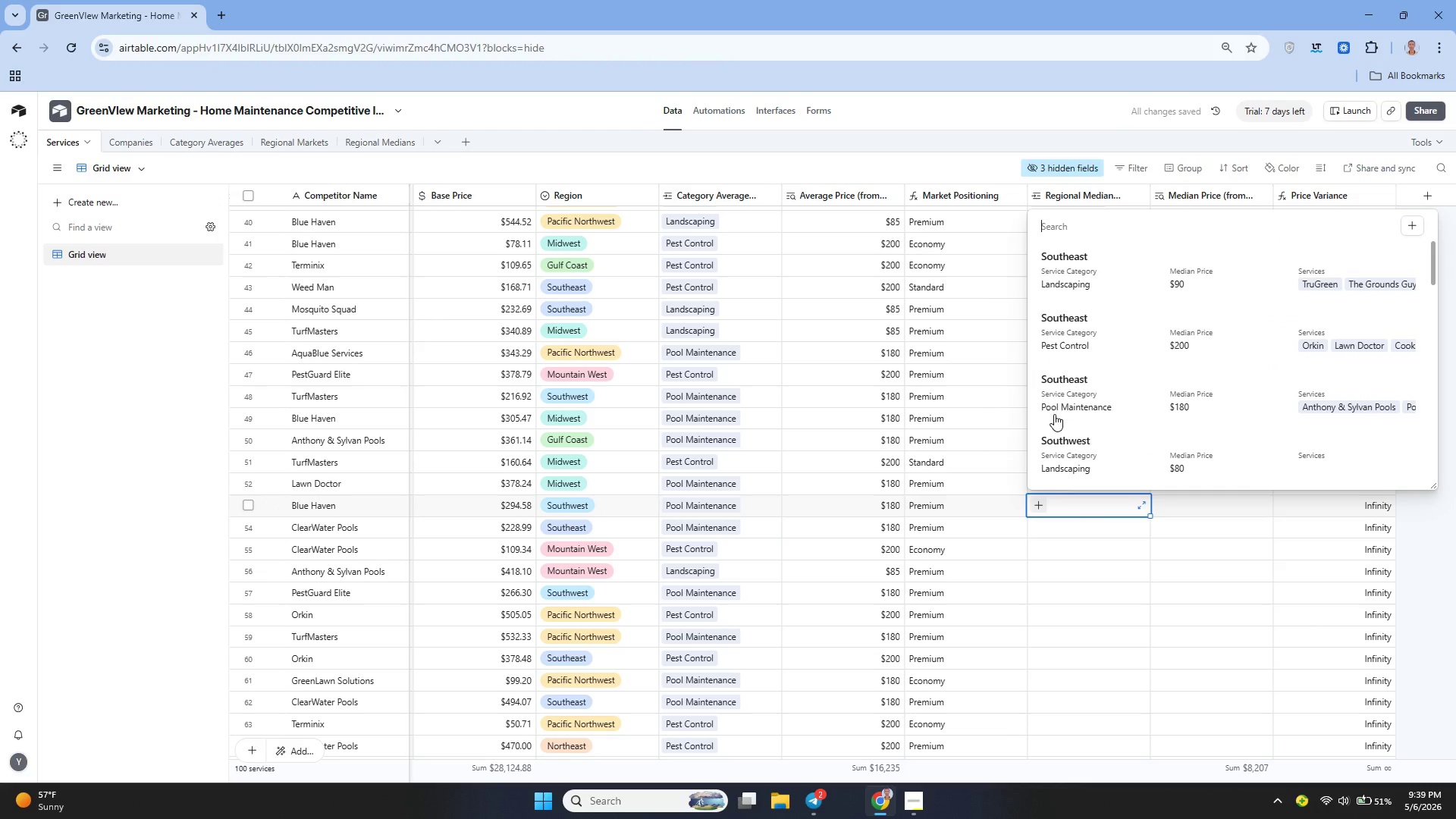 
wait(8.89)
 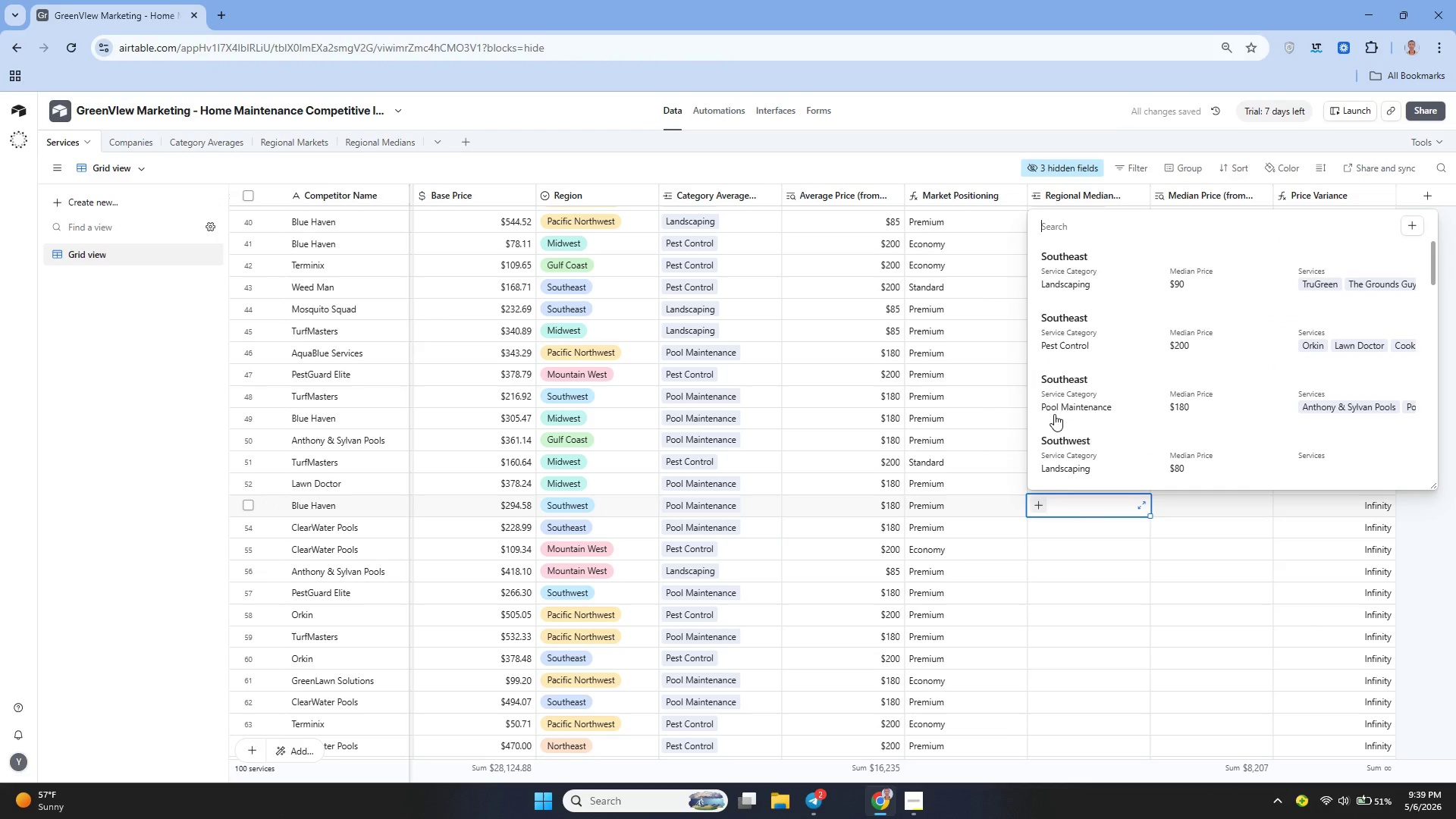 
left_click([1084, 432])
 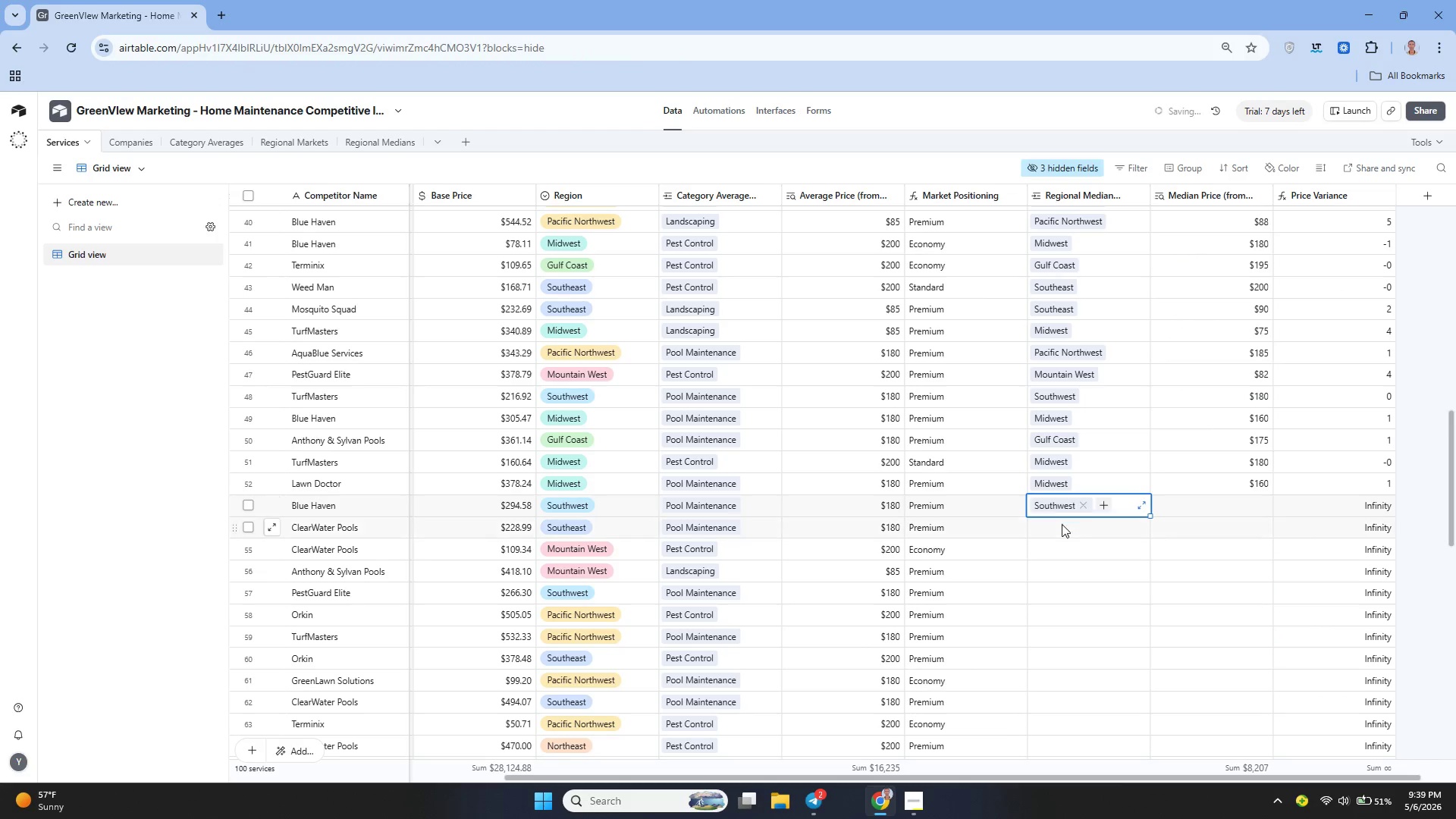 
left_click([1059, 526])
 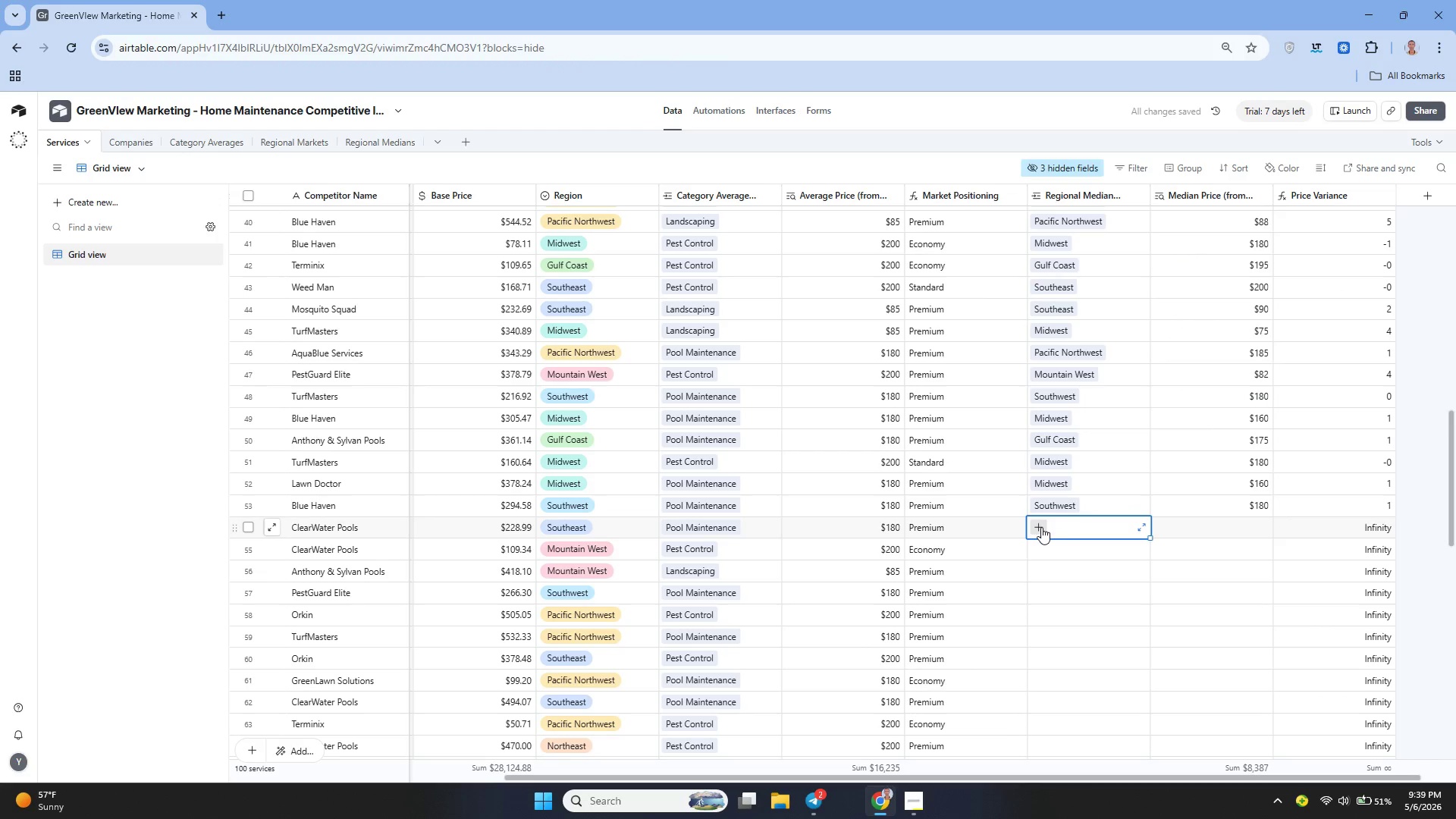 
left_click([1040, 527])
 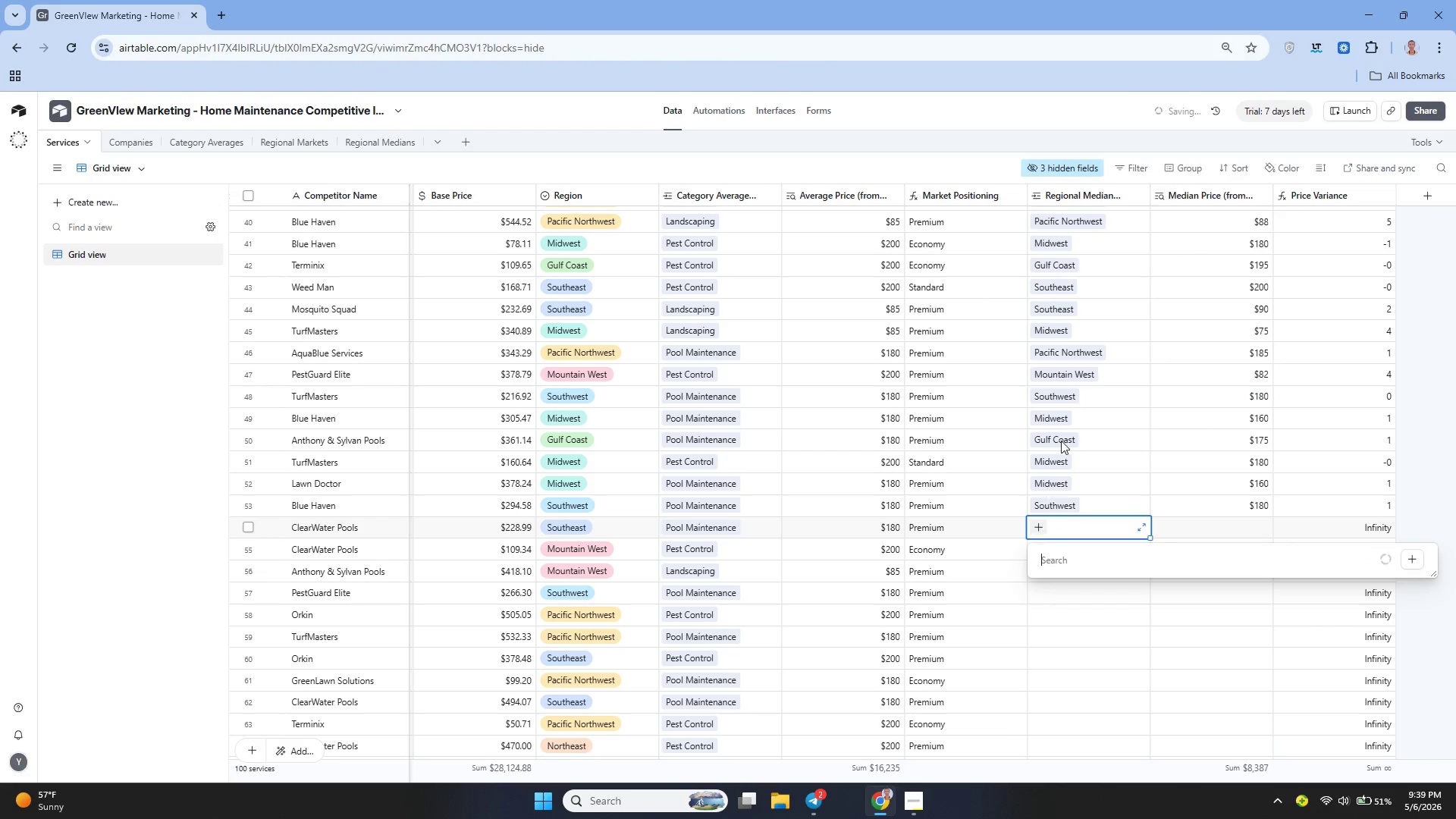 
mouse_move([1075, 433])
 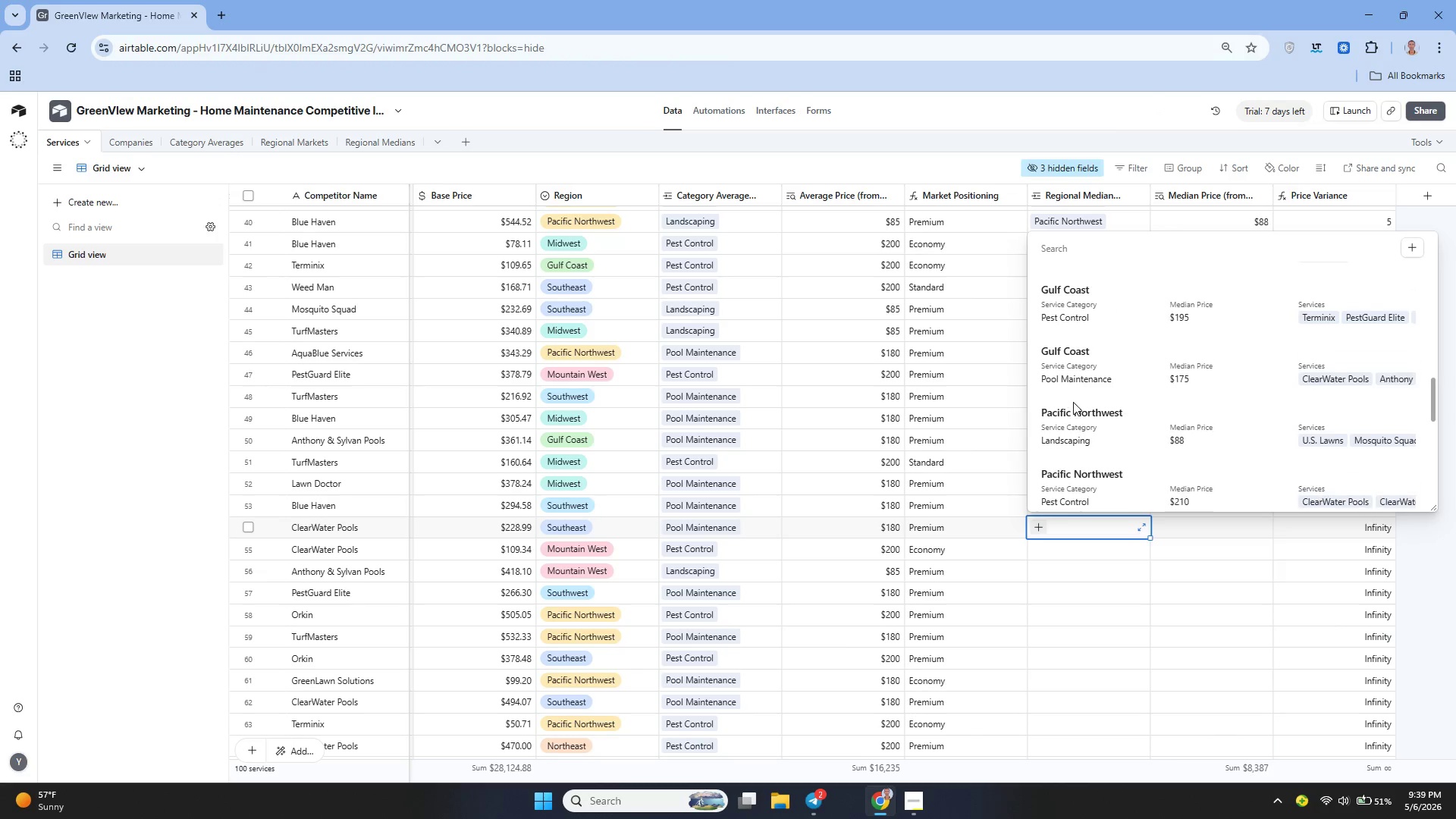 
wait(9.21)
 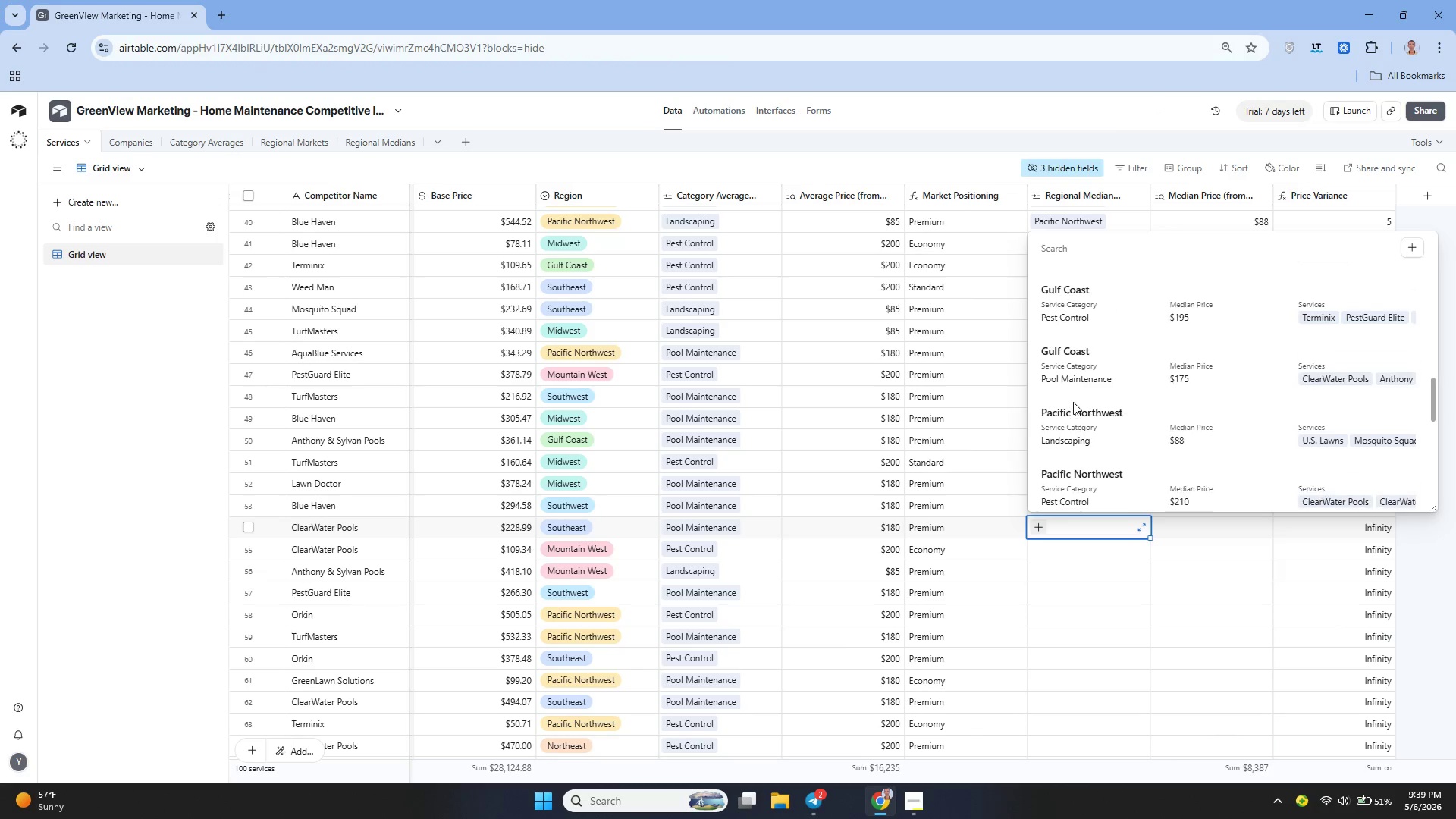 
left_click([1073, 400])
 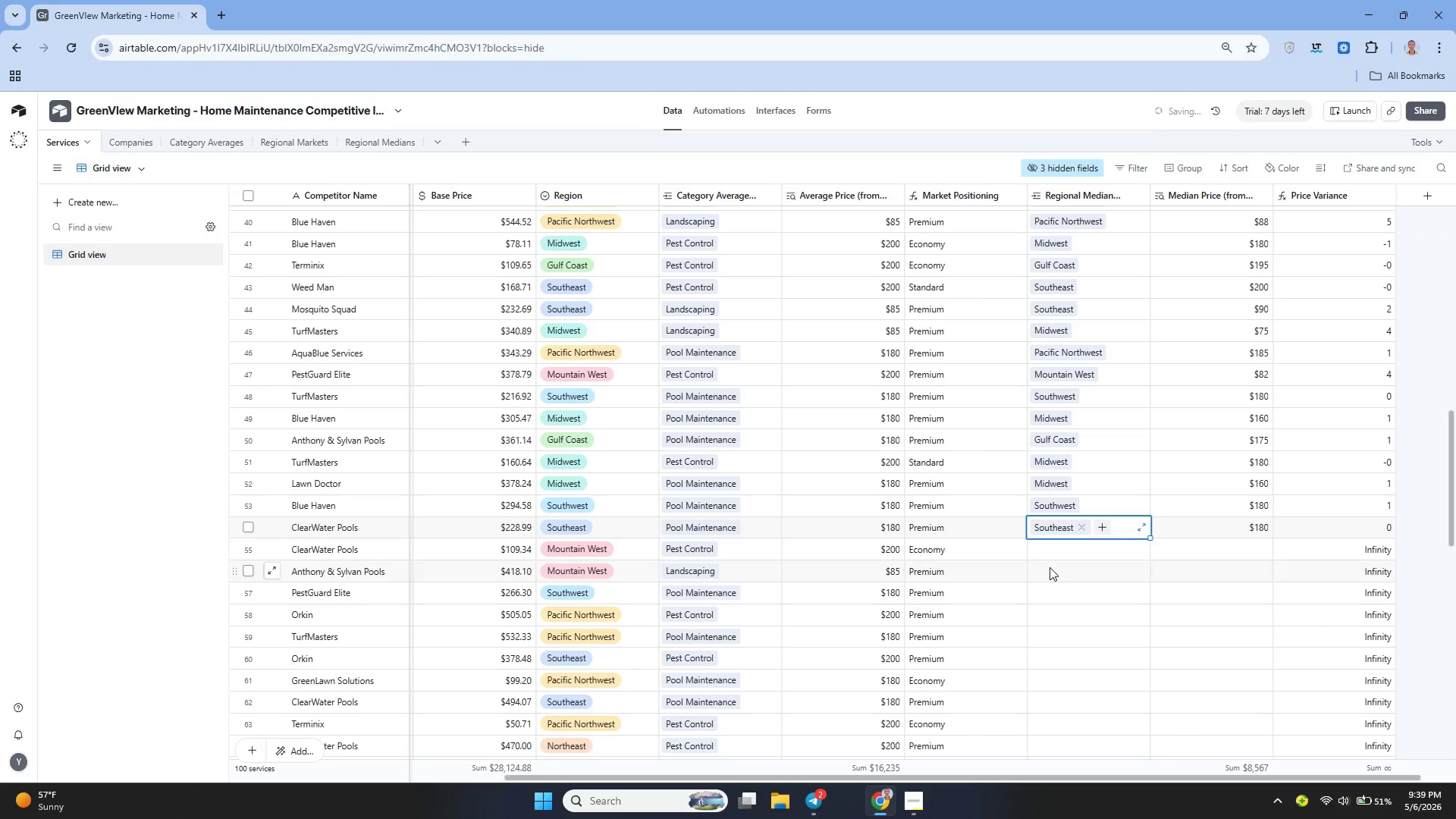 
left_click([1042, 554])
 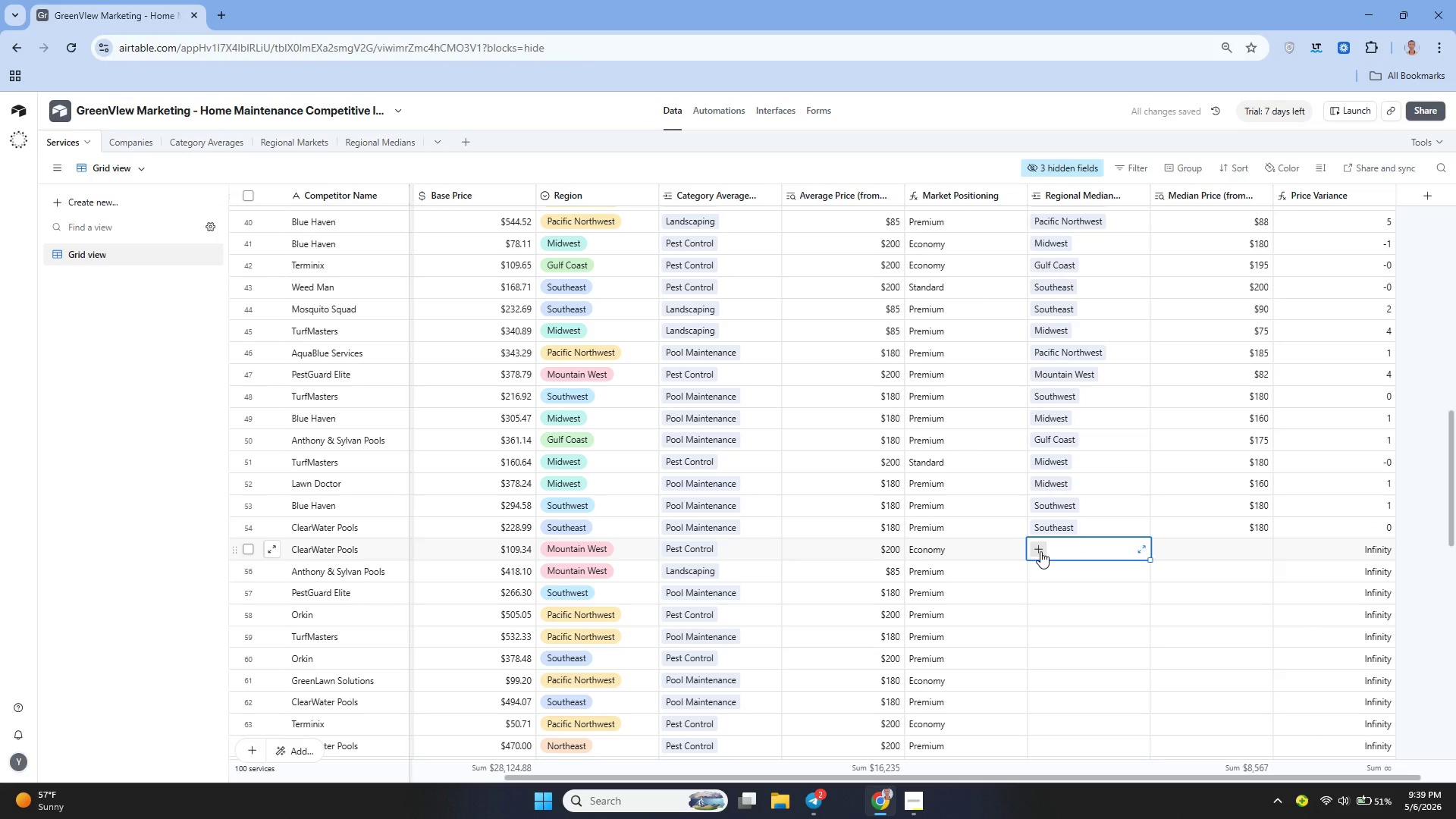 
left_click([1040, 551])
 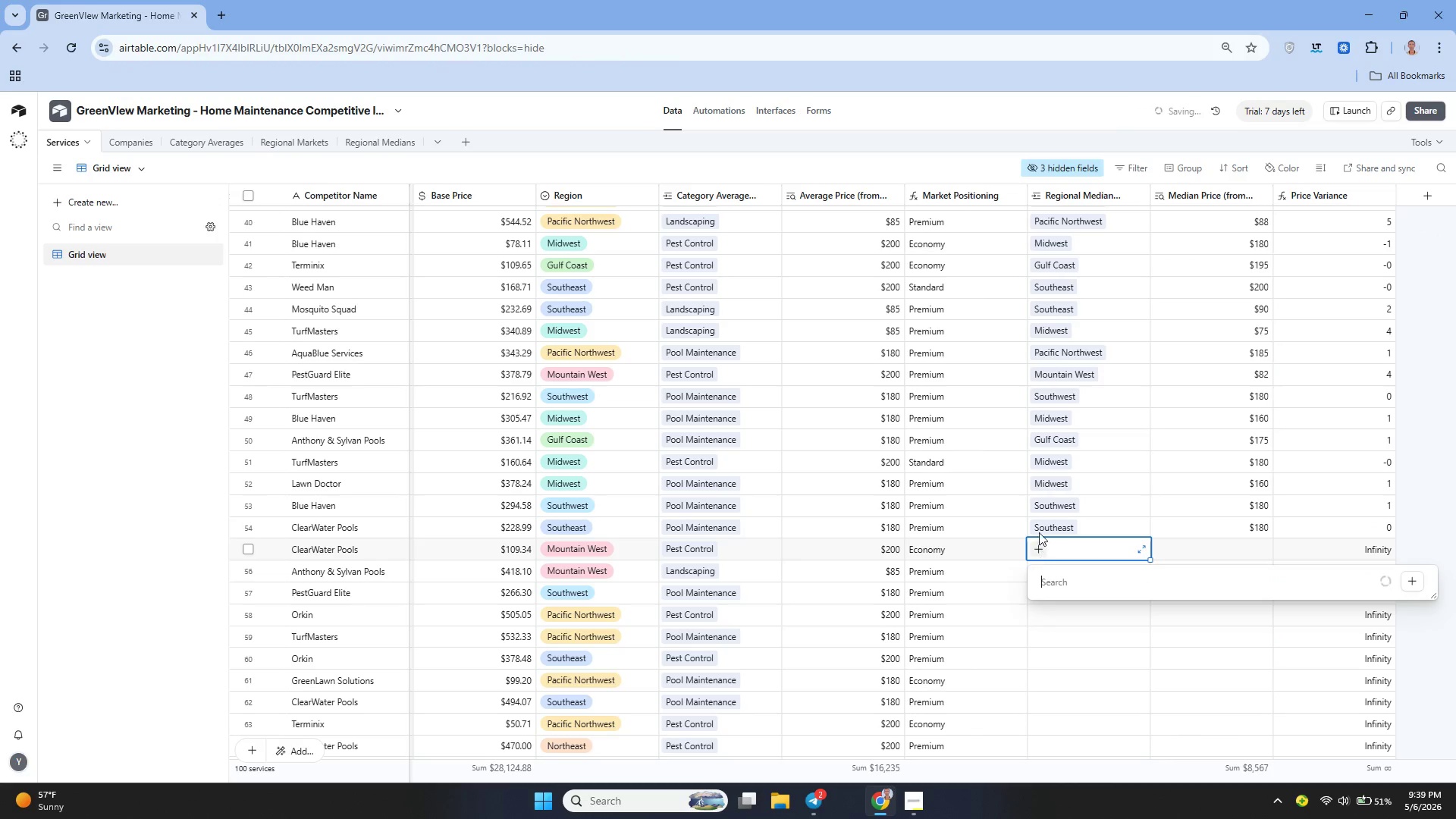 
mouse_move([1070, 468])
 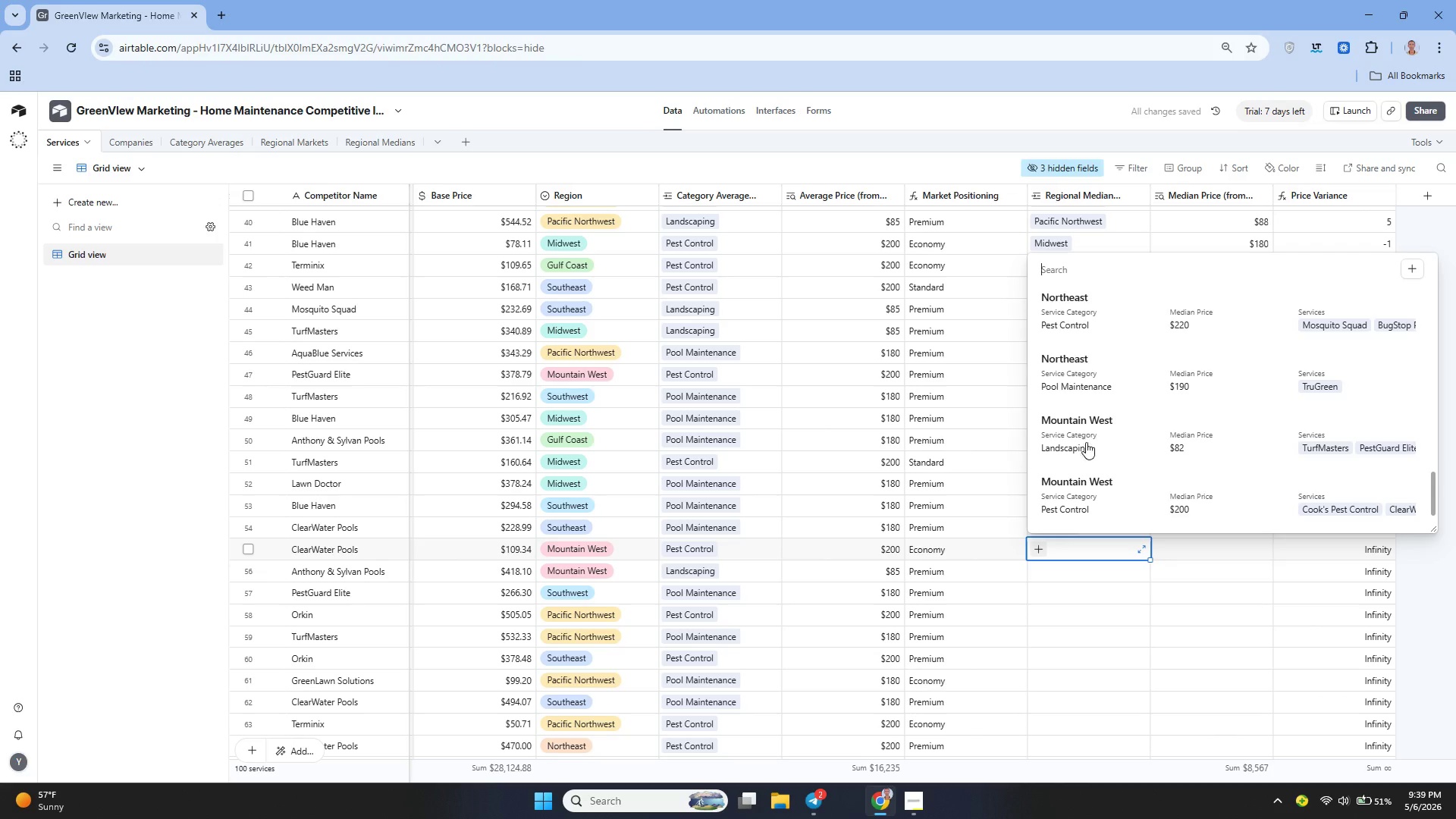 
left_click([1070, 492])
 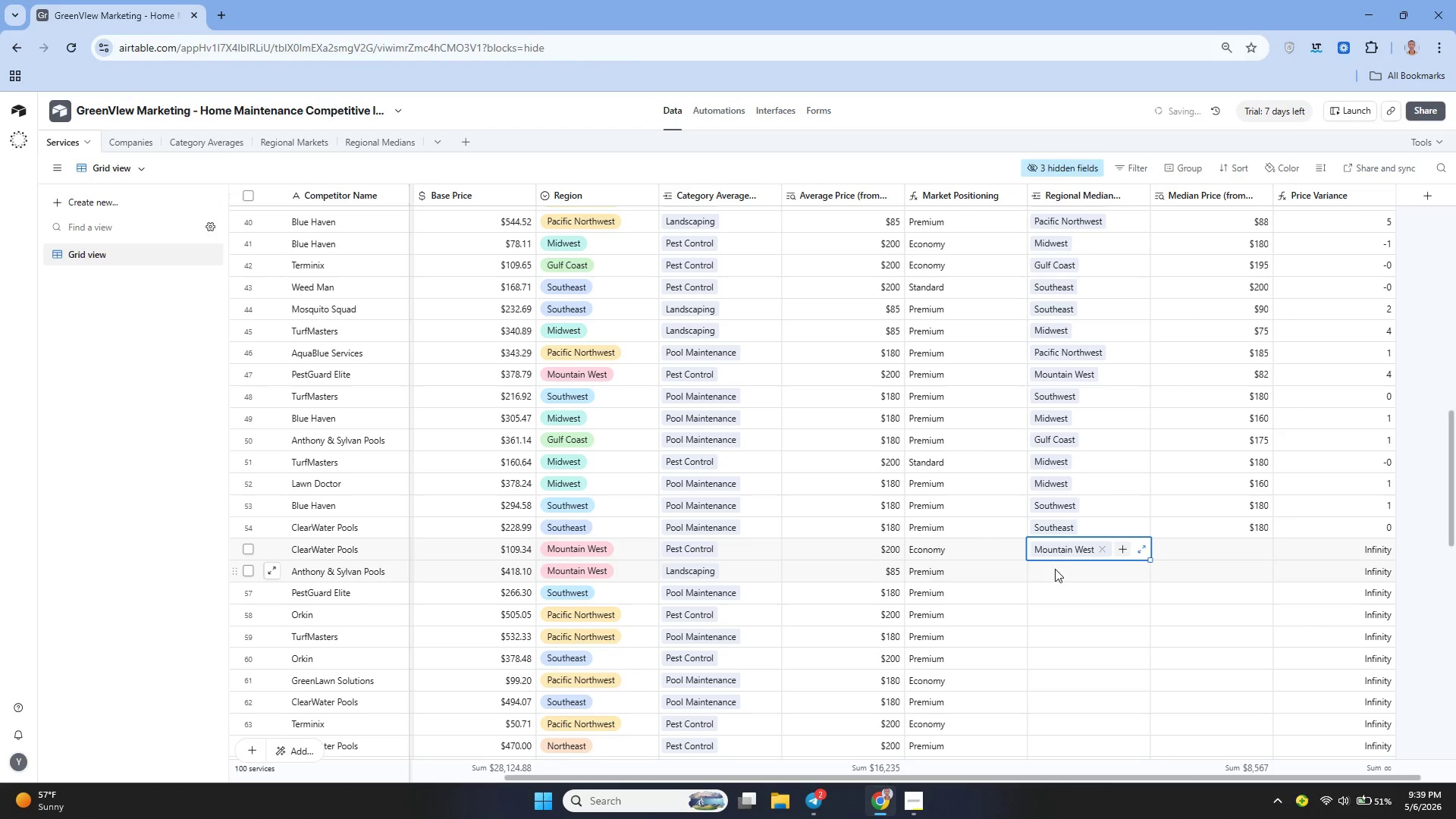 
left_click([1053, 570])
 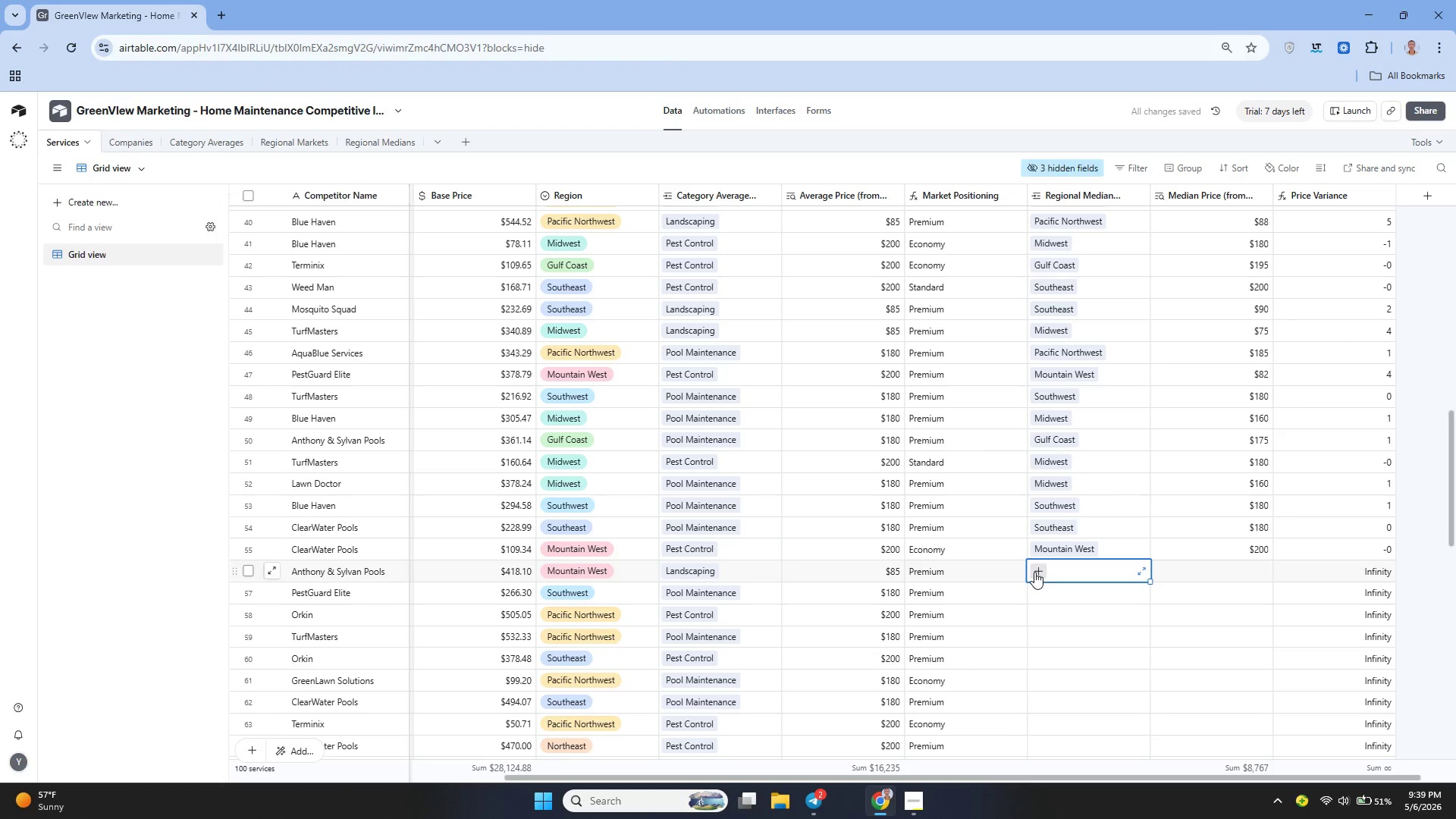 
left_click([1034, 572])
 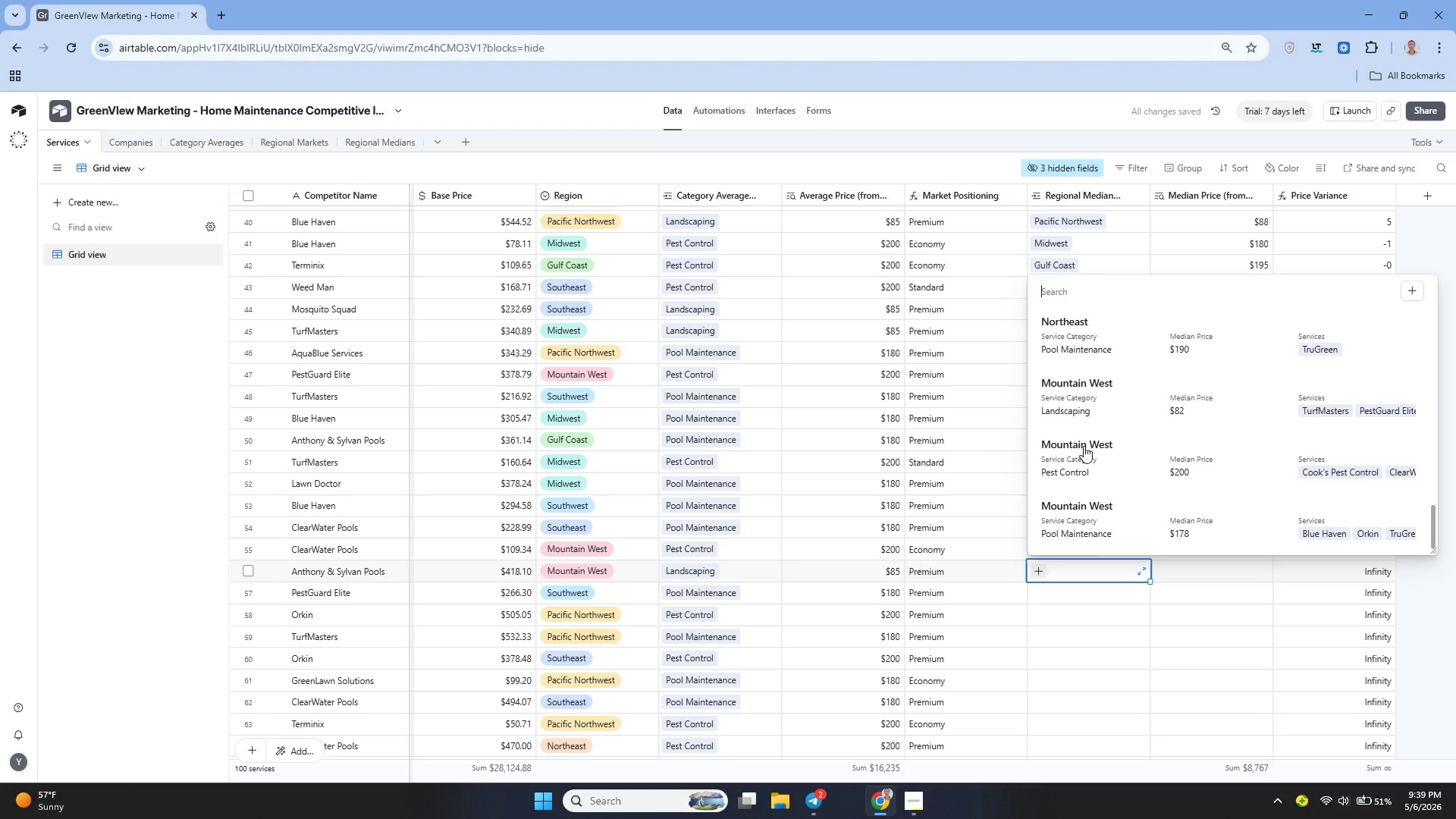 
wait(6.58)
 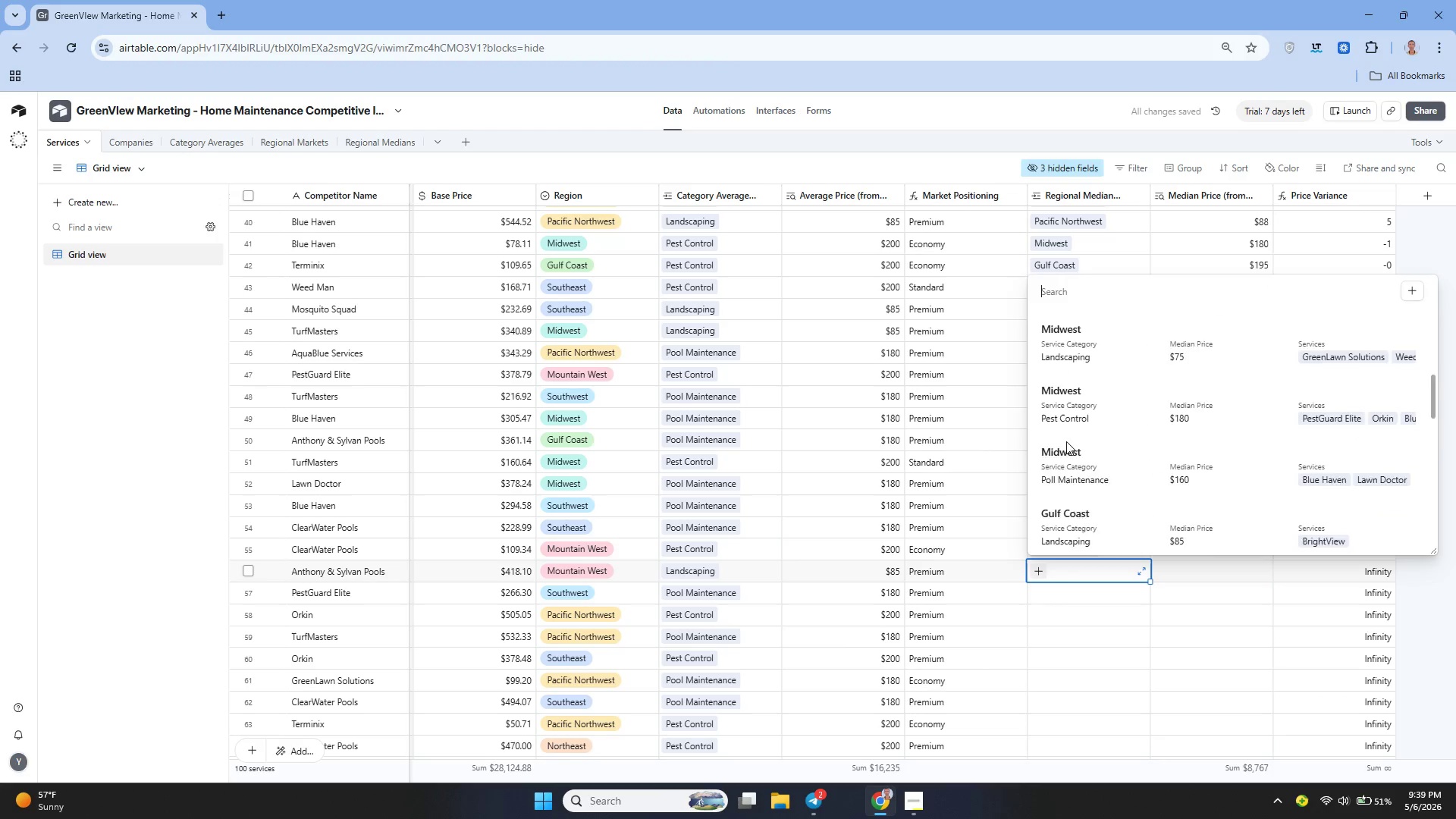 
left_click([1084, 401])
 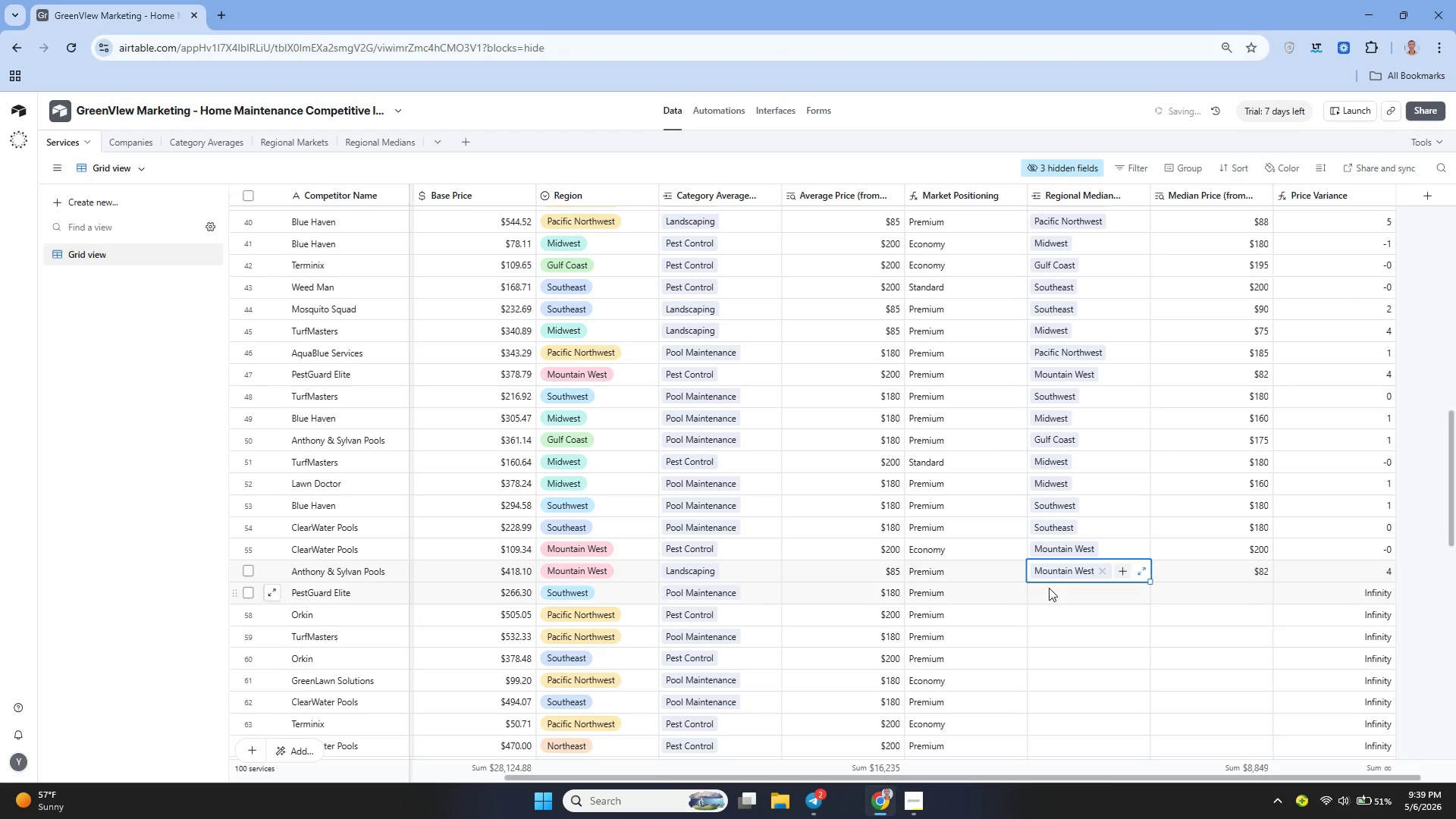 
left_click([1045, 588])
 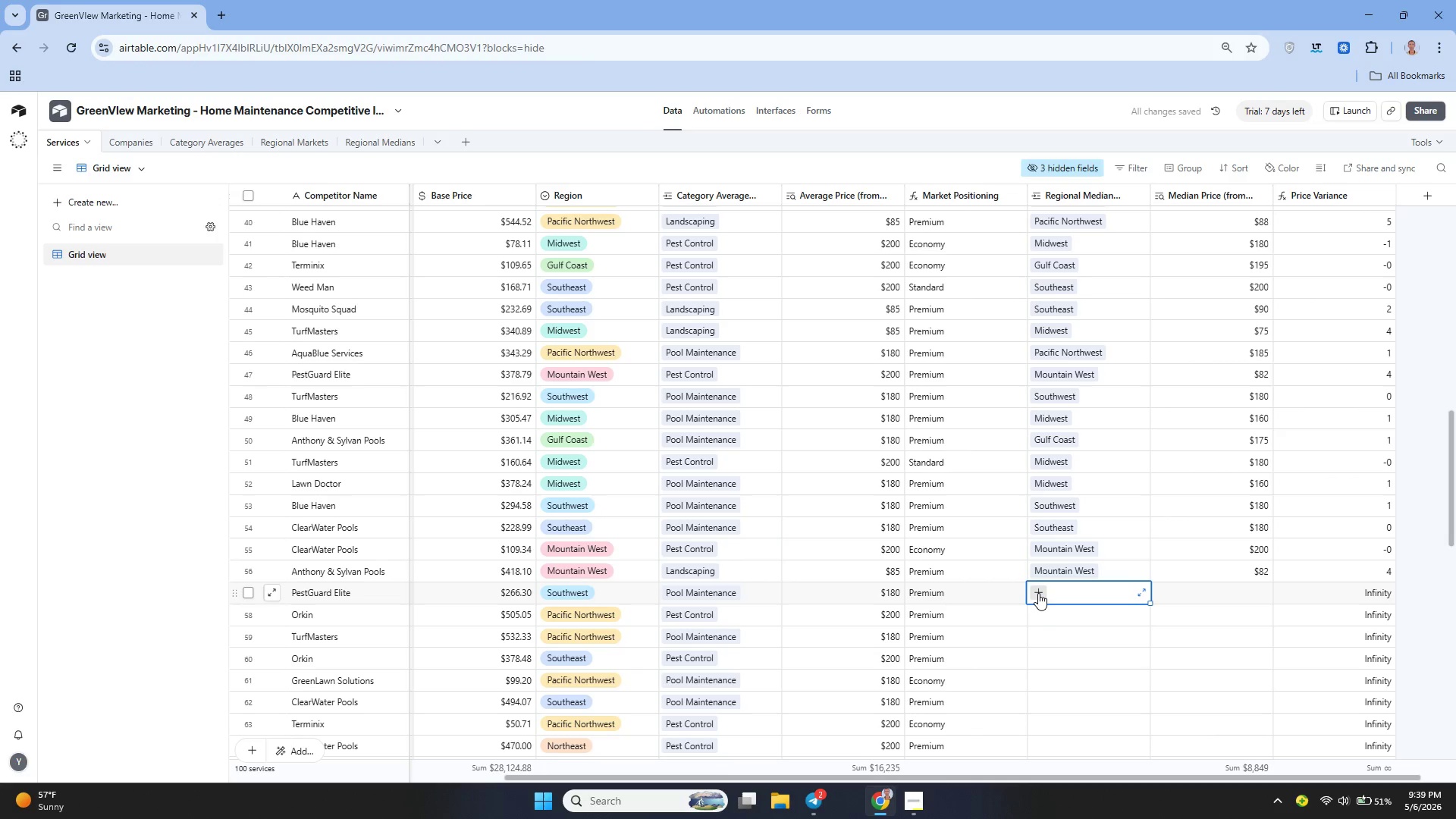 
left_click([1037, 593])
 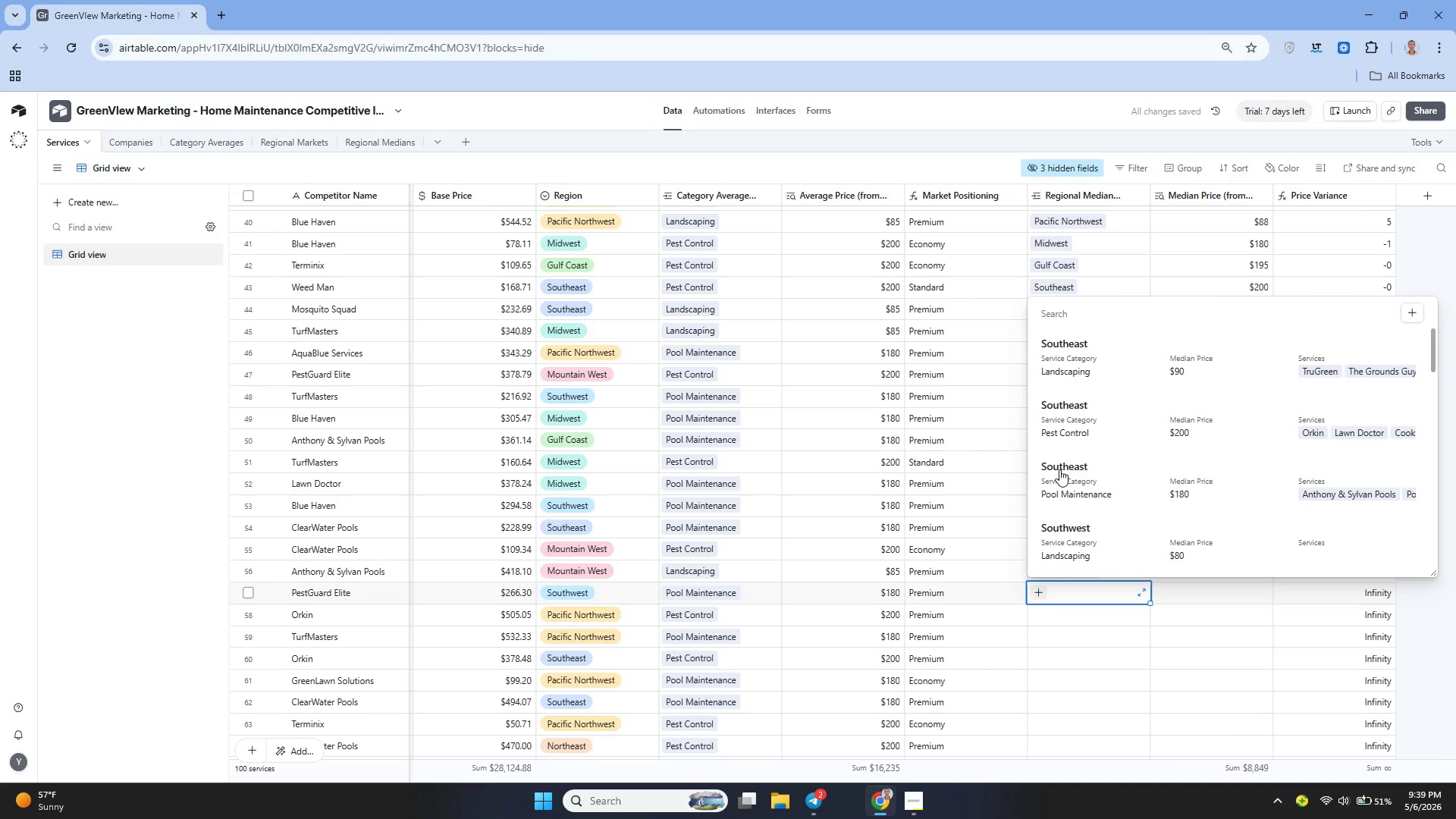 
left_click([1085, 476])
 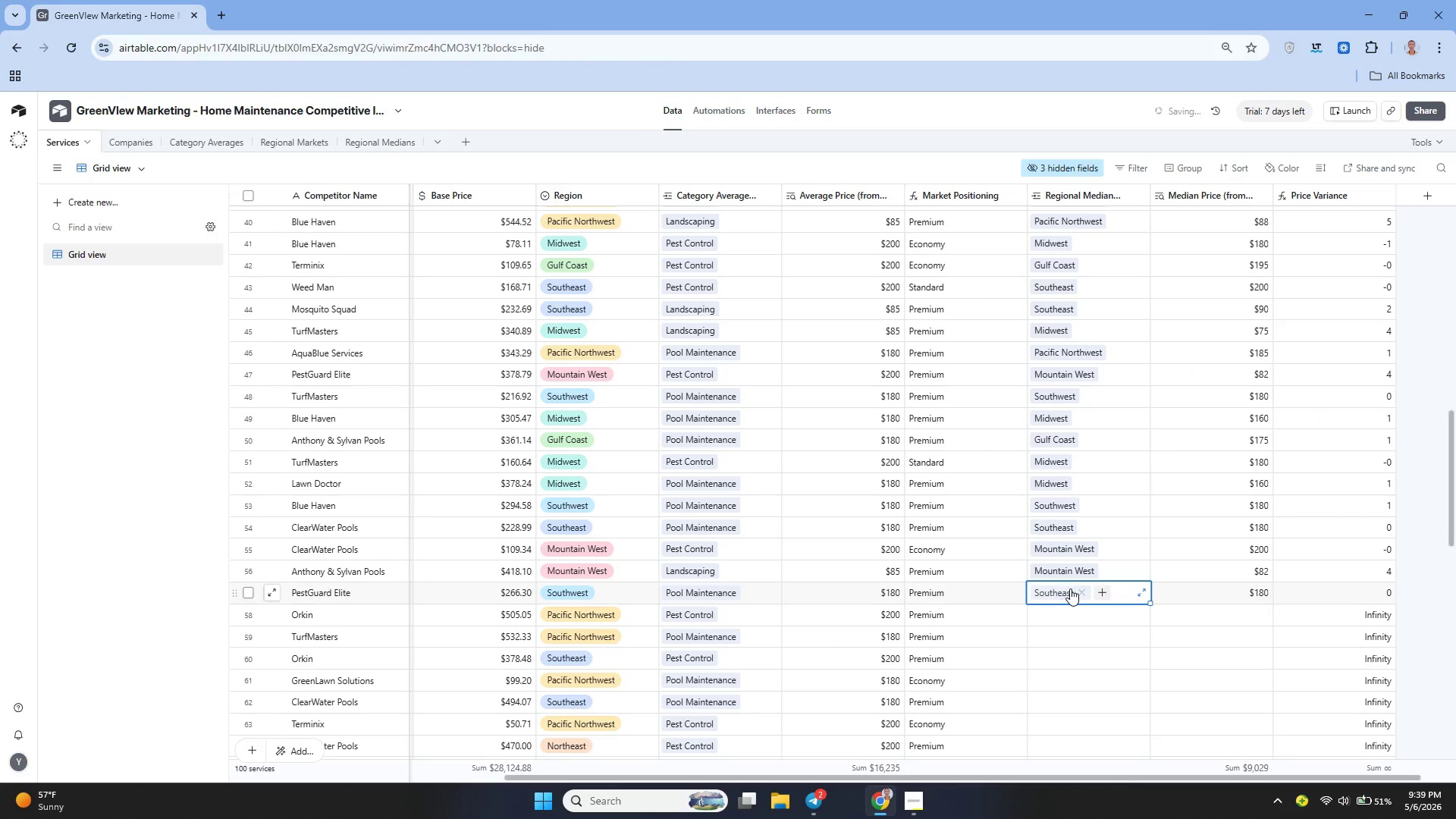 
left_click([1078, 592])
 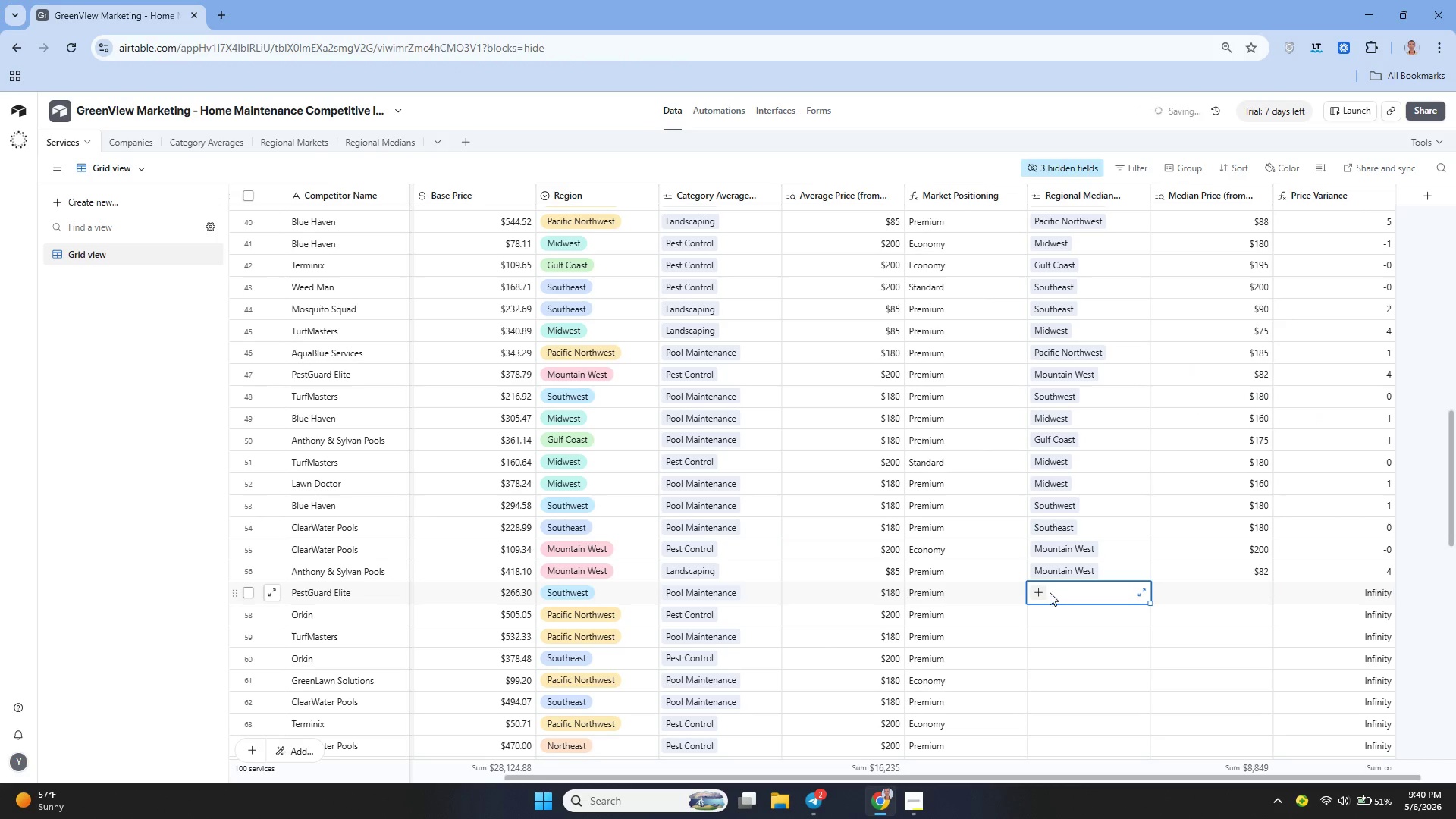 
left_click([1045, 592])
 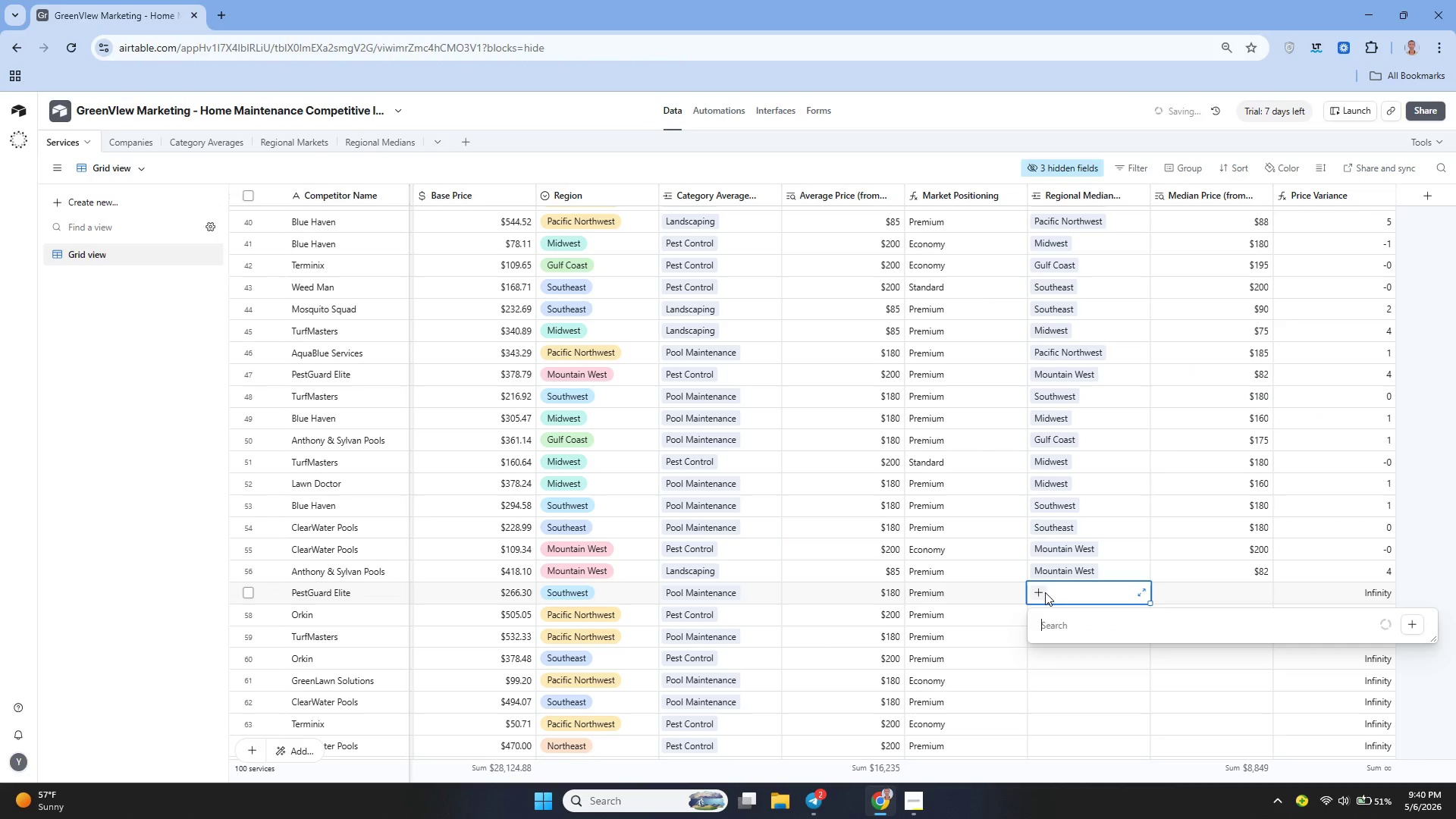 
mouse_move([1076, 512])
 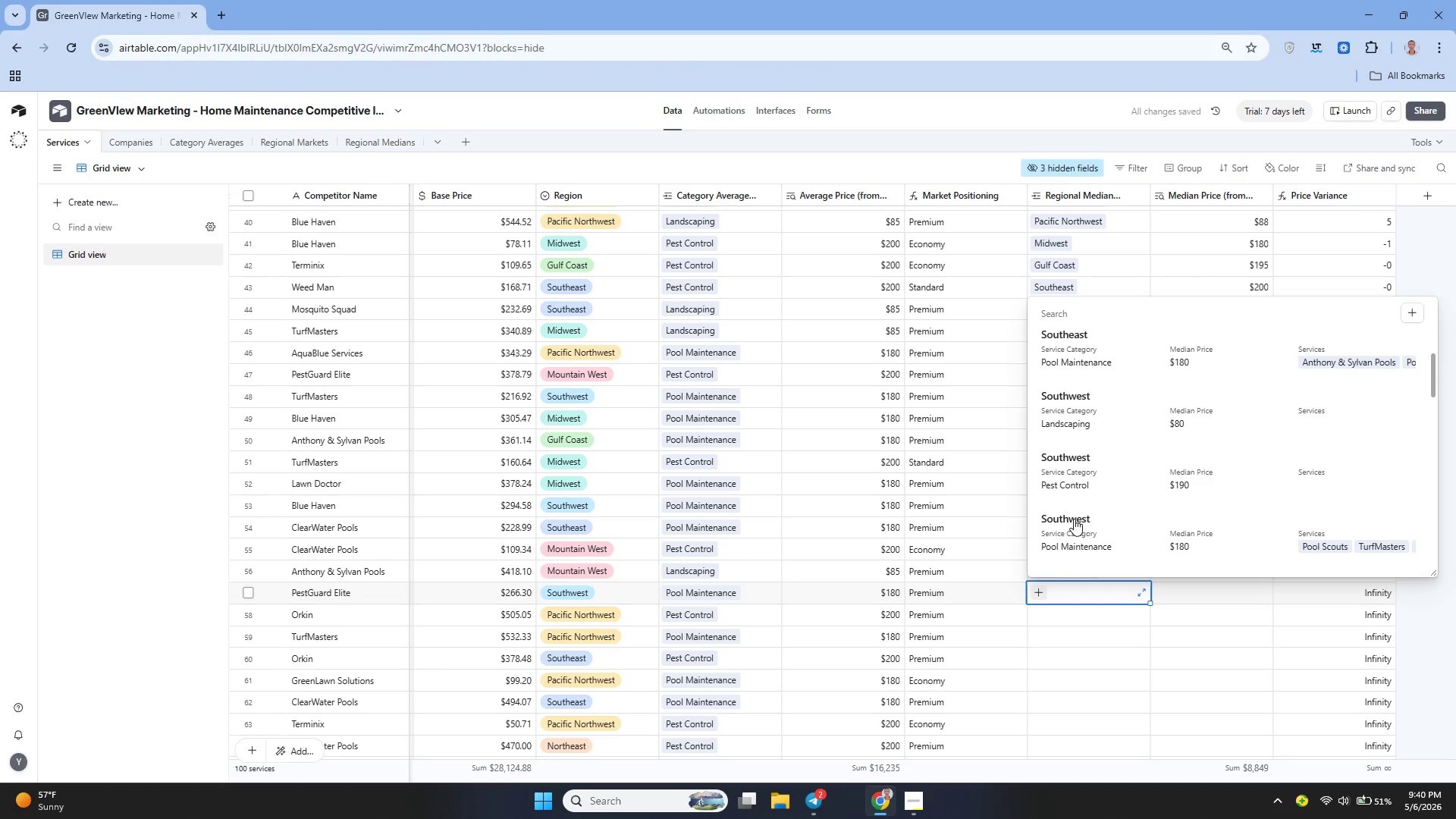 
left_click([1072, 519])
 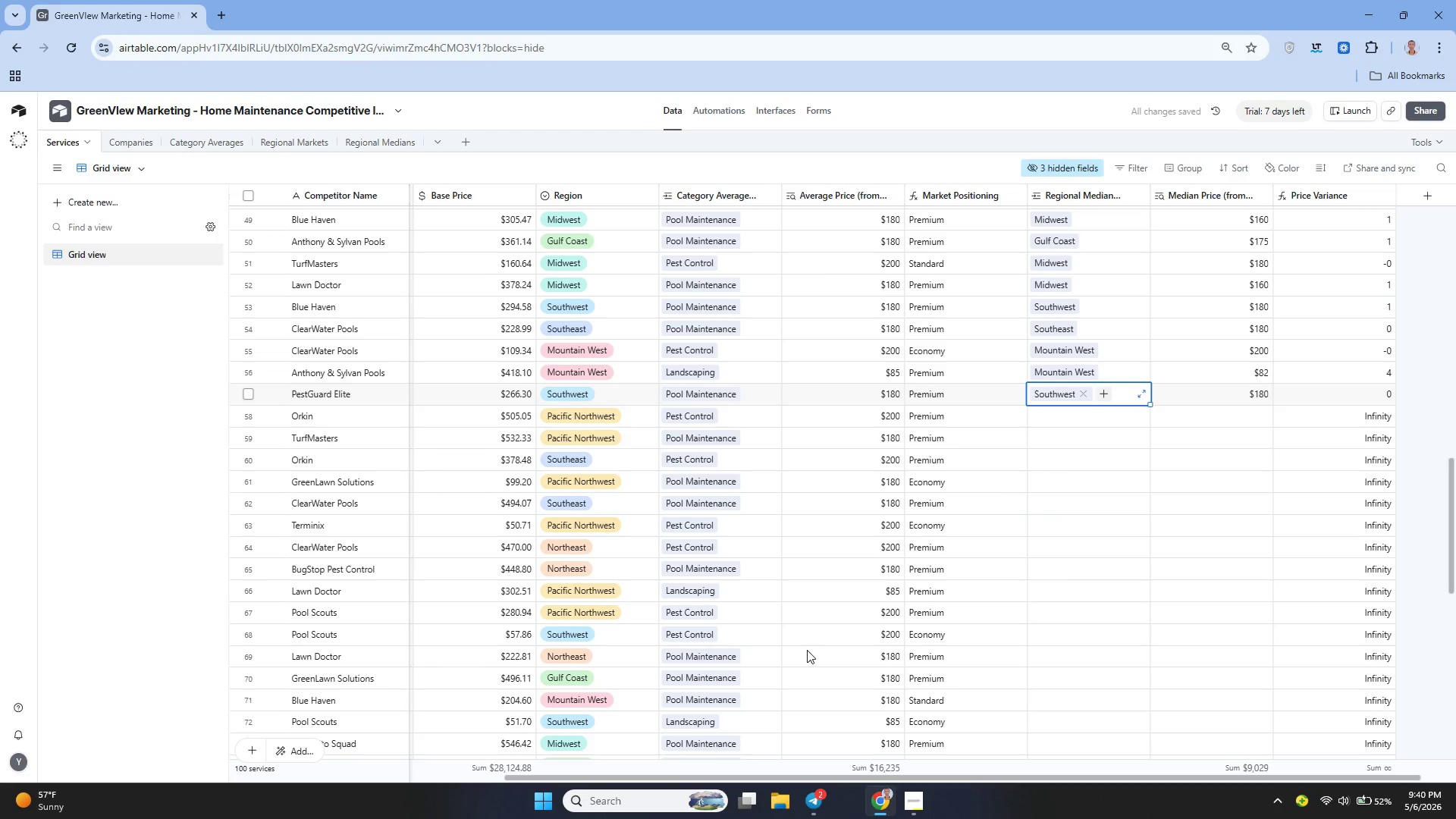 
left_click_drag(start_coordinate=[1070, 419], to_coordinate=[1039, 417])
 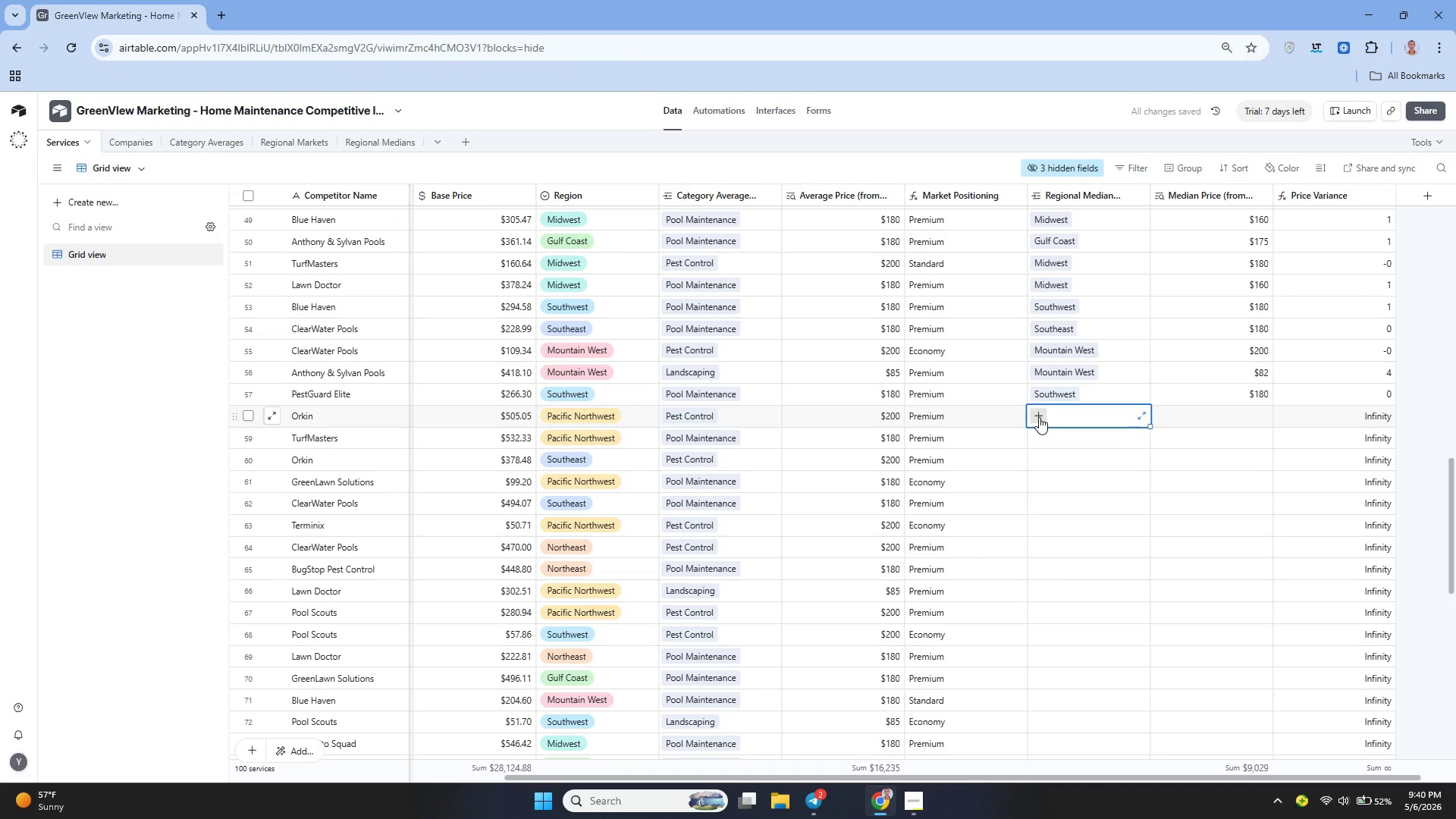 
left_click([1039, 417])
 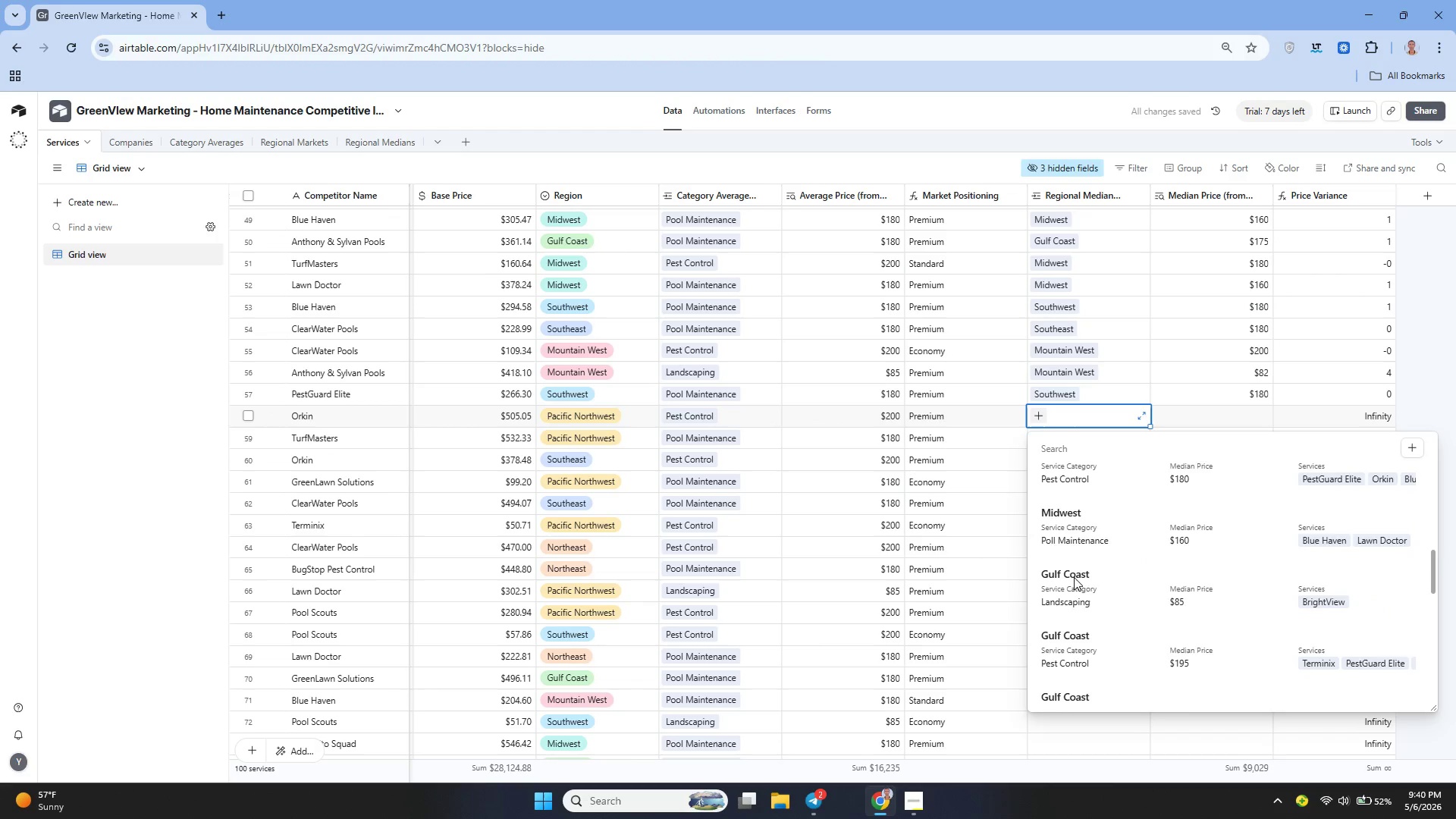 
wait(9.26)
 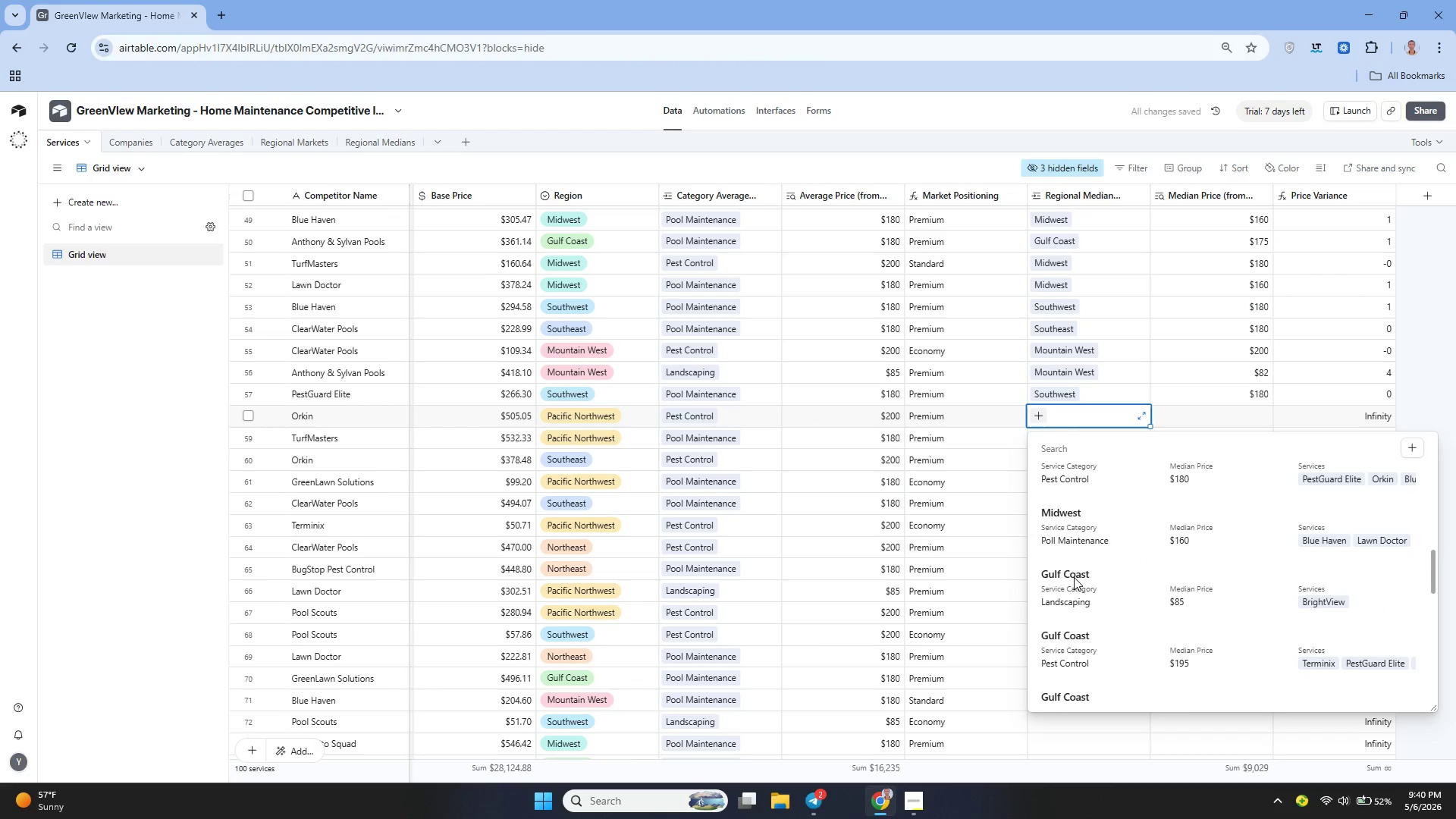 
left_click([1078, 609])
 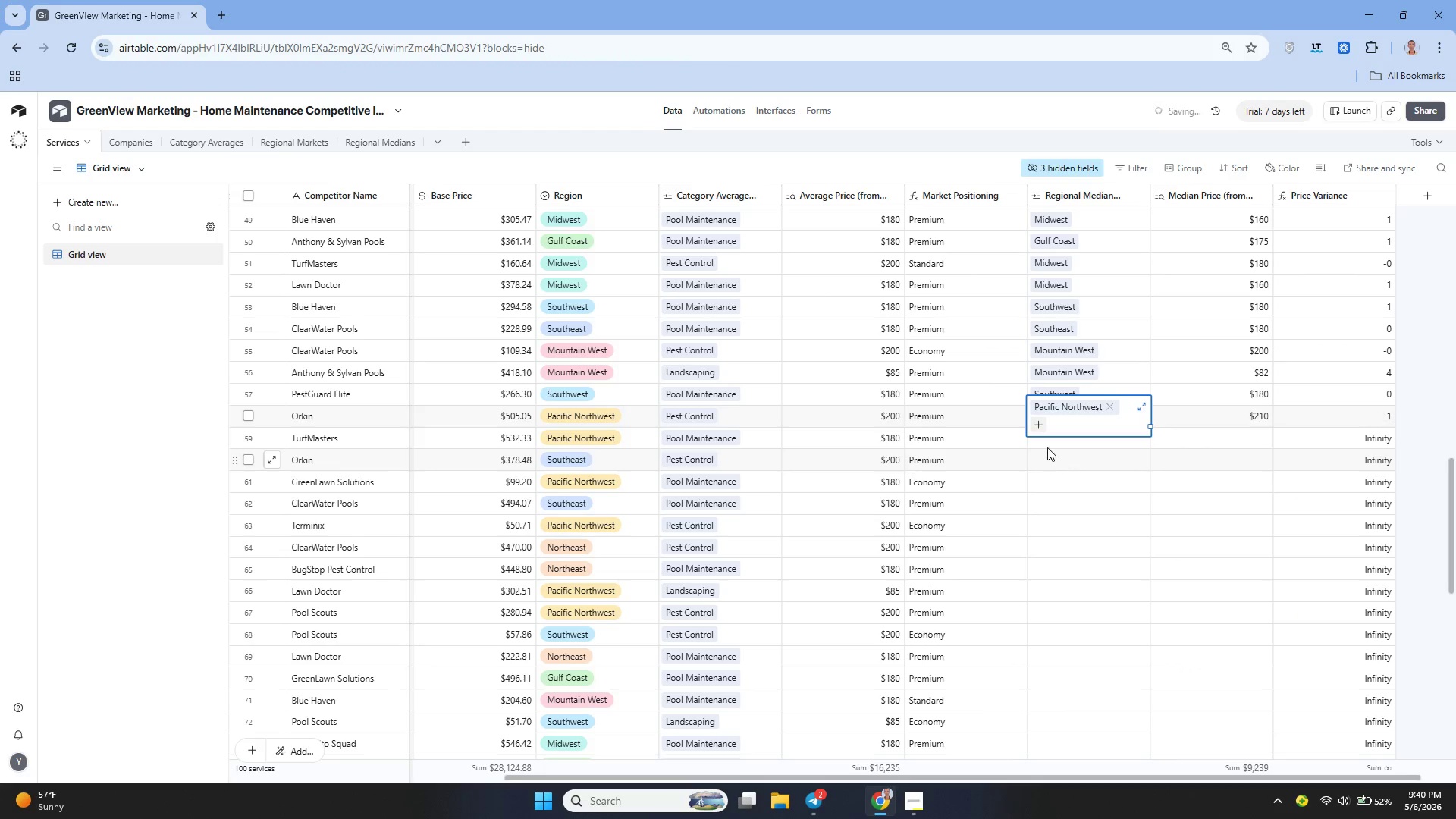 
left_click([1046, 445])
 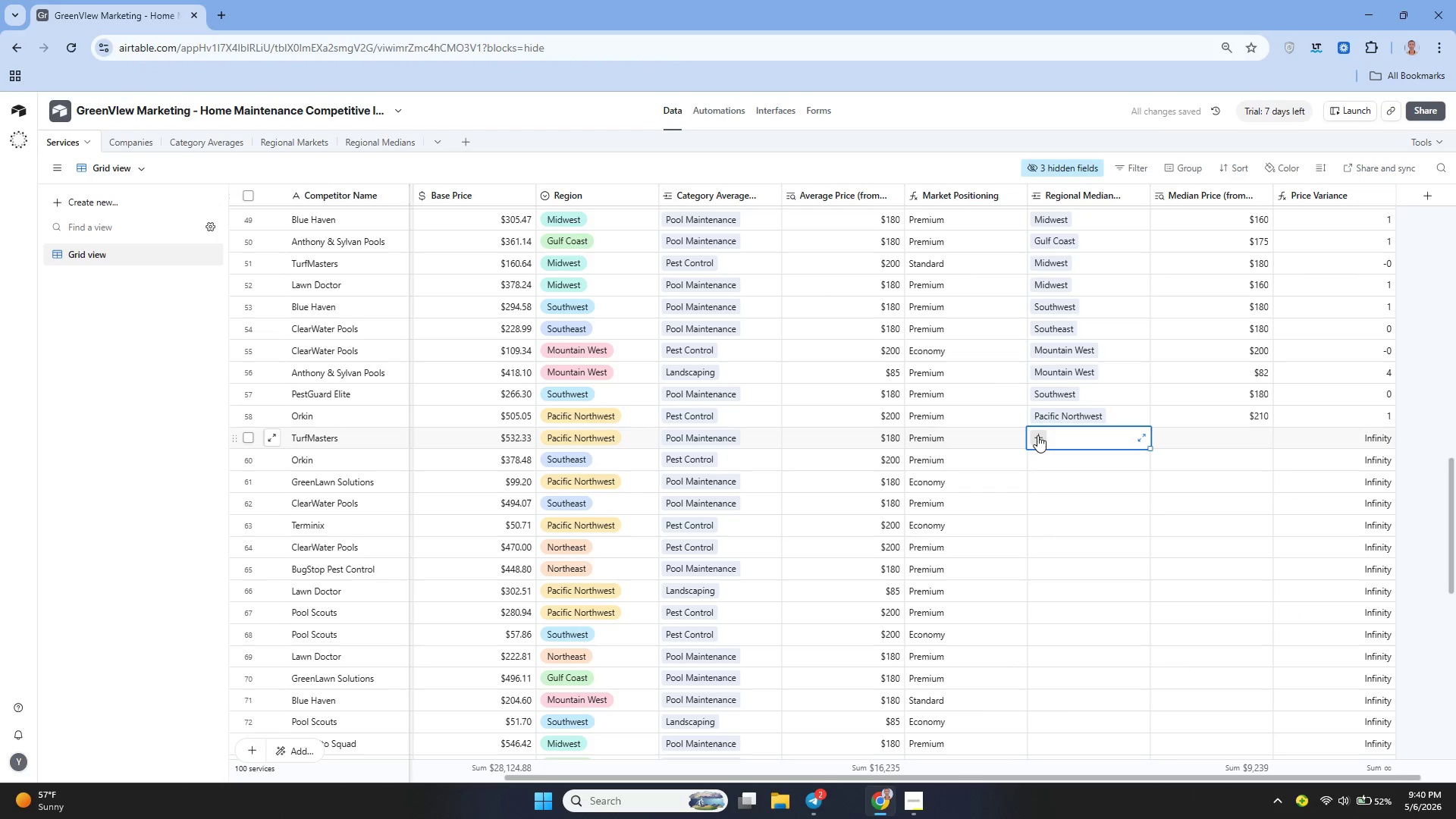 
left_click([1037, 435])
 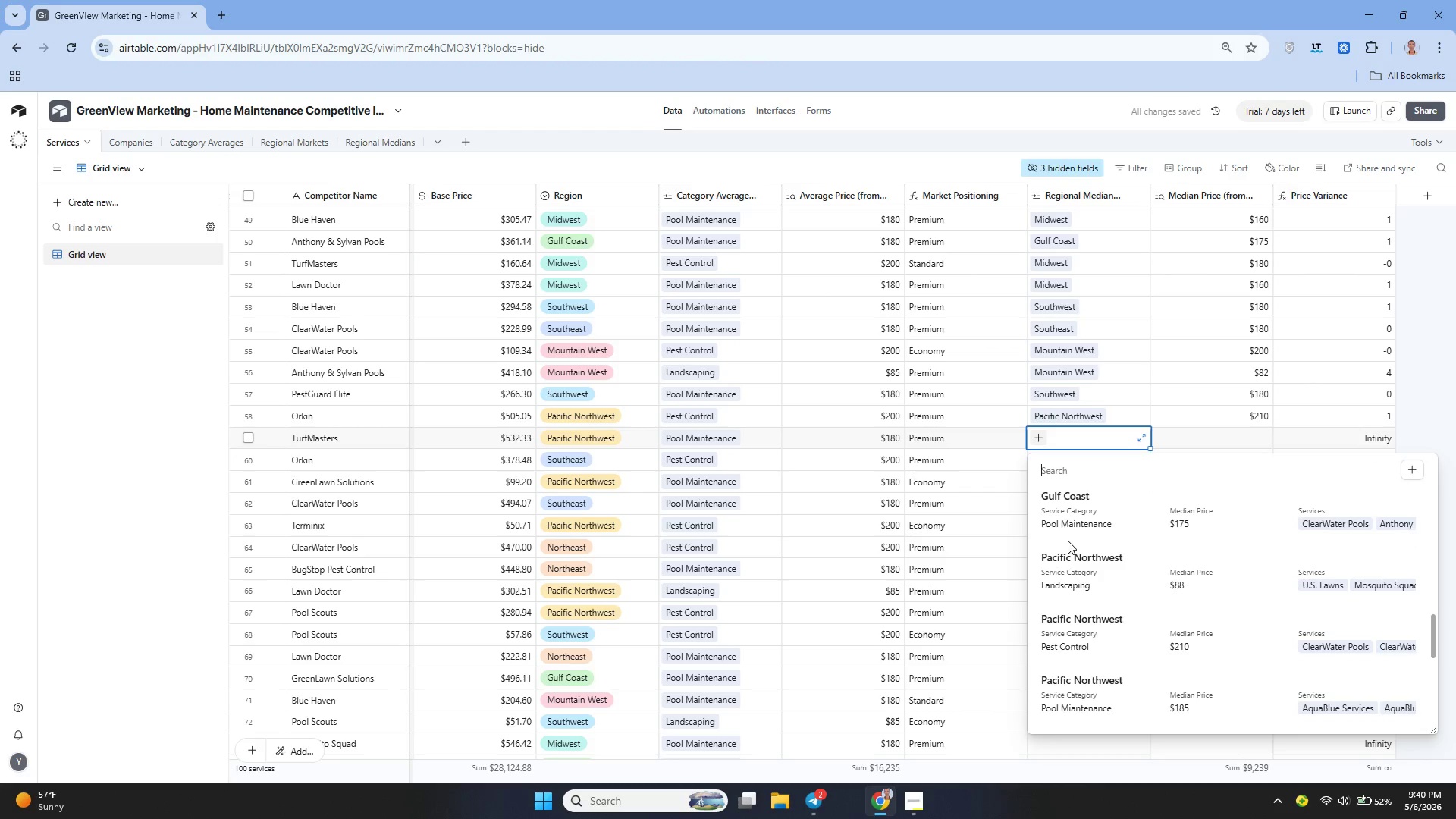 
wait(6.41)
 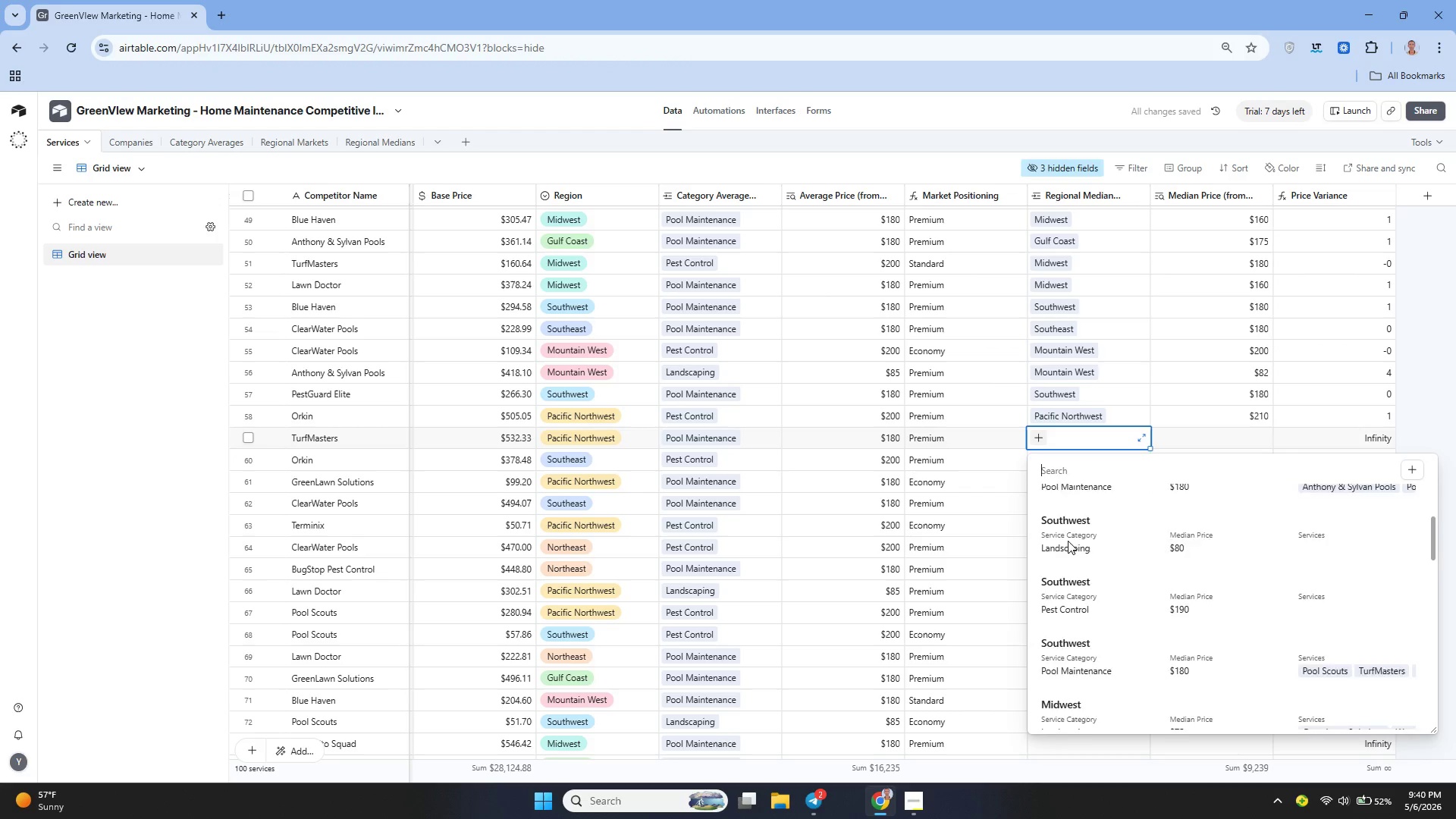 
left_click([1072, 678])
 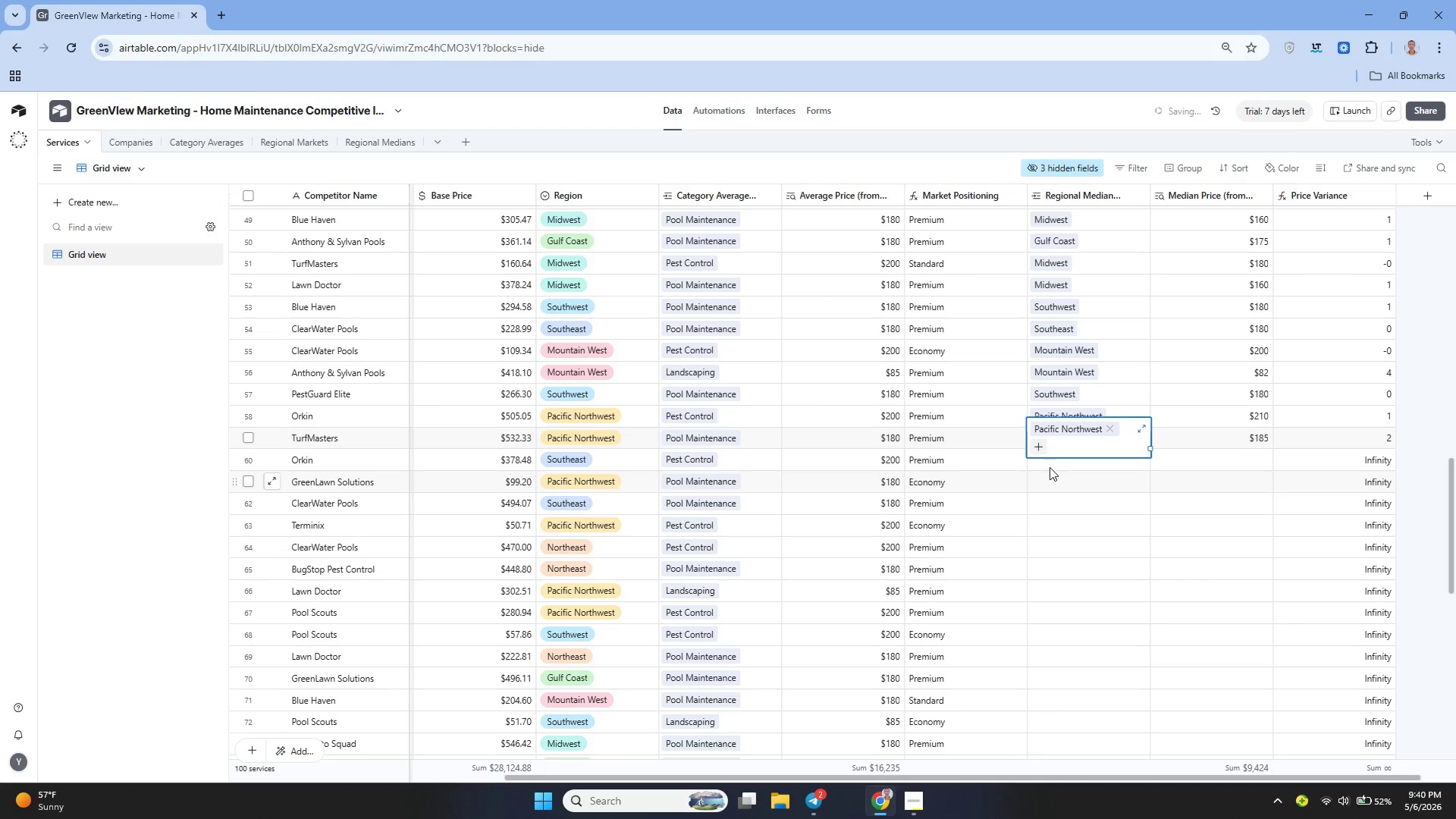 
left_click([1045, 463])
 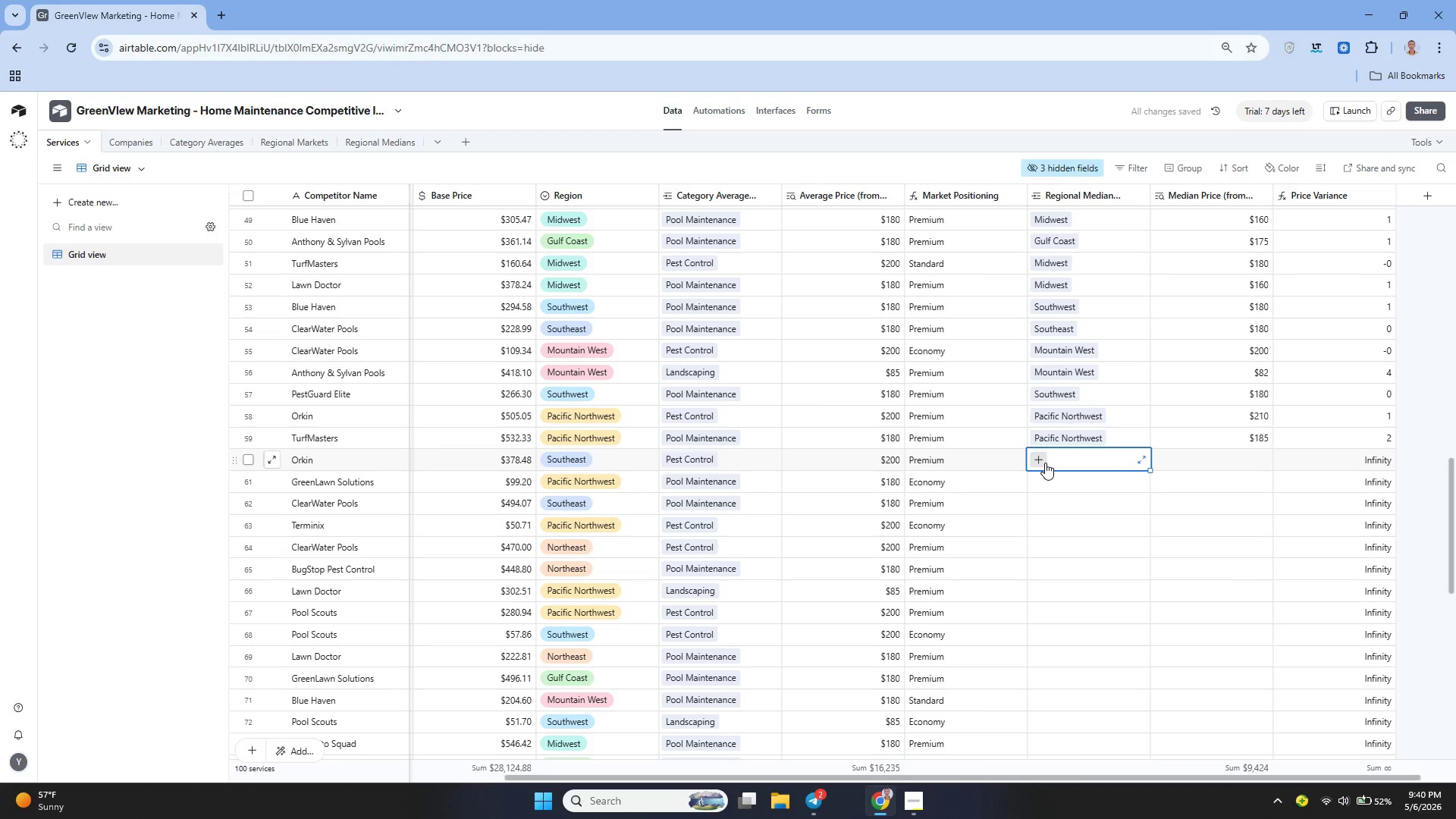 
left_click([1045, 463])
 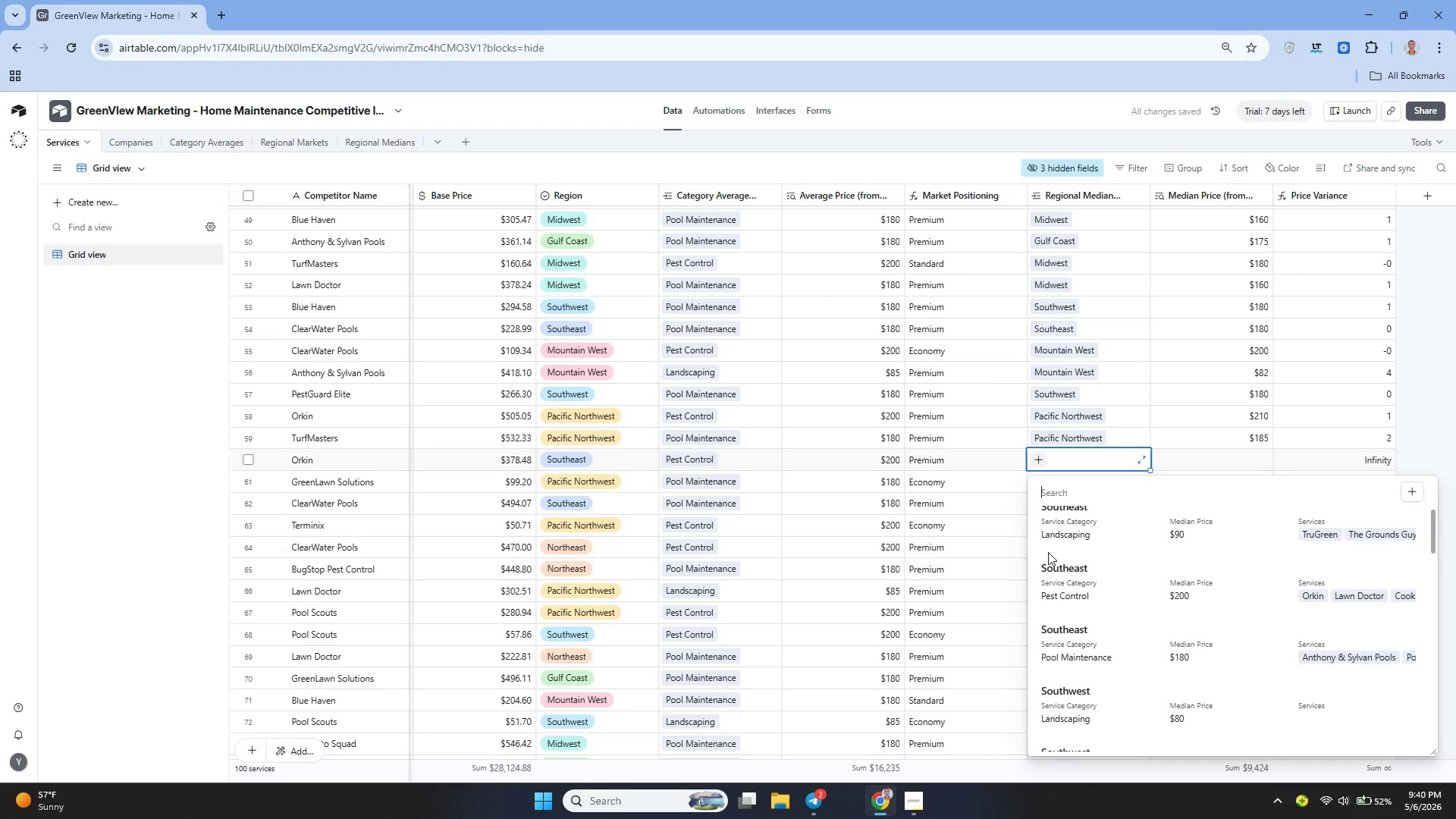 
left_click([1085, 592])
 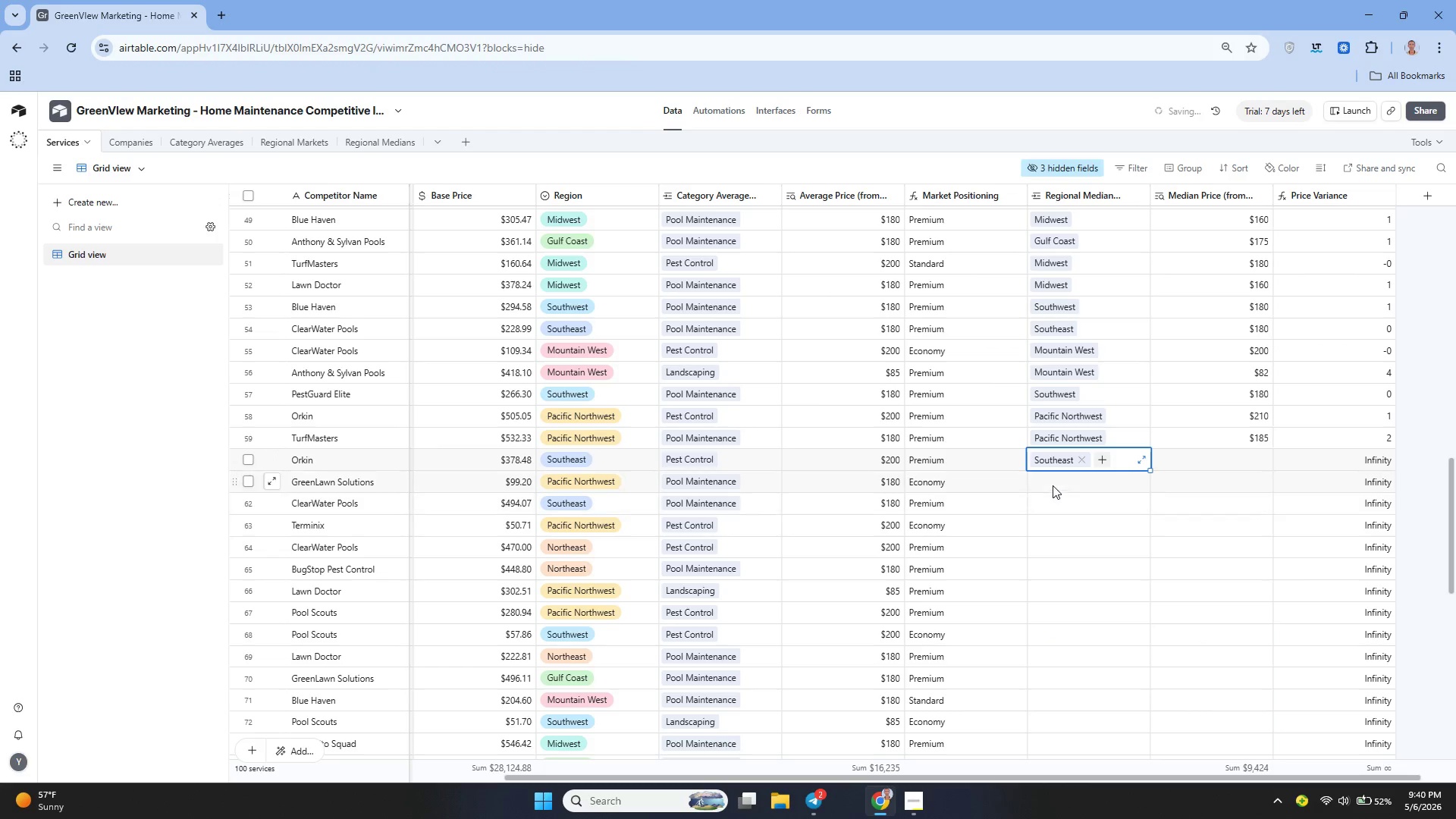 
left_click_drag(start_coordinate=[1053, 485], to_coordinate=[1031, 477])
 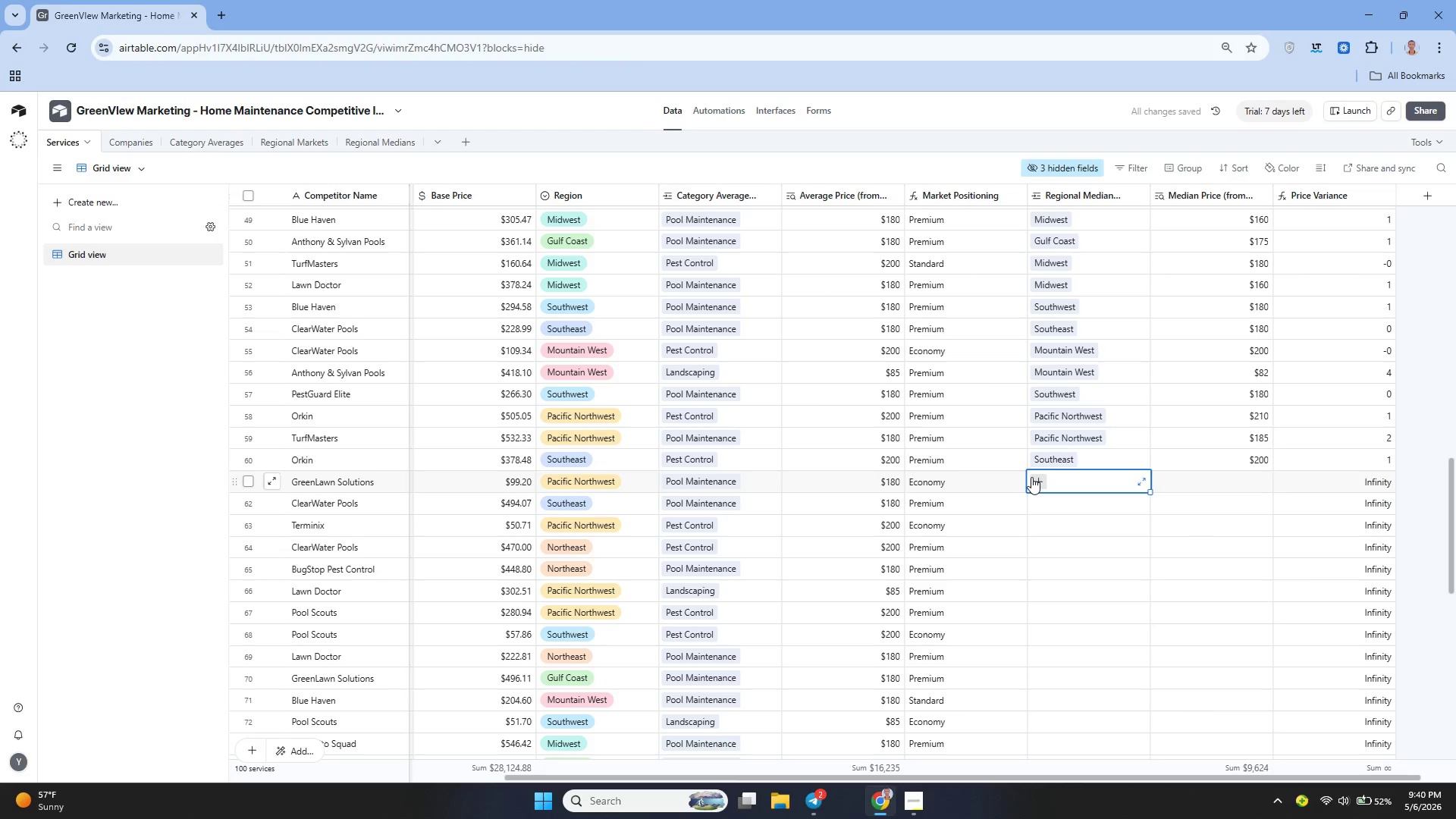 
left_click([1031, 477])
 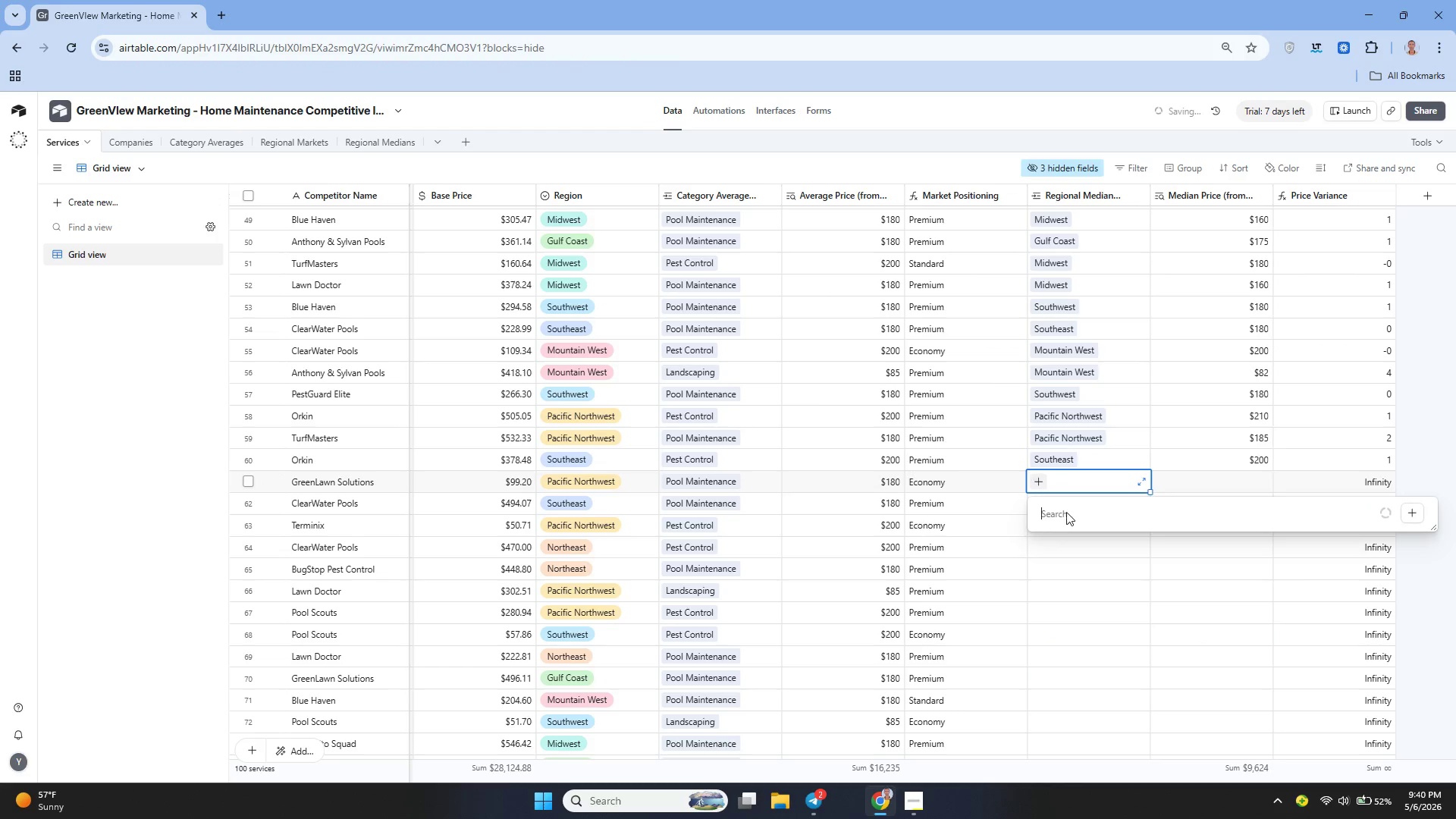 
mouse_move([1084, 566])
 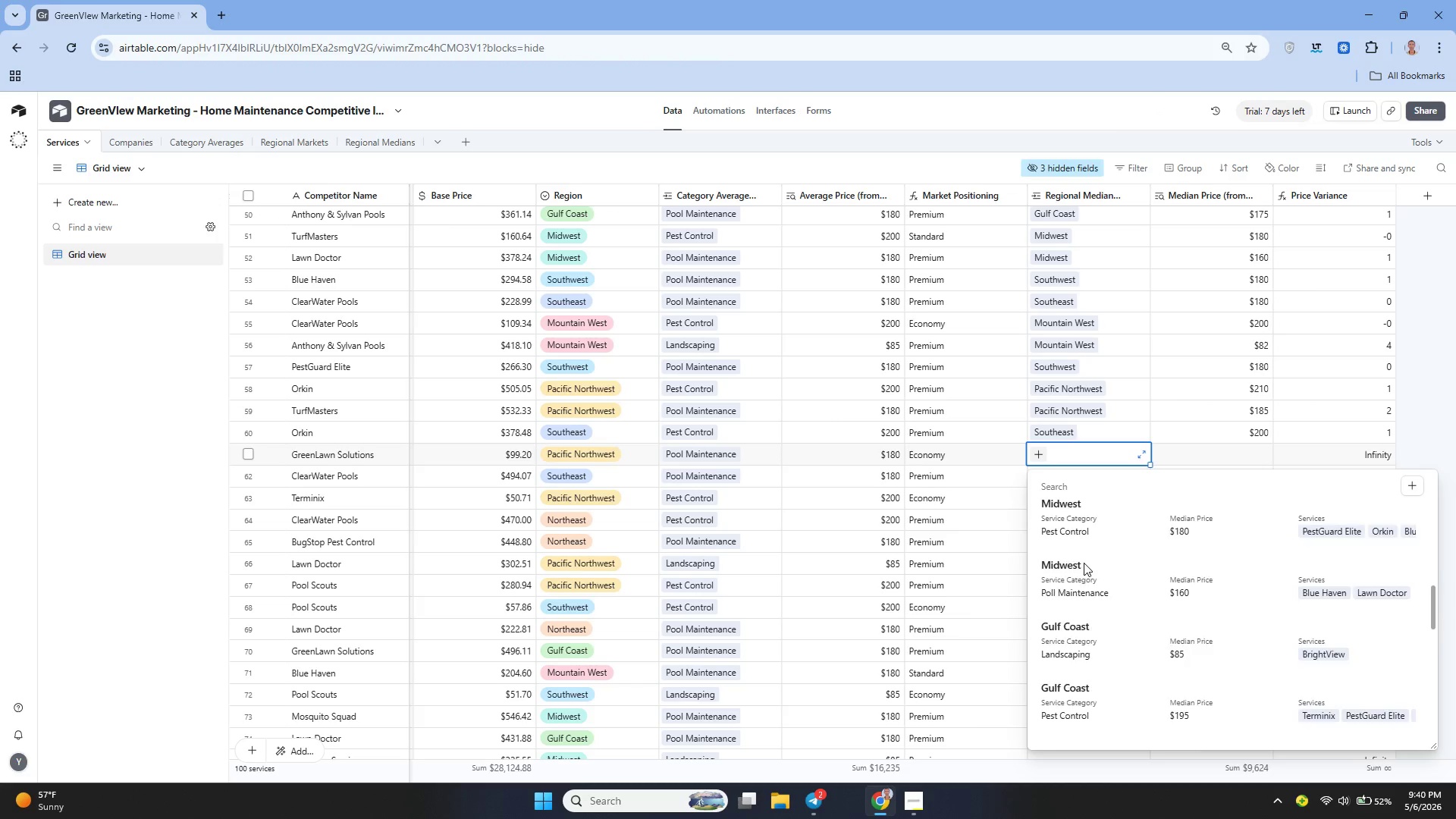 
wait(5.93)
 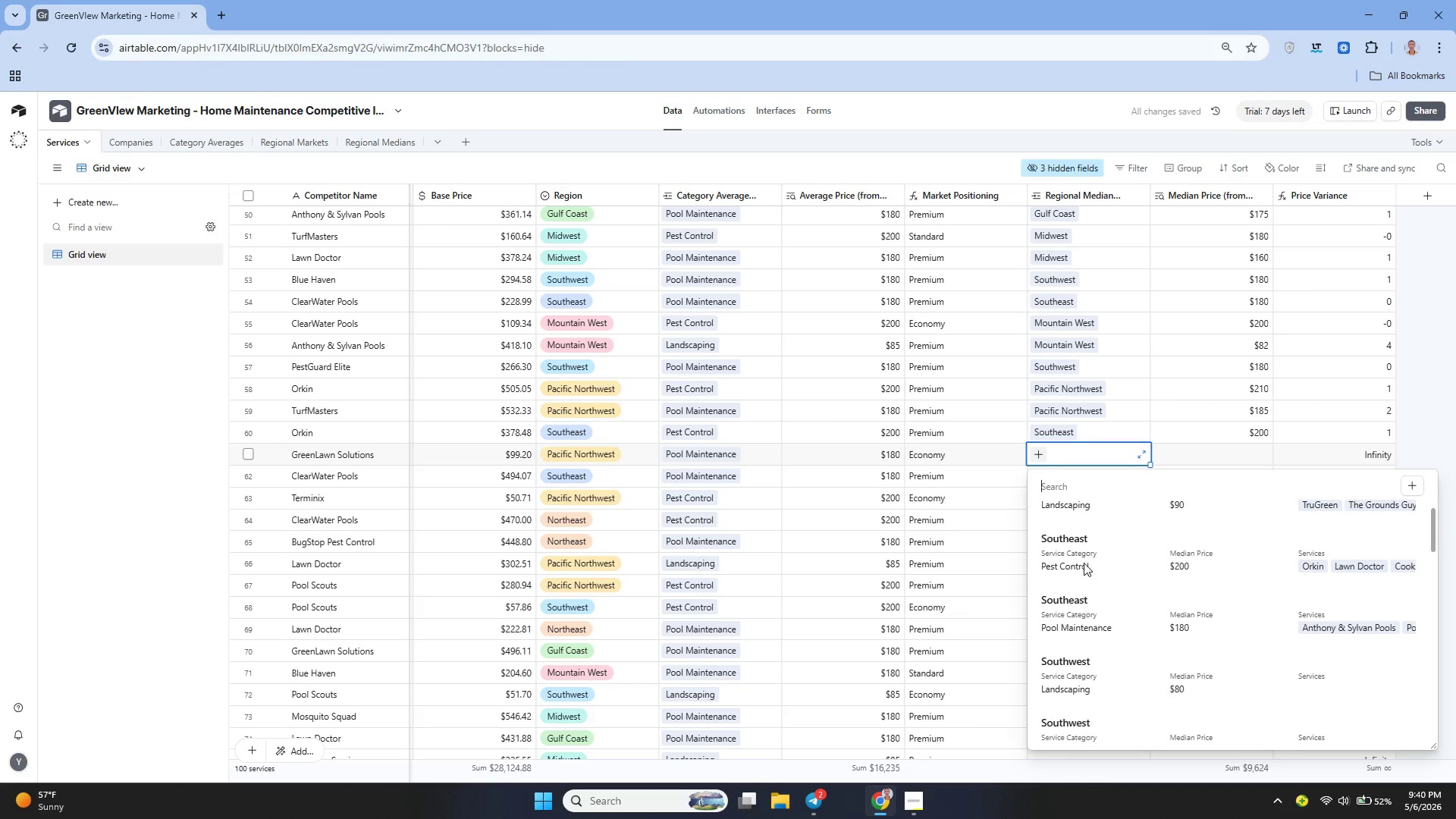 
left_click([1068, 694])
 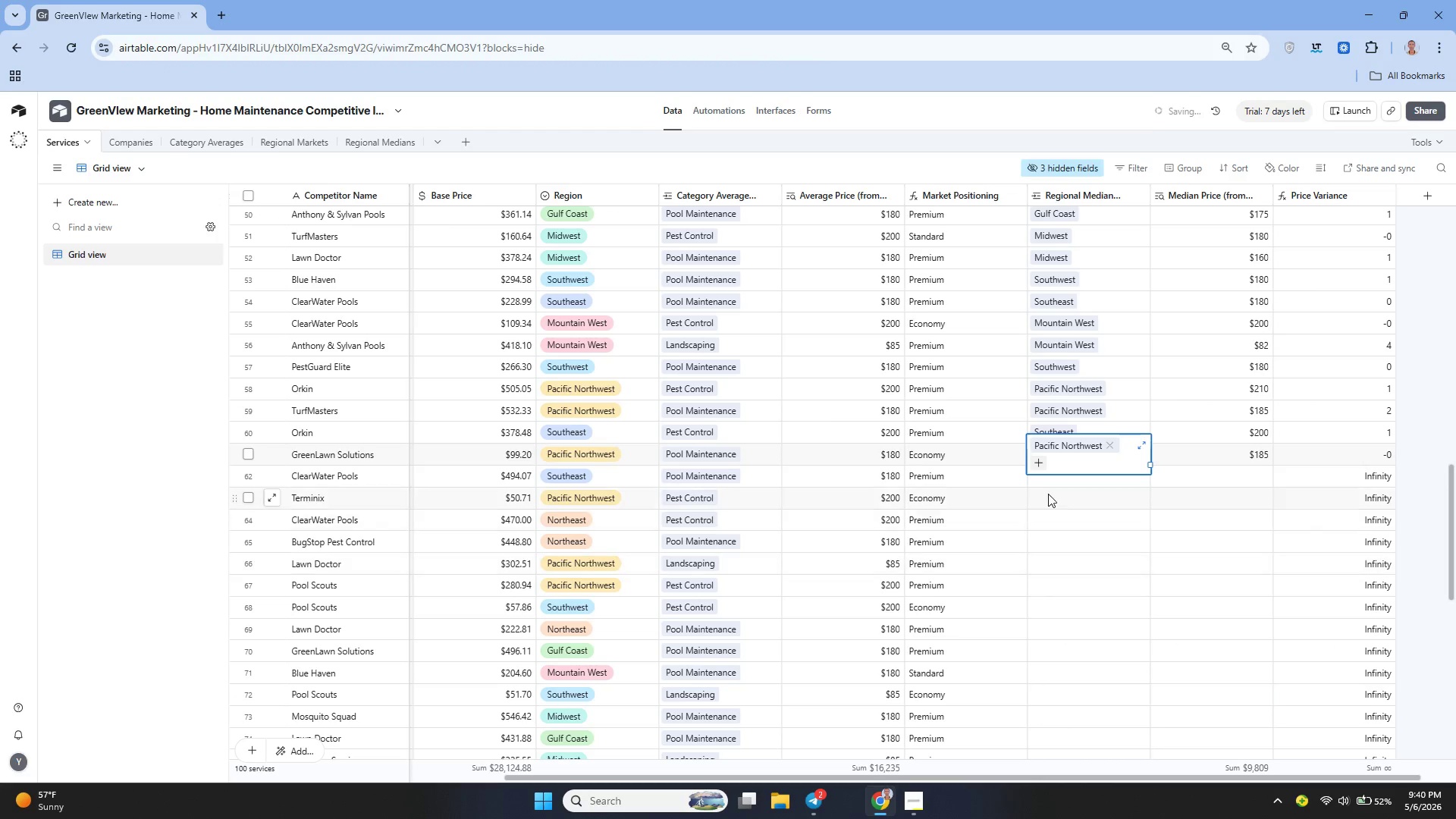 
left_click([1048, 485])
 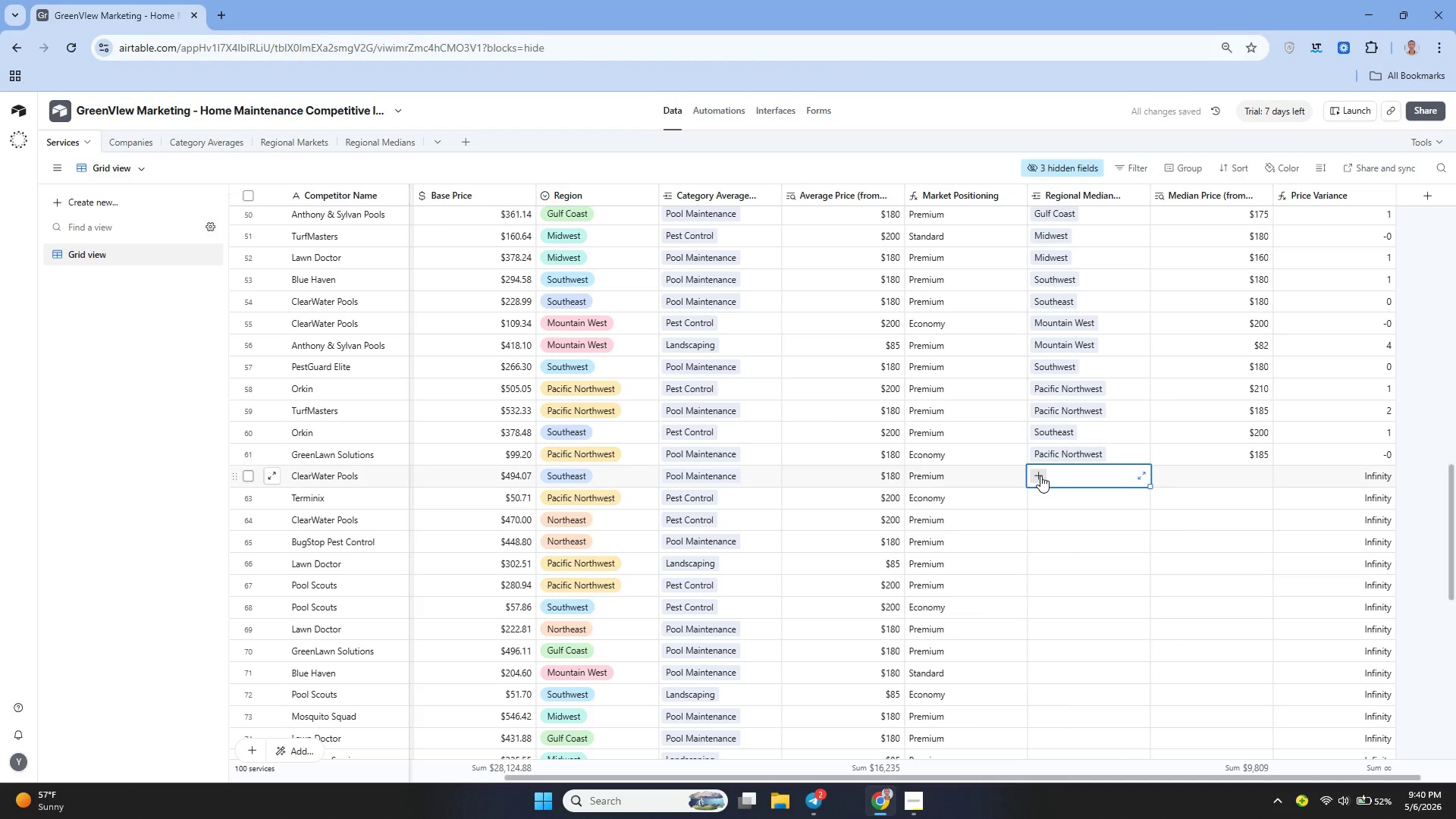 
left_click([1040, 475])
 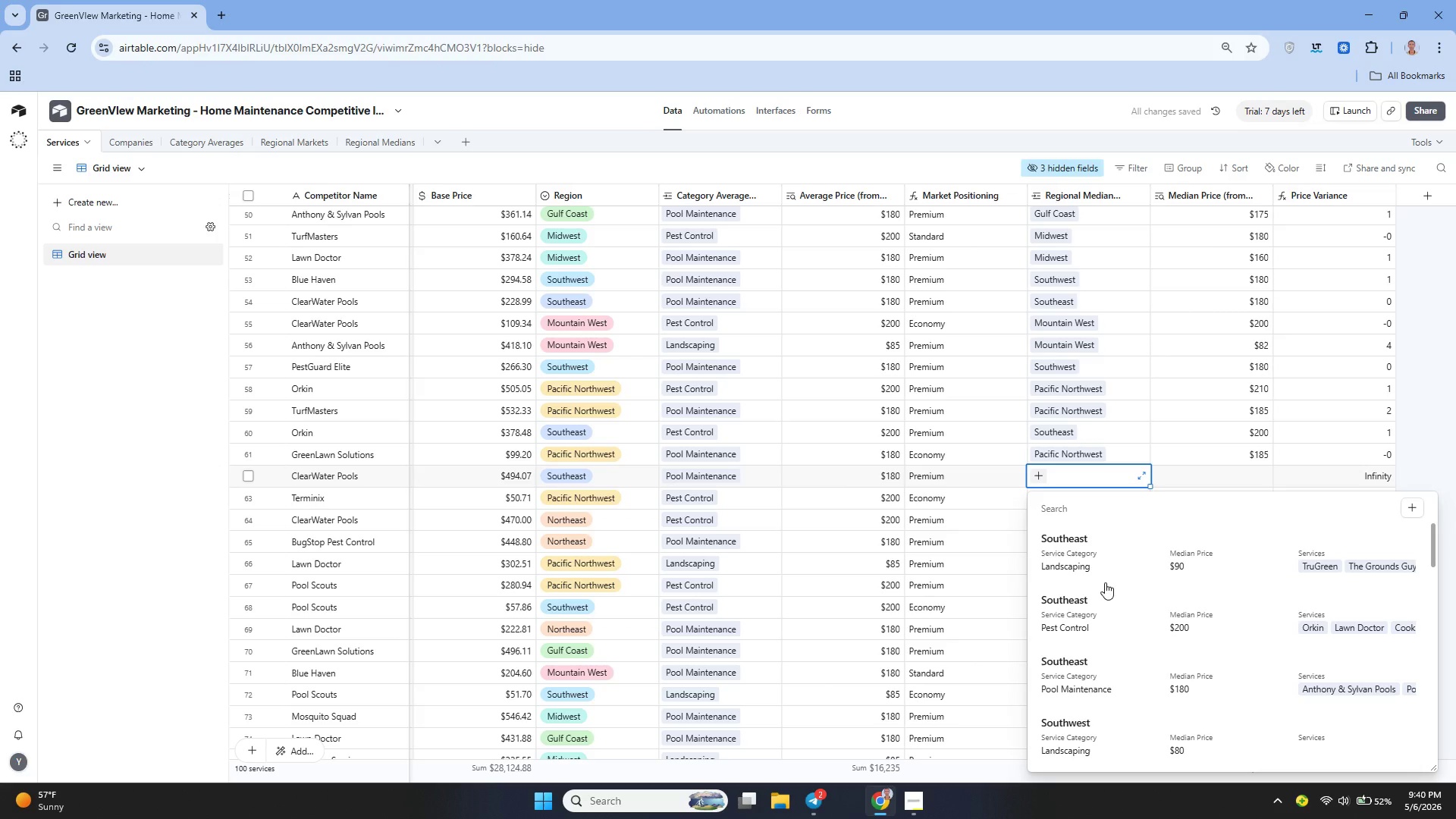 
left_click([1065, 665])
 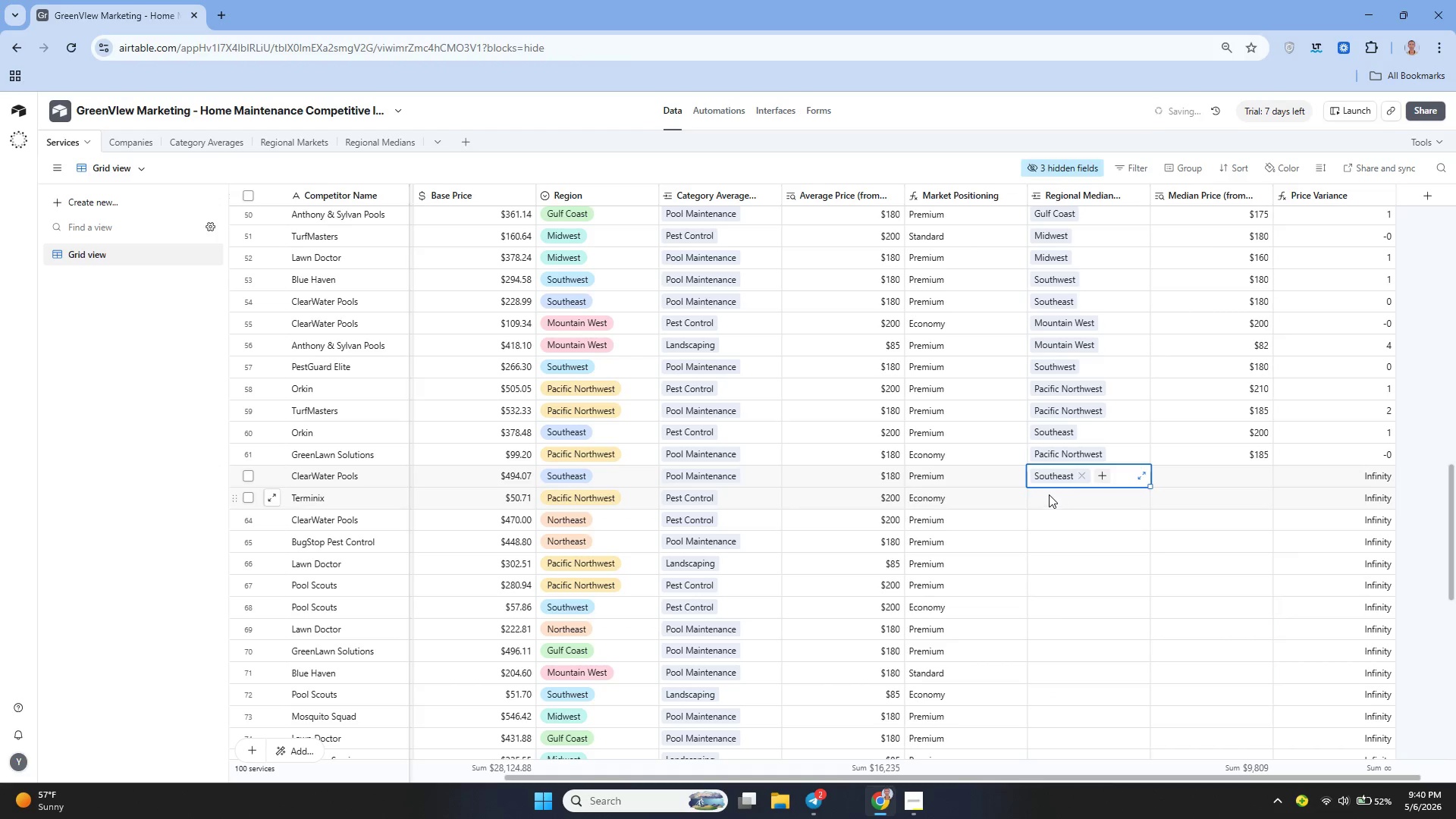 
left_click_drag(start_coordinate=[1048, 494], to_coordinate=[1034, 496])
 